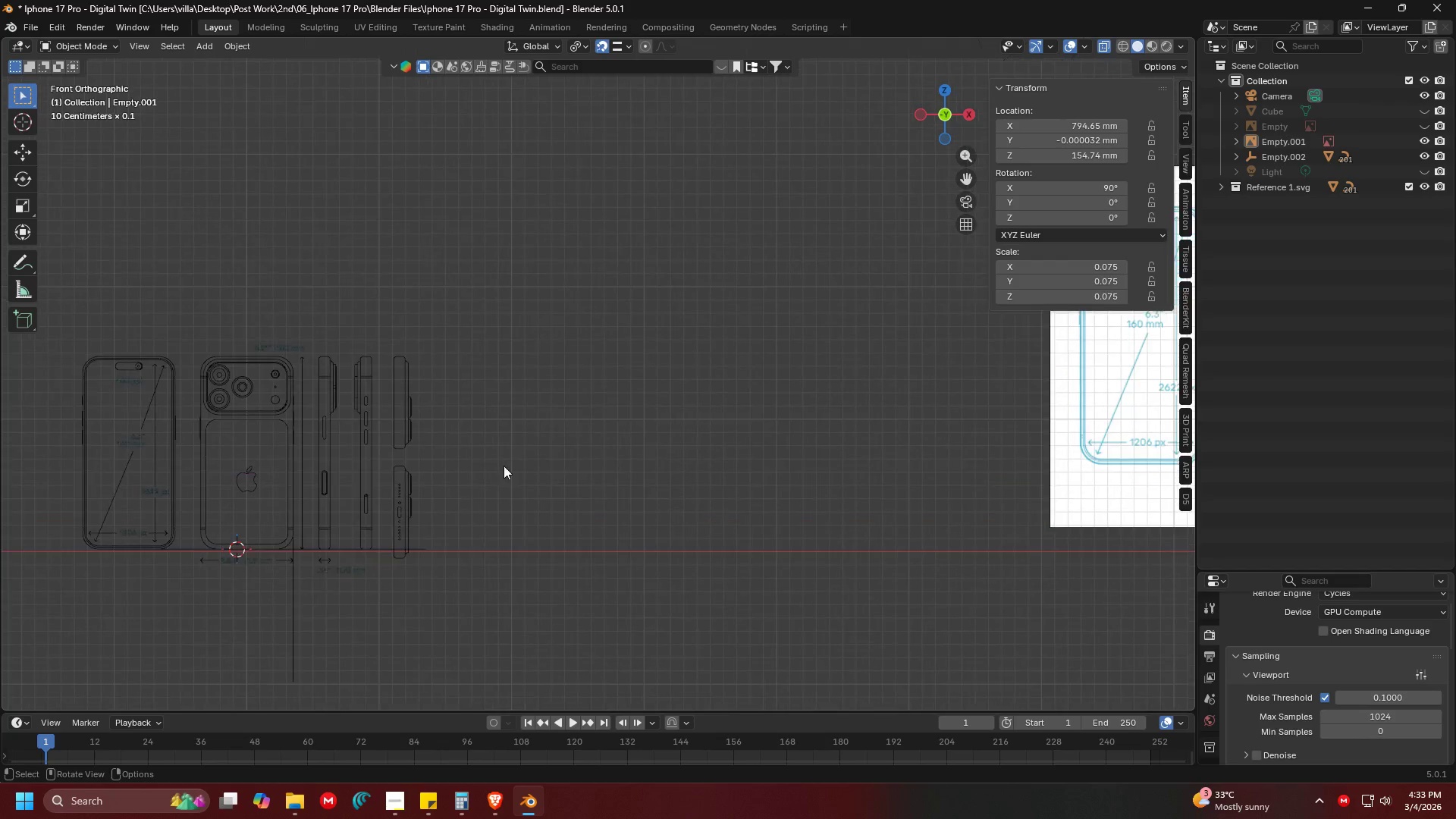 
left_click([772, 469])
 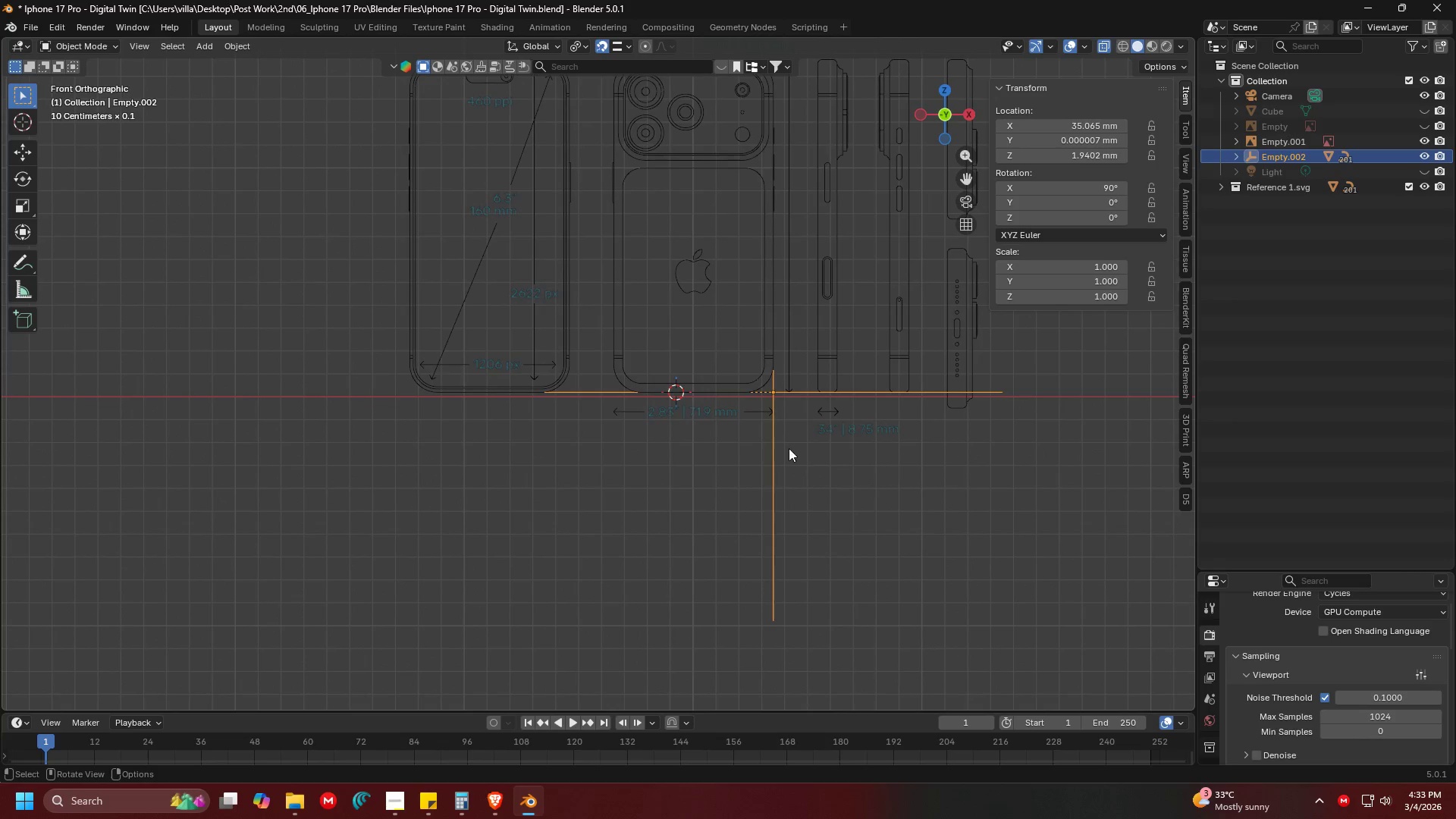 
scroll: coordinate [715, 414], scroll_direction: up, amount: 3.0
 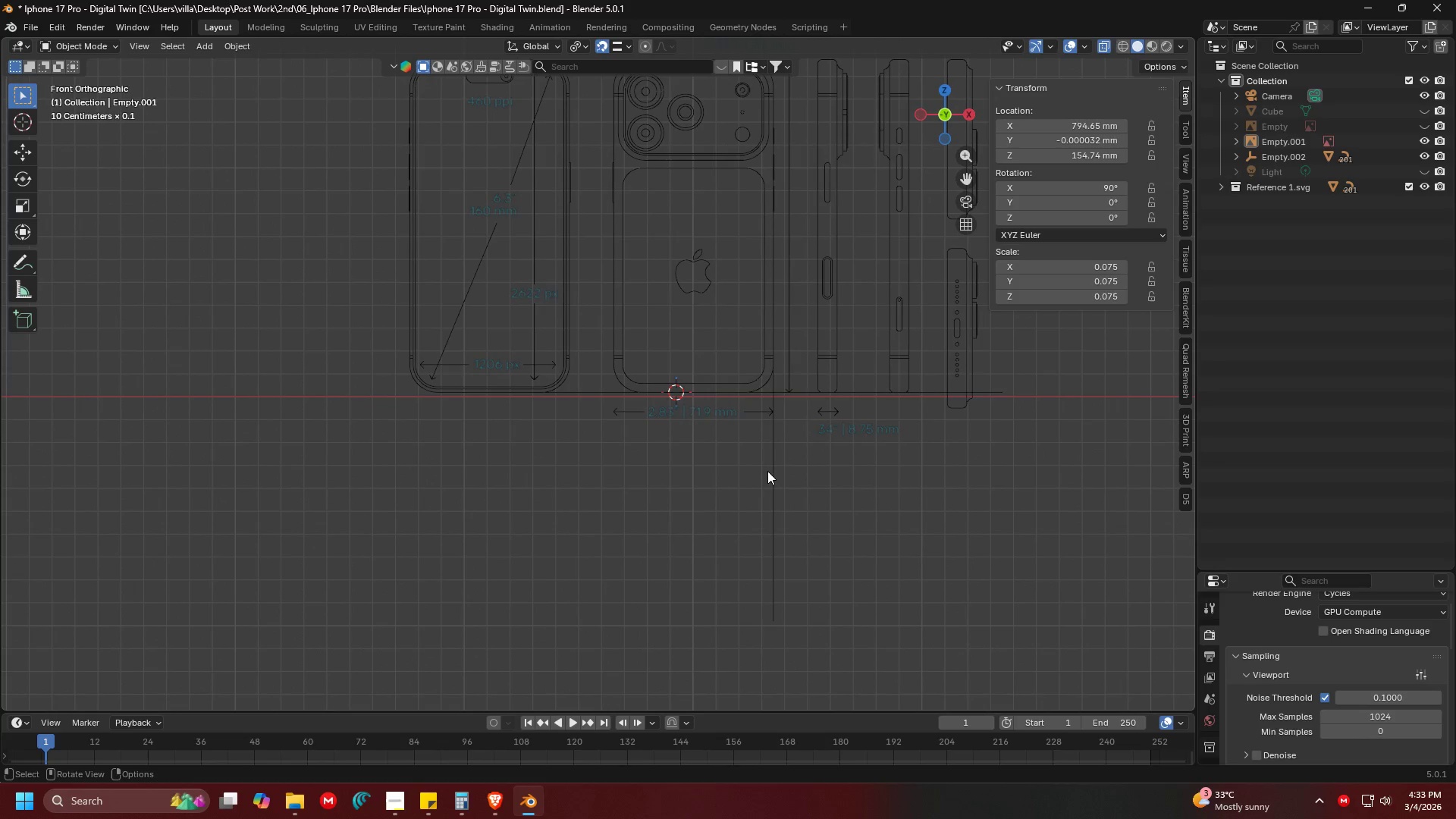 
key(Shift+ShiftLeft)
 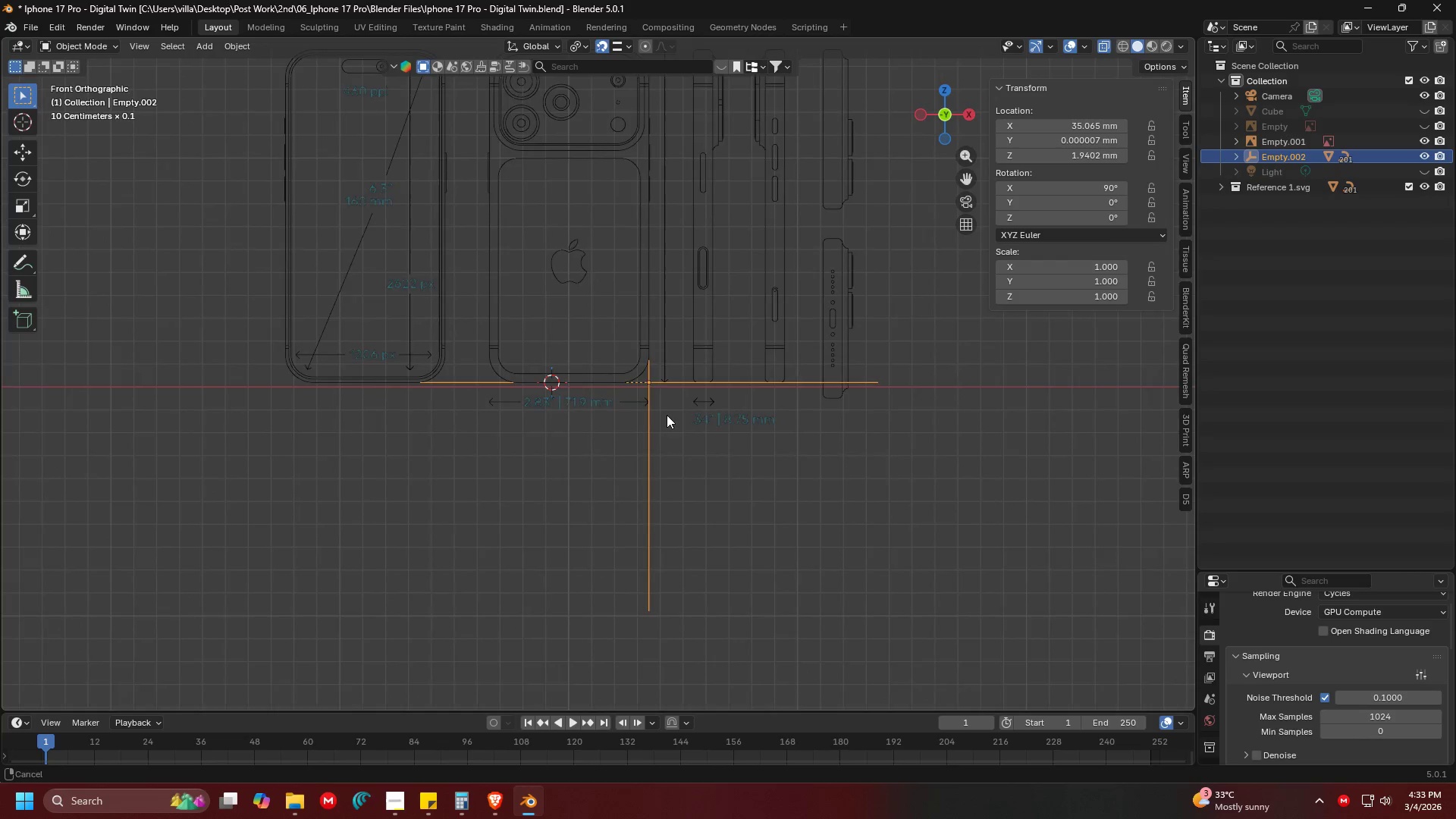 
scroll: coordinate [653, 403], scroll_direction: up, amount: 6.0
 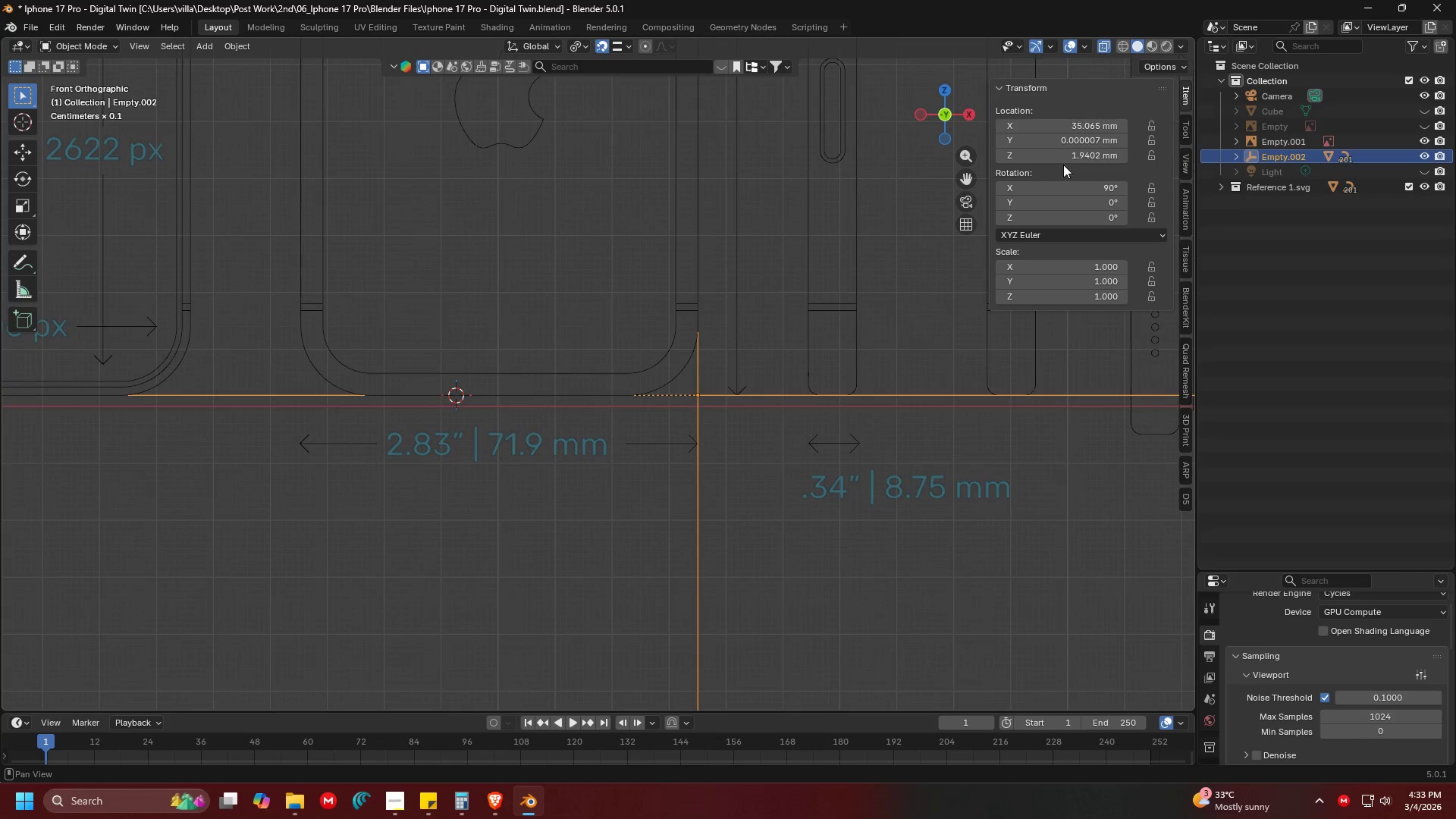 
left_click([1072, 152])
 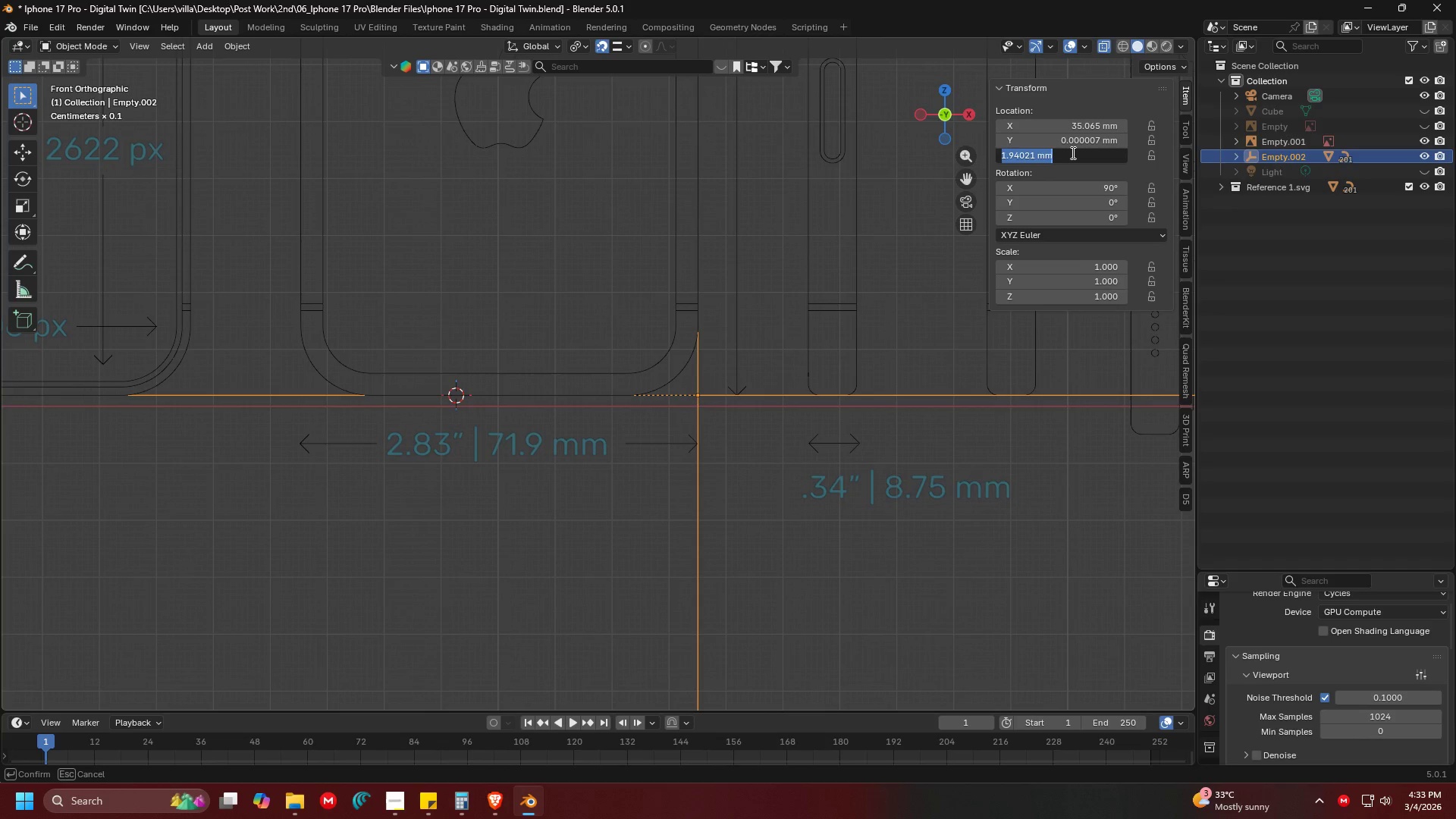 
key(0)
 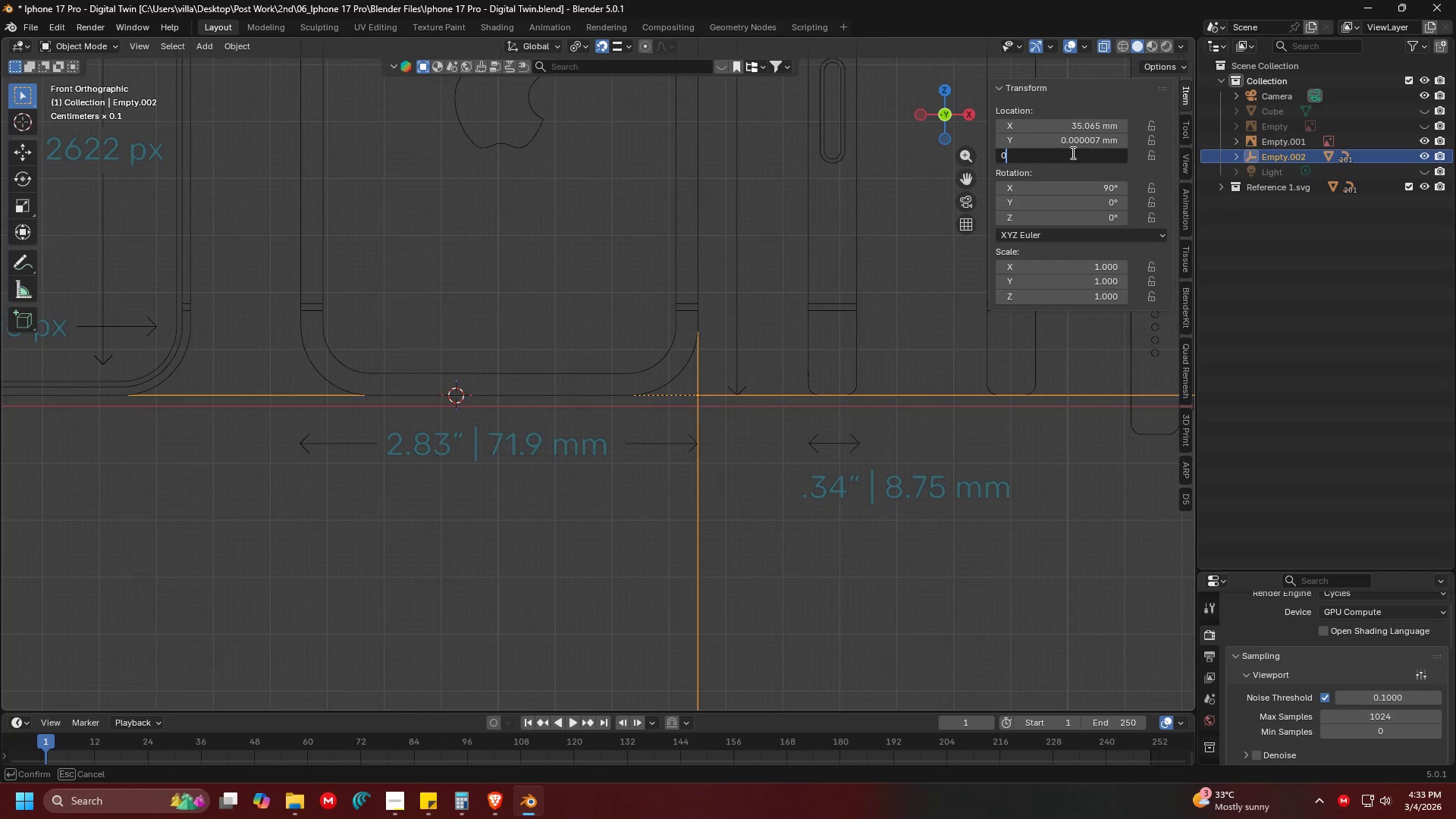 
key(Enter)
 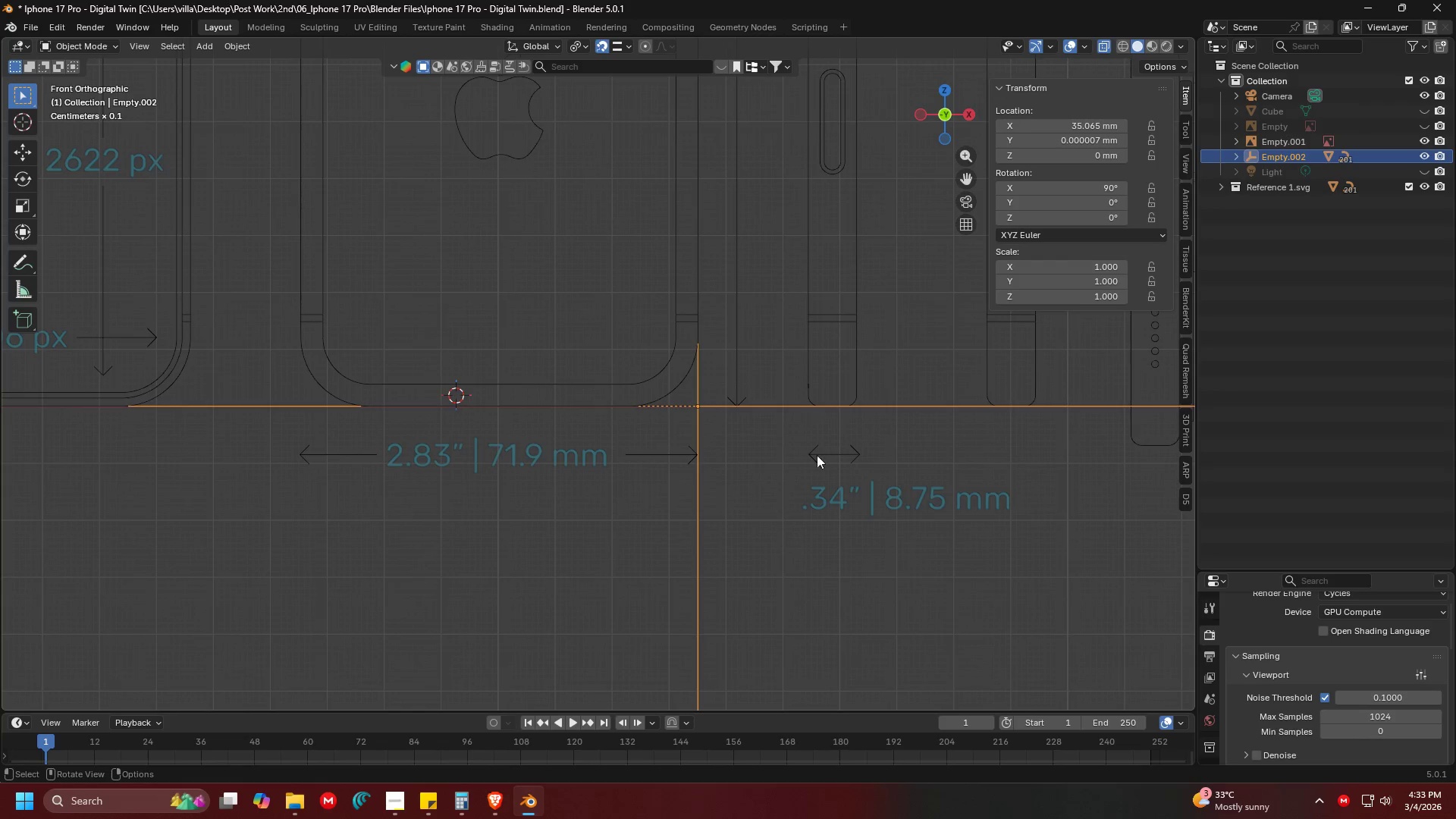 
key(Shift+ShiftLeft)
 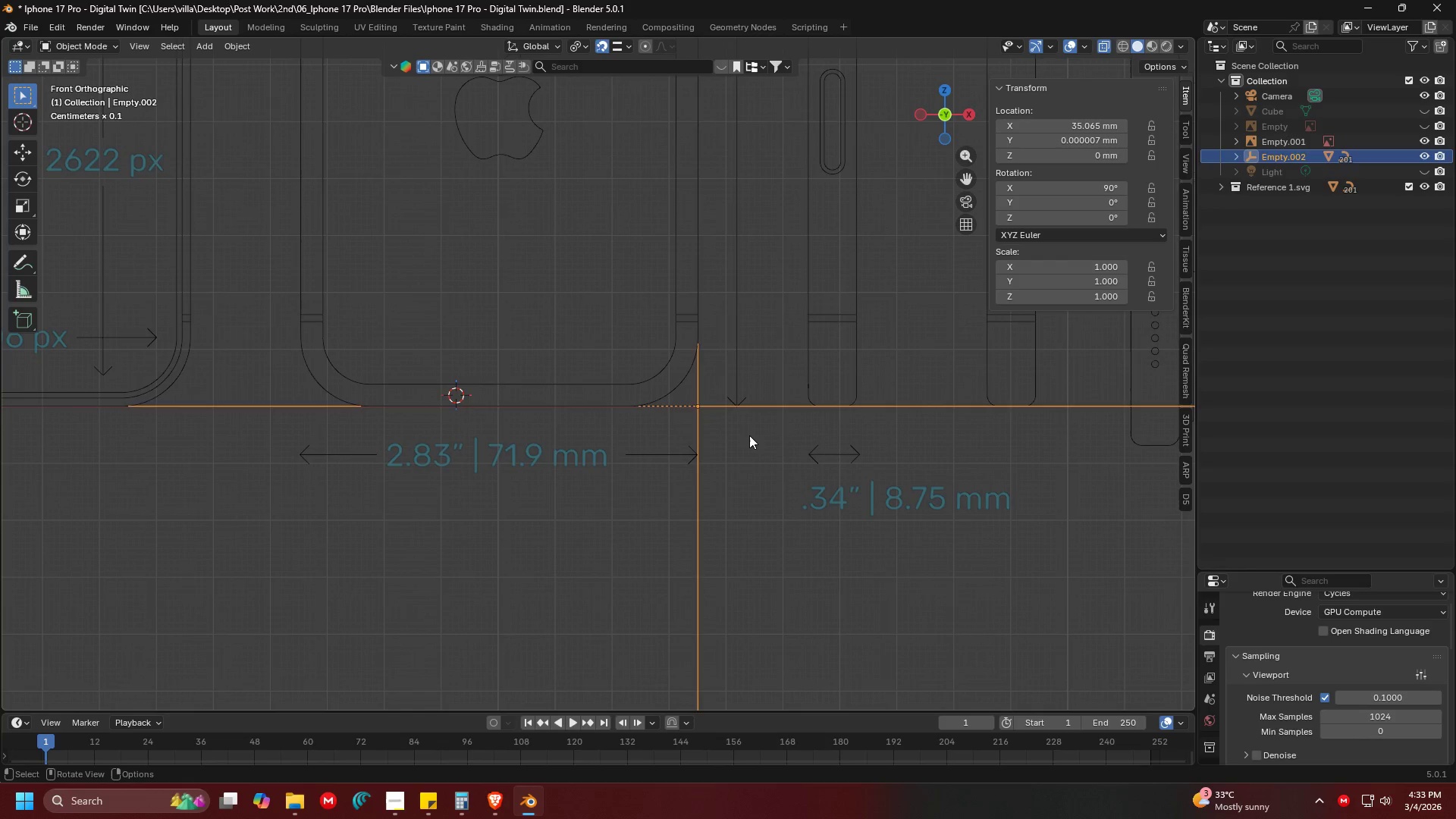 
left_click([749, 435])
 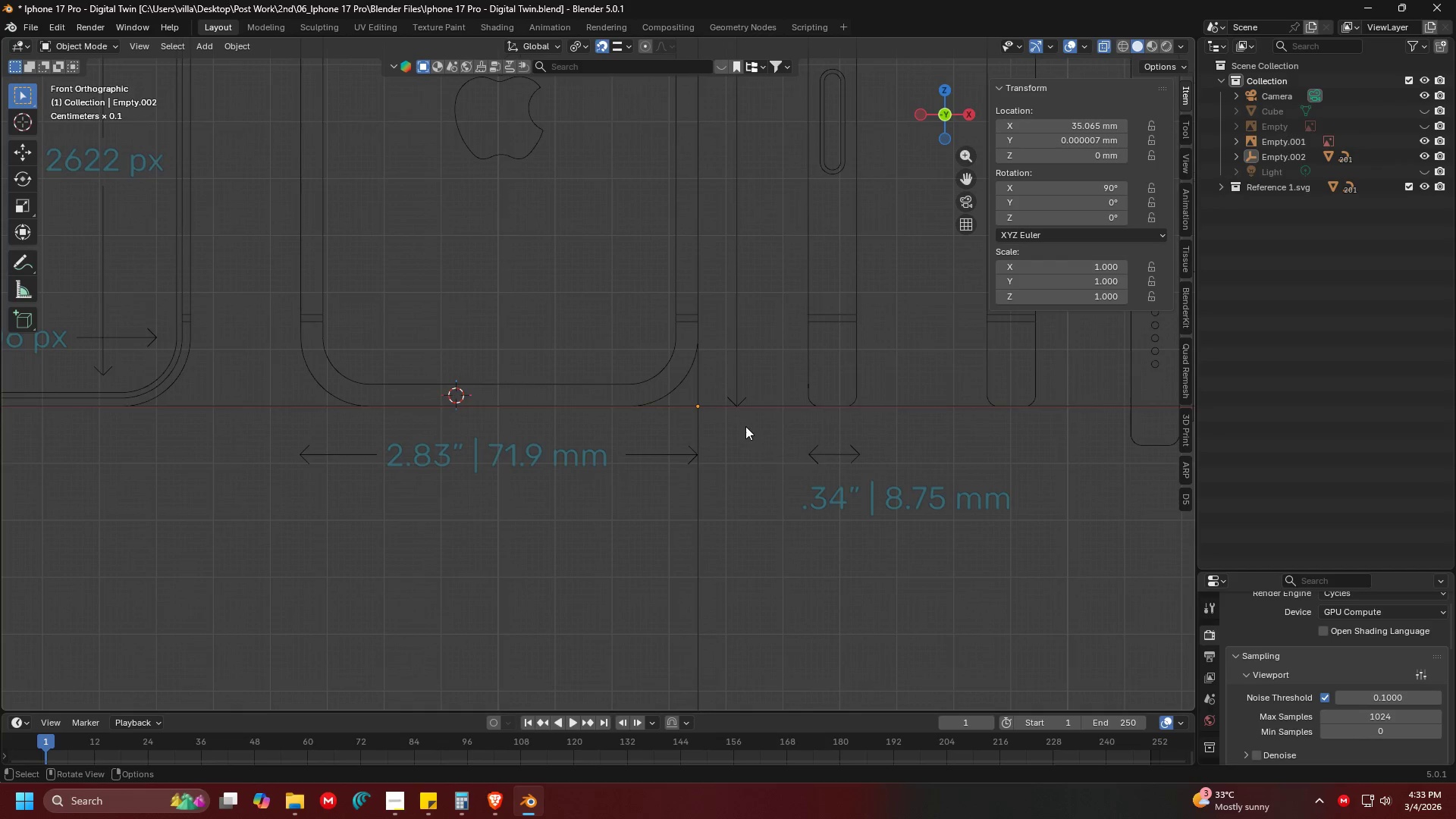 
hold_key(key=ShiftLeft, duration=0.36)
 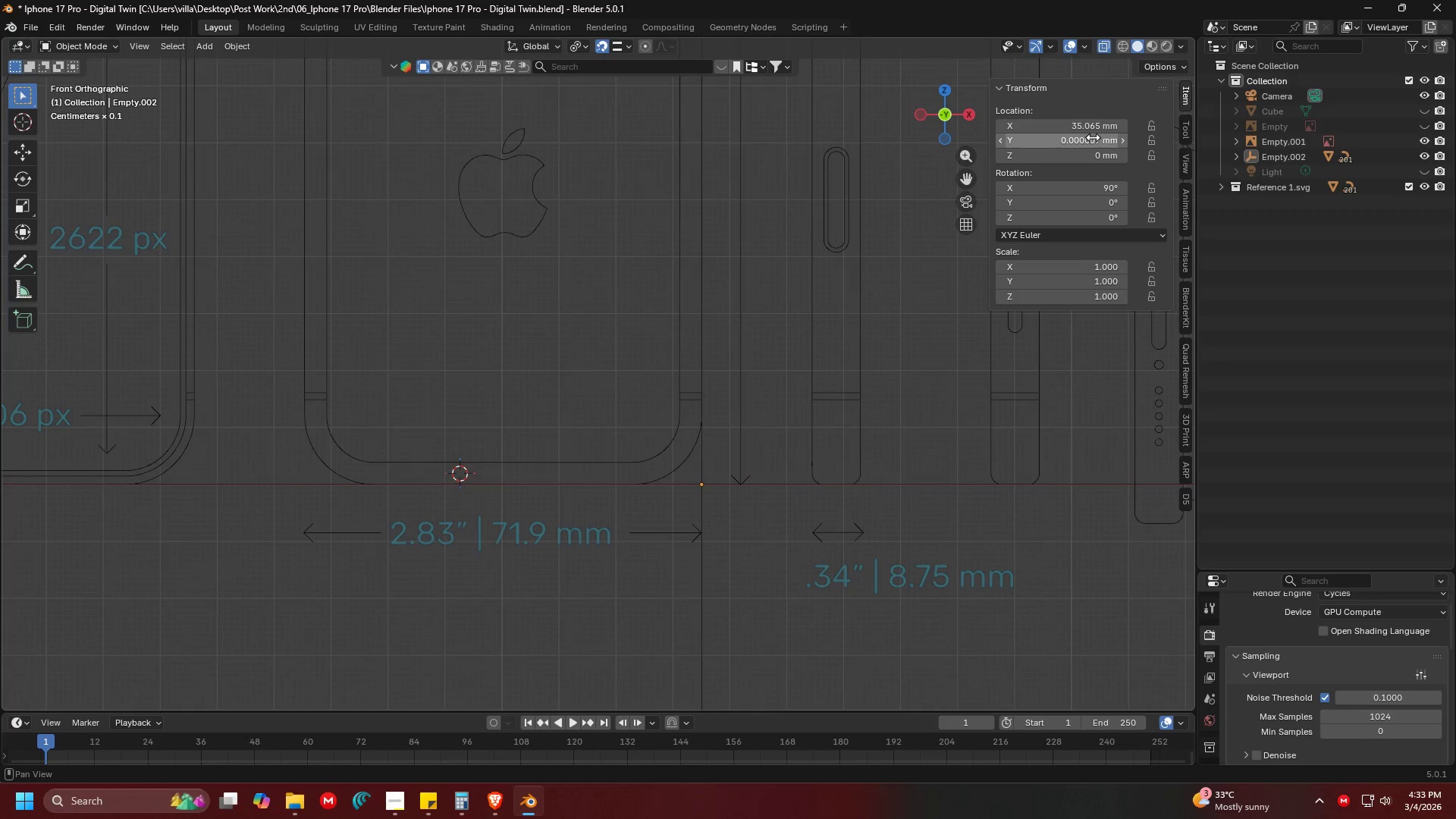 
left_click([1093, 137])
 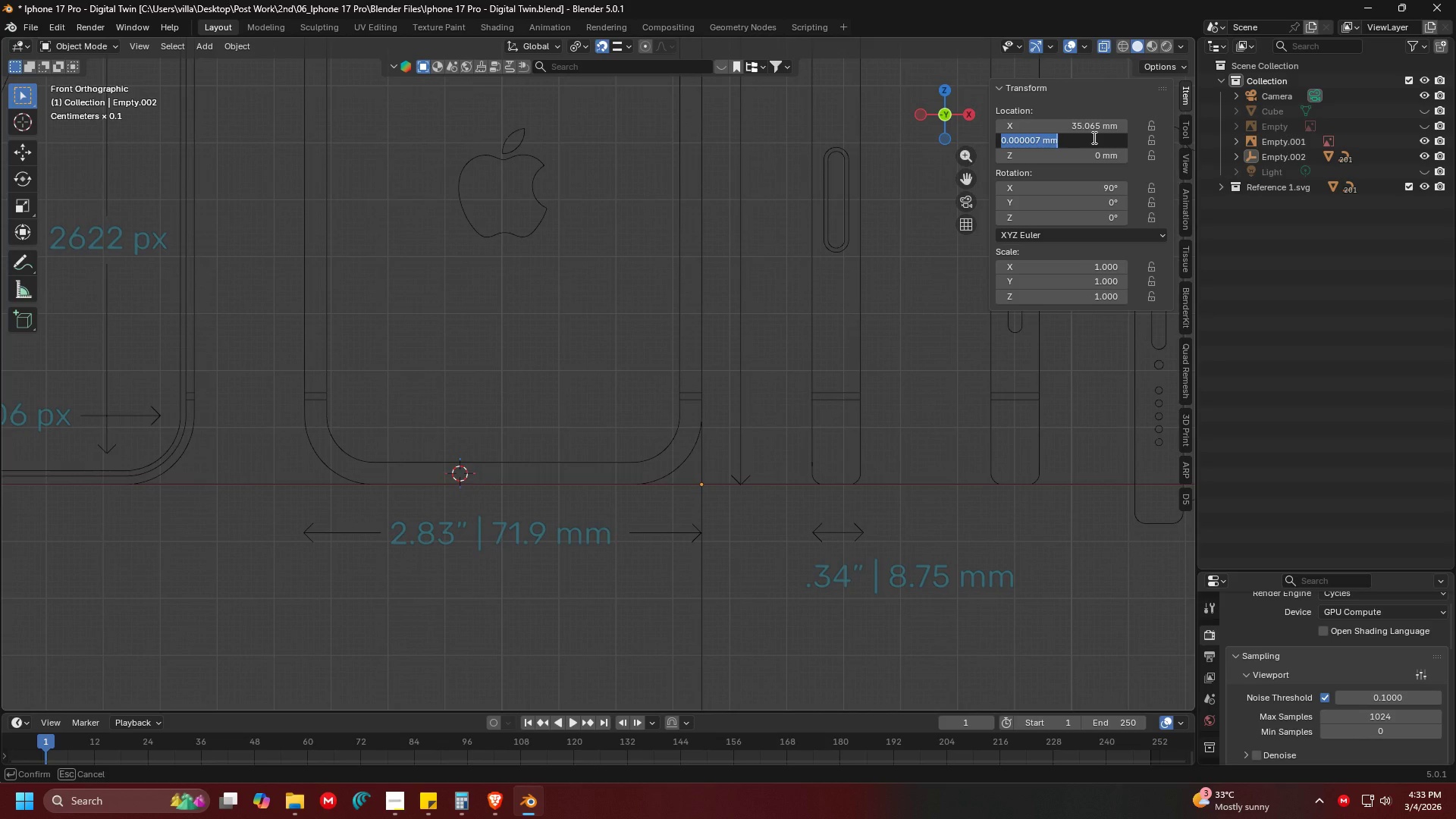 
key(0)
 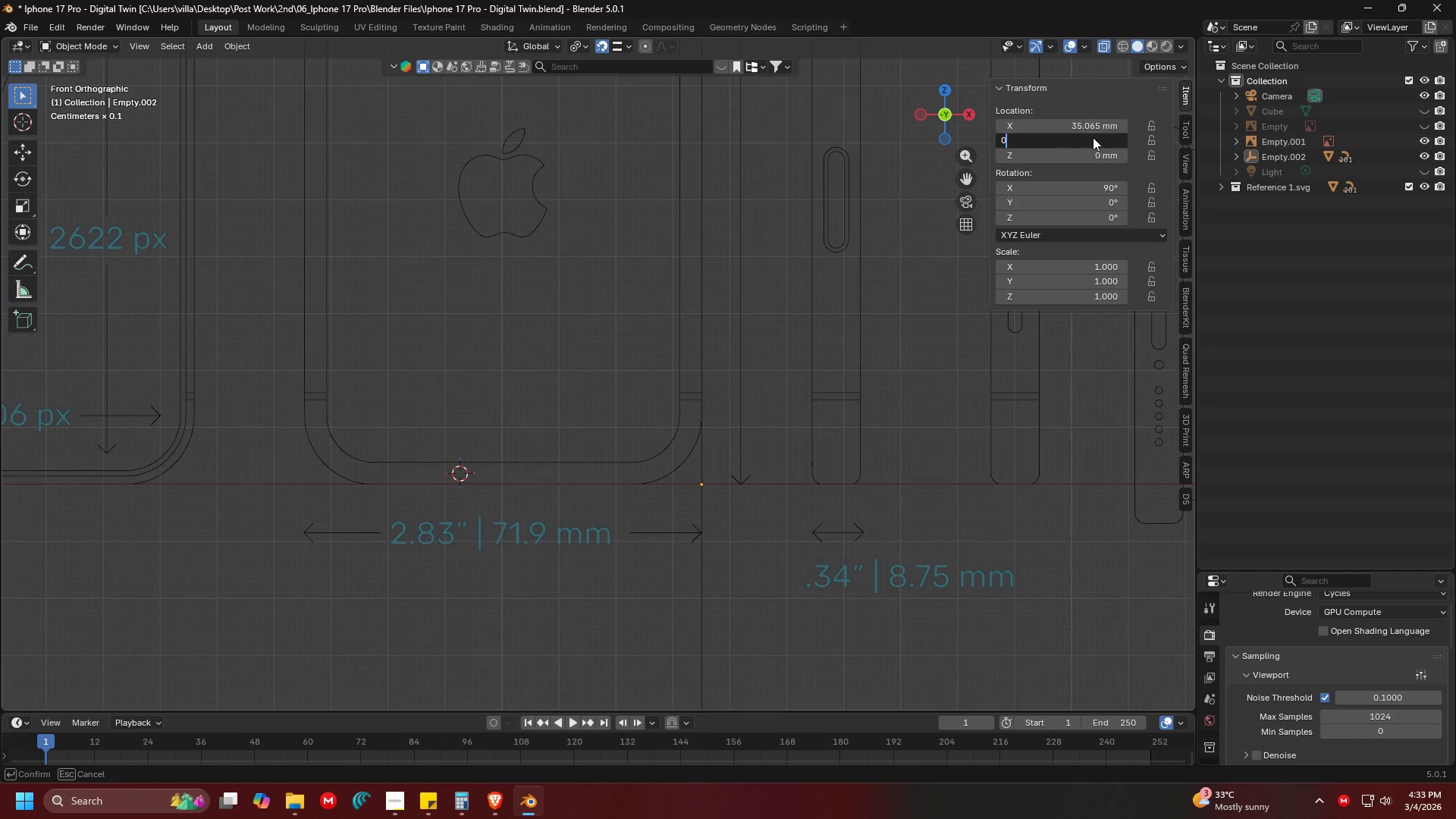 
key(Enter)
 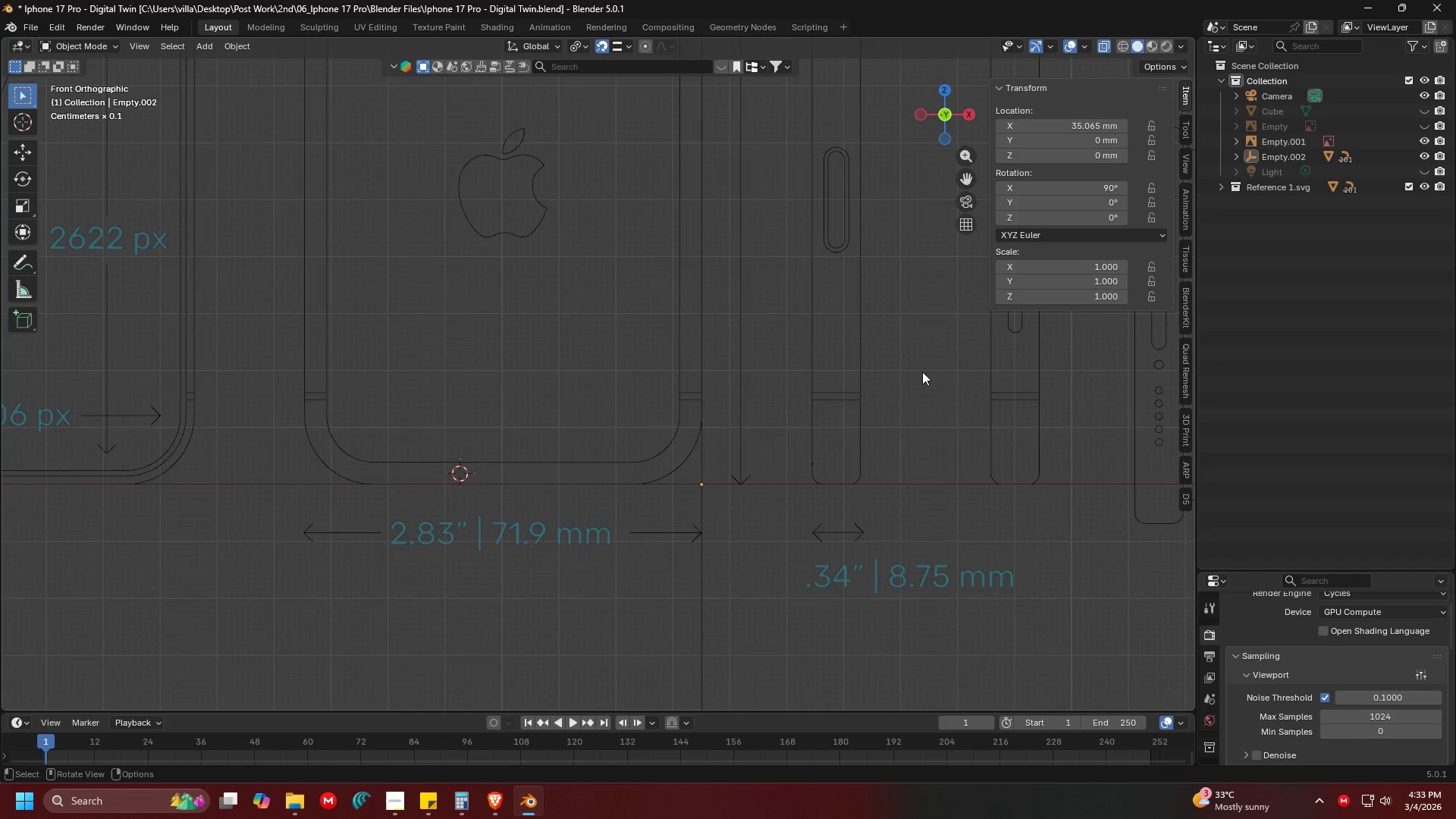 
hold_key(key=ShiftLeft, duration=0.39)
scroll: coordinate [782, 389], scroll_direction: down, amount: 5.0
 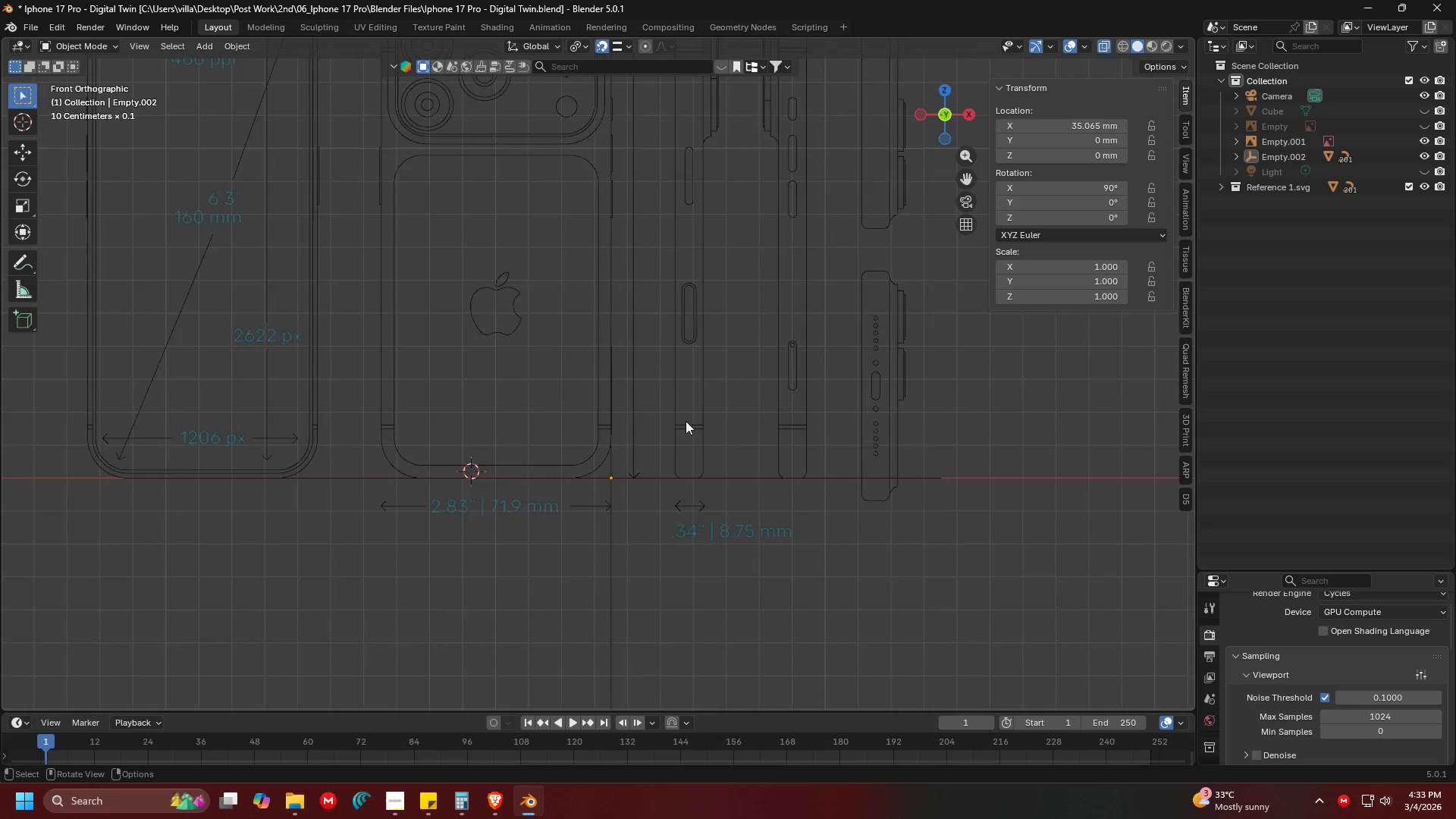 
hold_key(key=ShiftLeft, duration=0.39)
 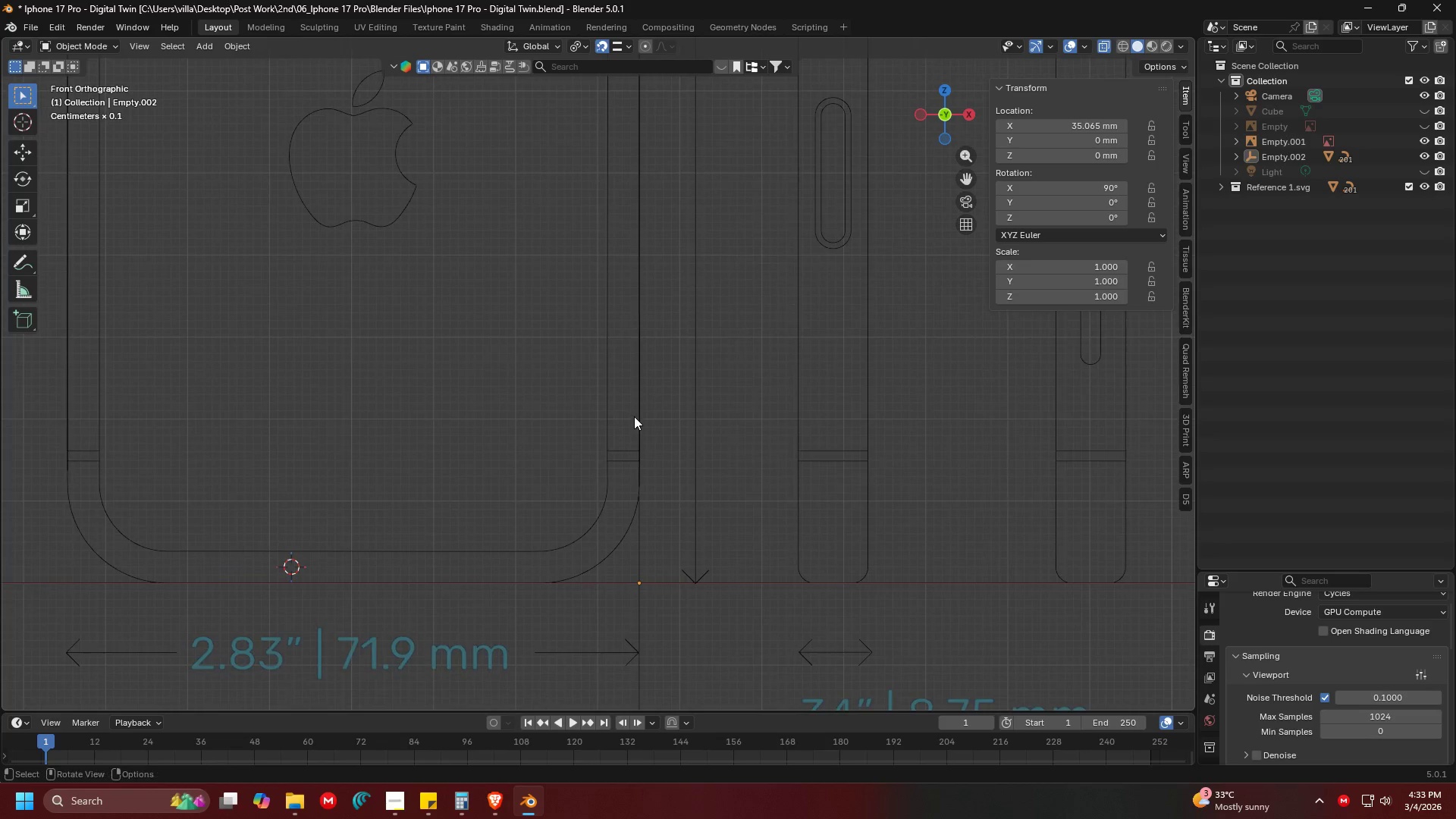 
scroll: coordinate [675, 419], scroll_direction: up, amount: 5.0
 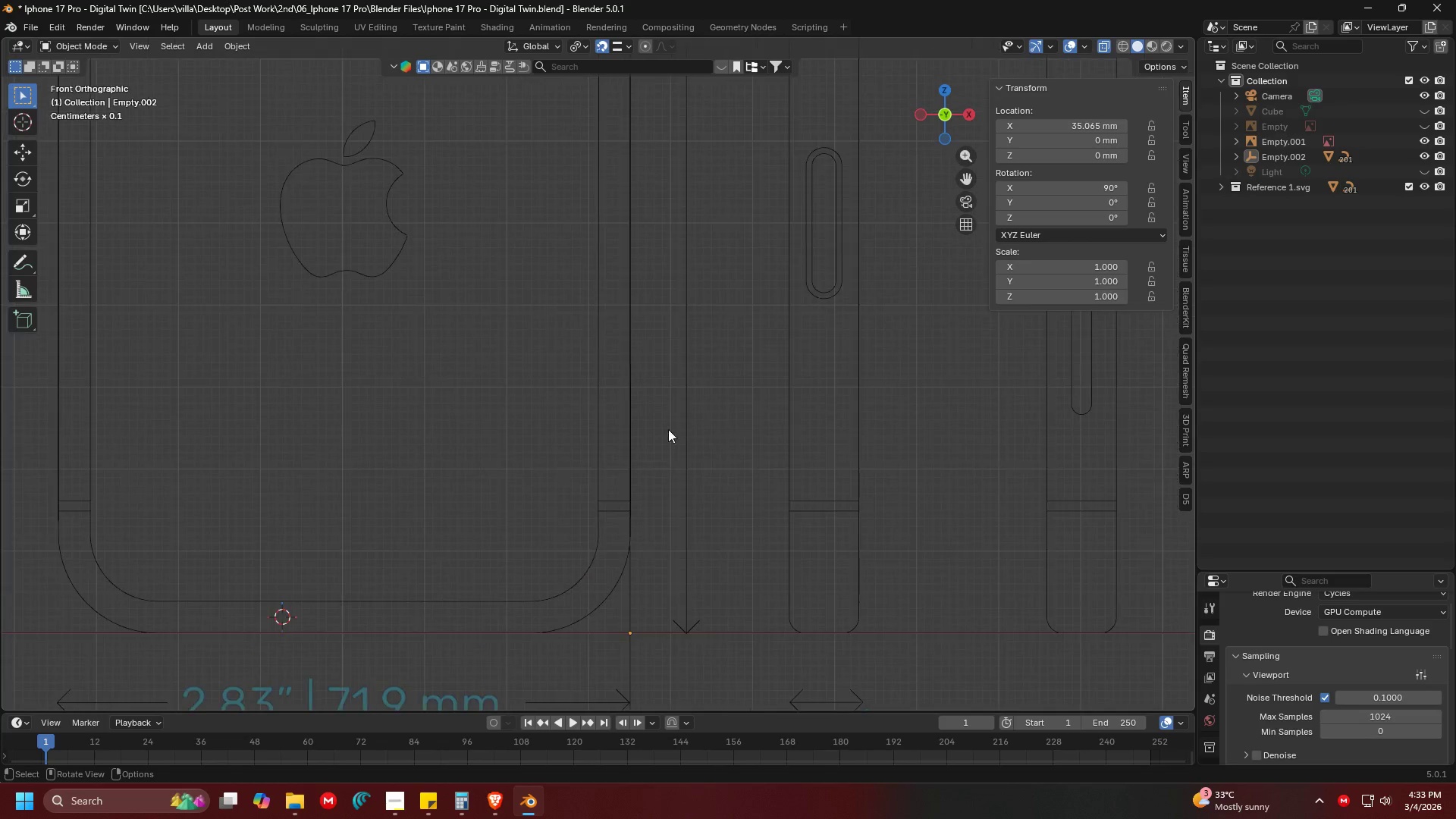 
hold_key(key=ShiftLeft, duration=0.41)
 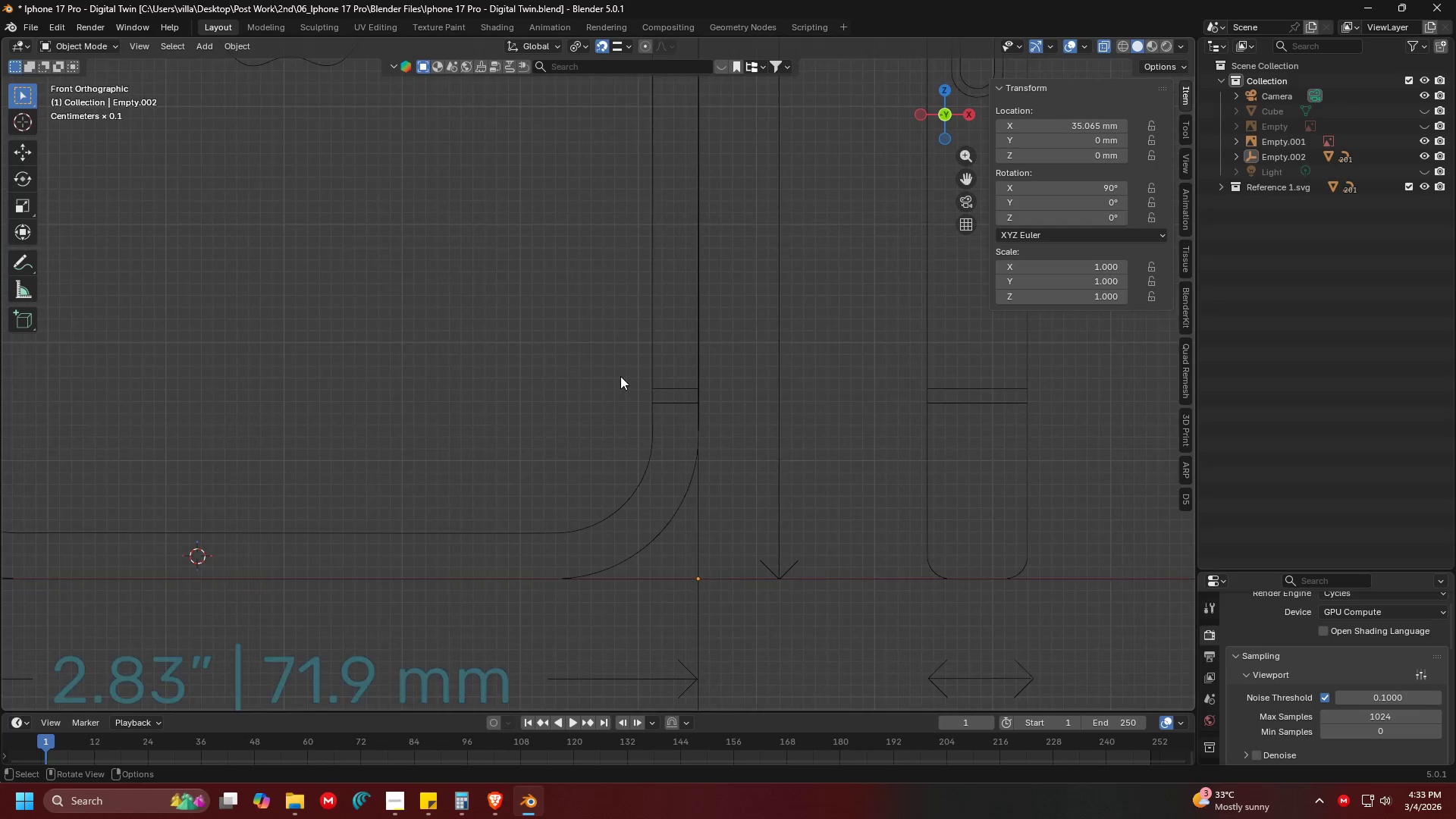 
scroll: coordinate [634, 416], scroll_direction: up, amount: 2.0
 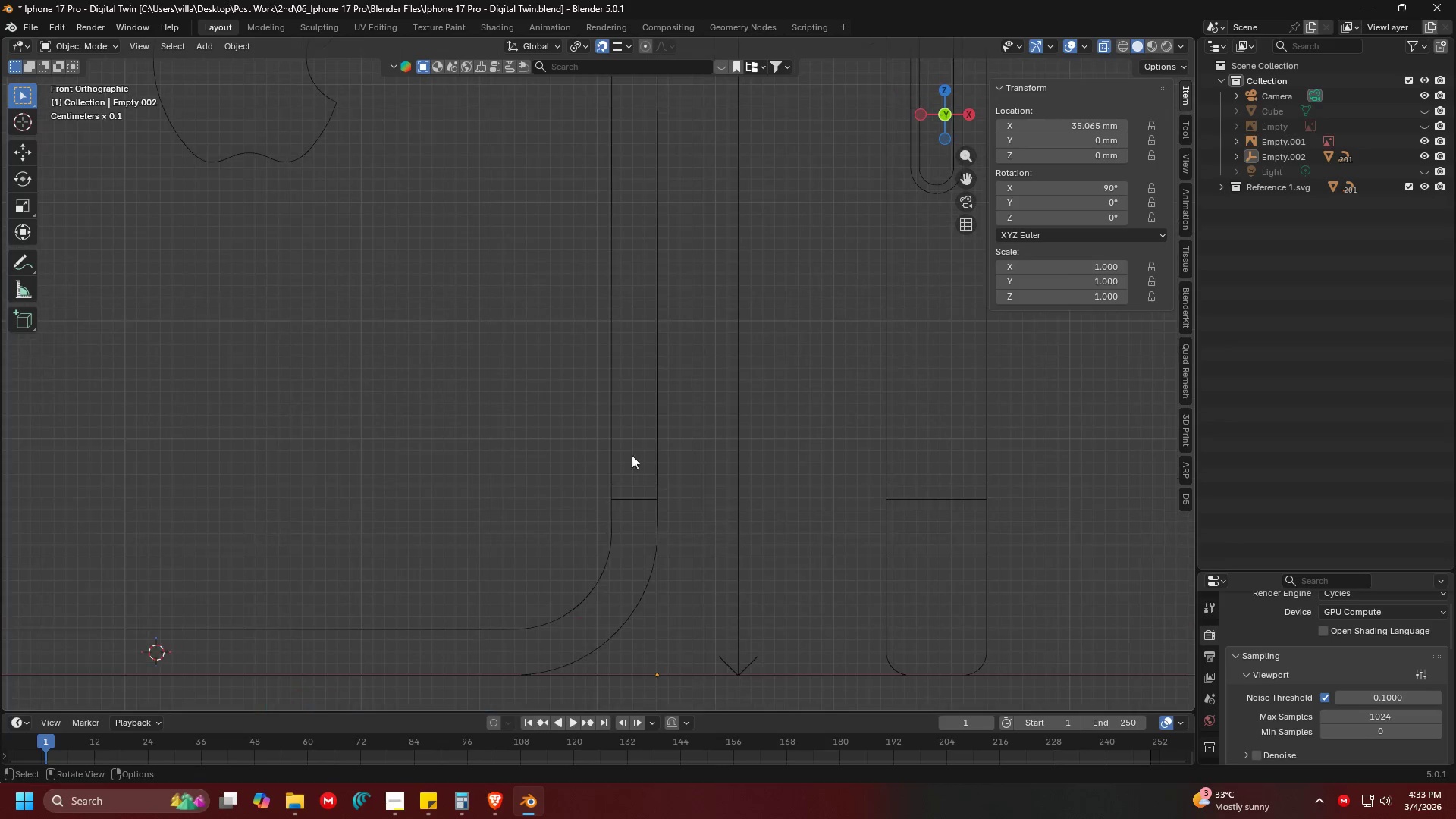 
key(Control+ControlLeft)
 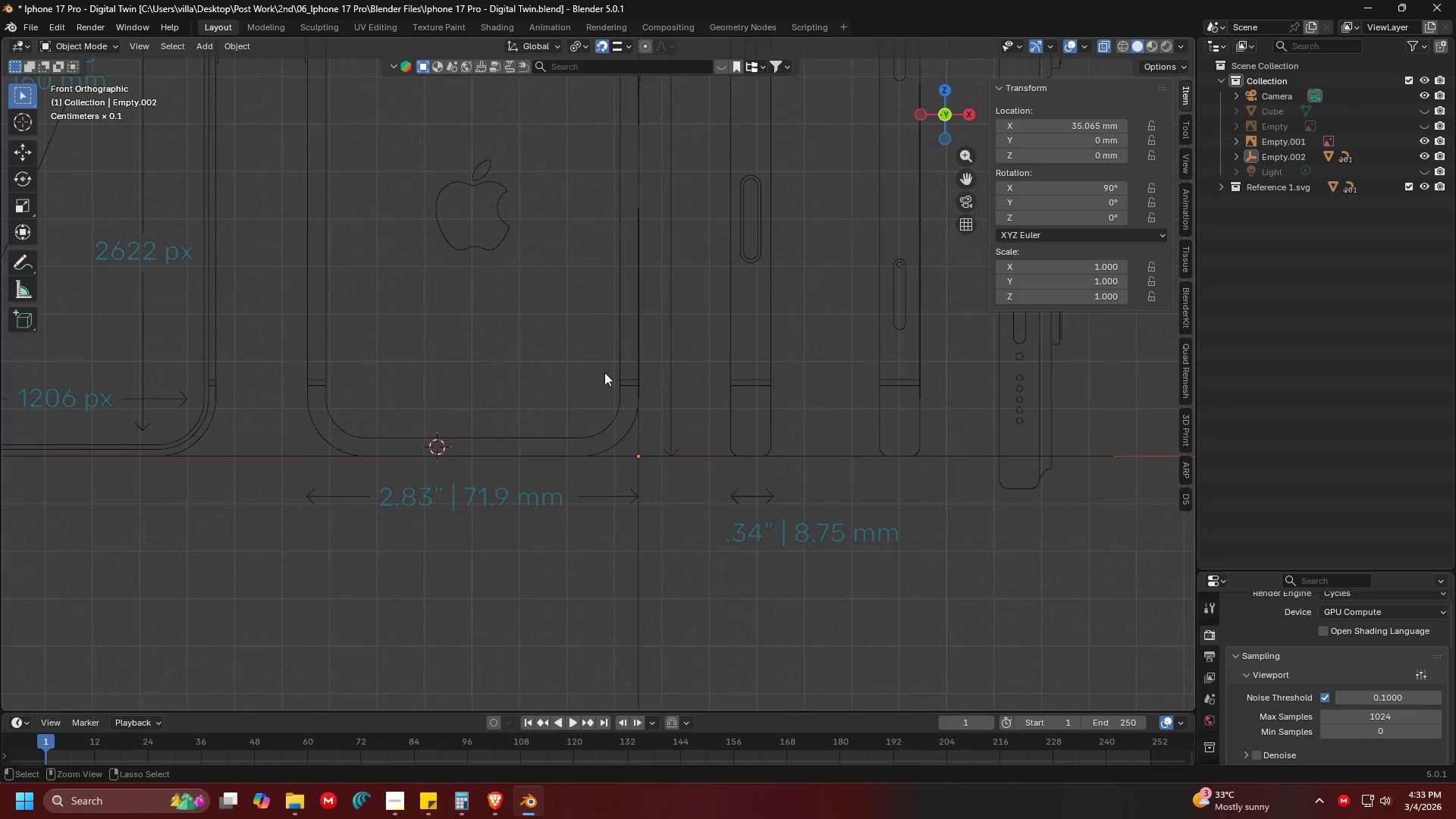 
key(Control+S)
 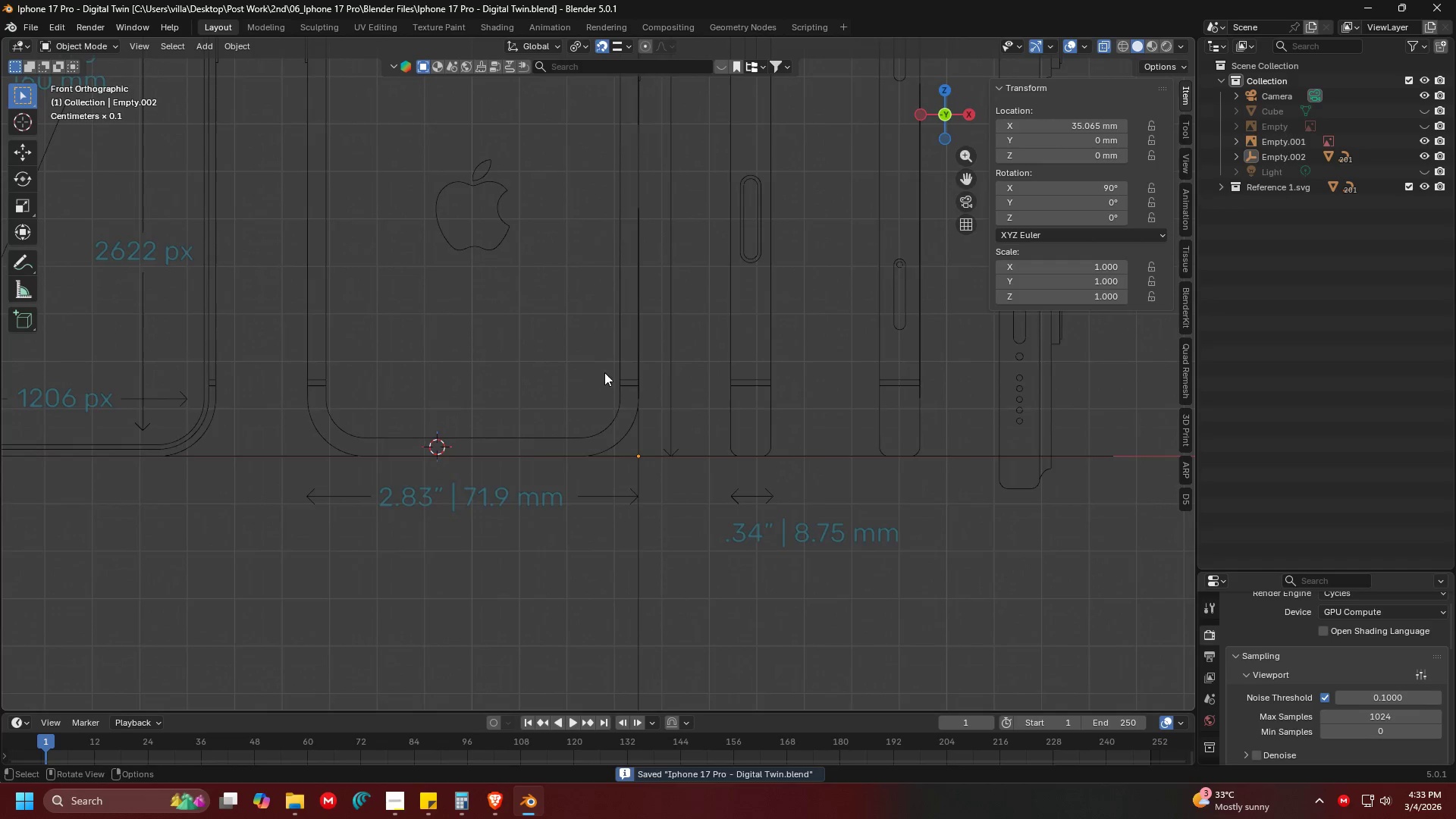 
scroll: coordinate [620, 376], scroll_direction: down, amount: 5.0
 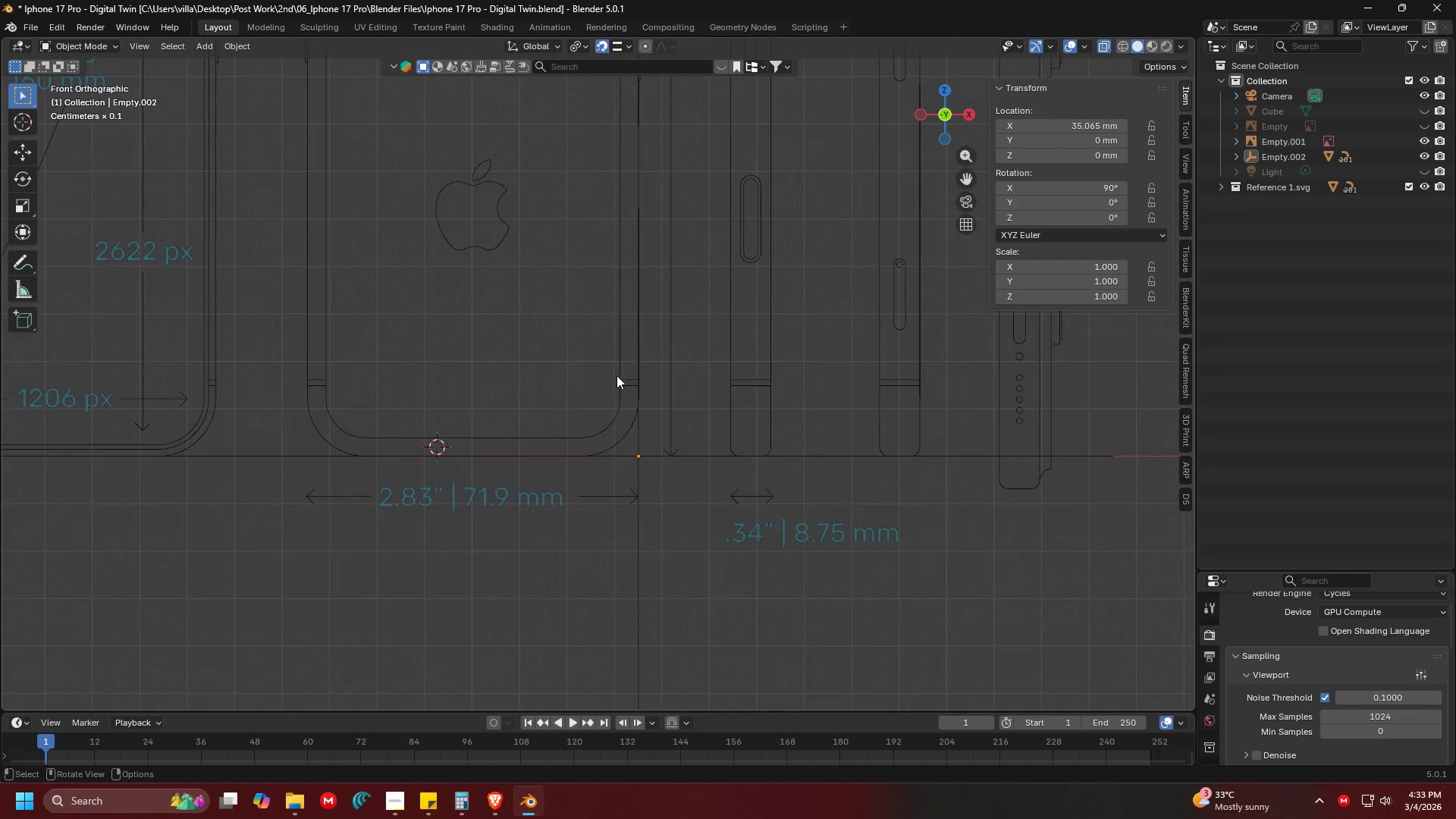 
hold_key(key=ShiftLeft, duration=0.31)
scroll: coordinate [590, 293], scroll_direction: down, amount: 6.0
 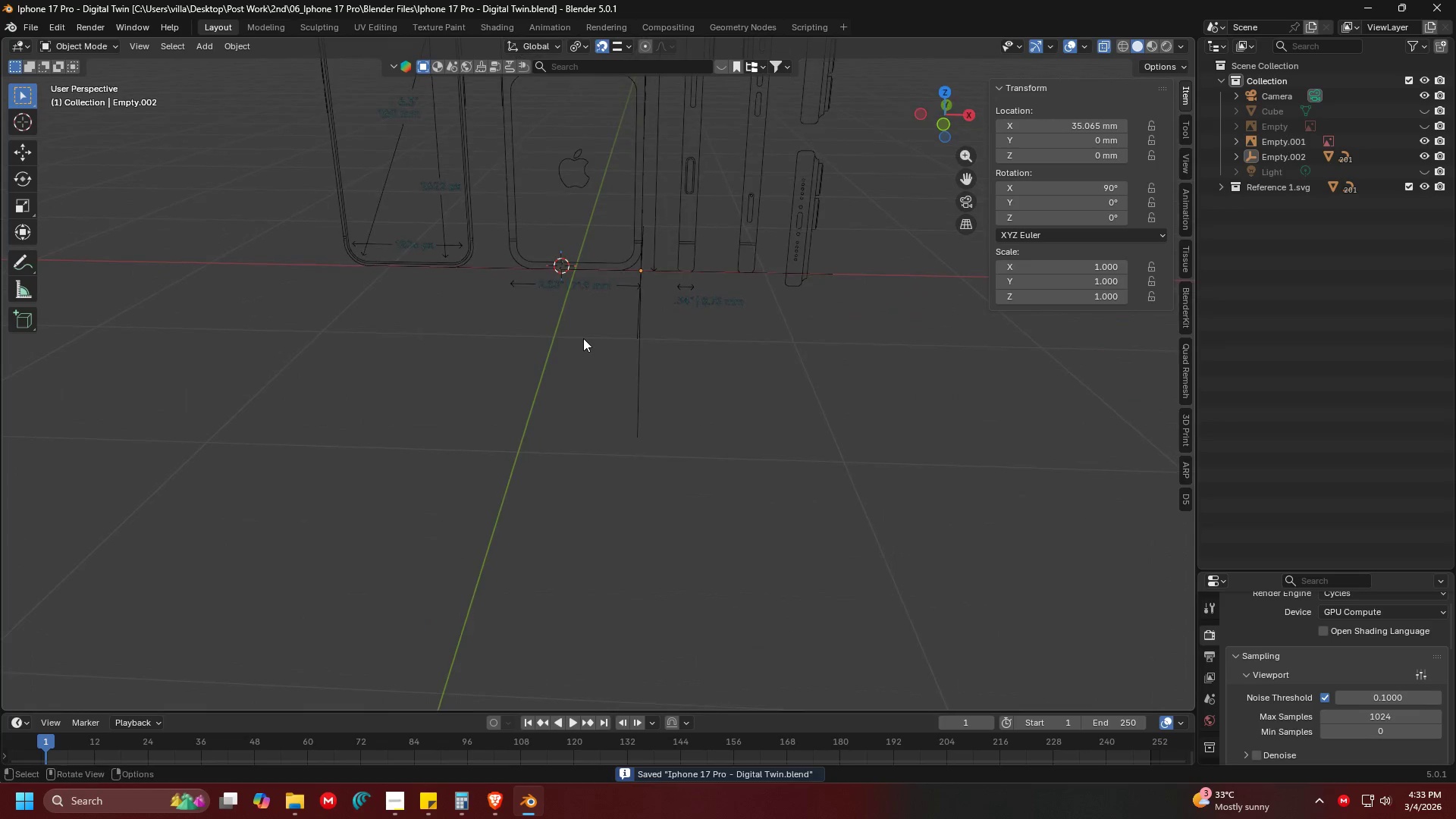 
key(Shift+ShiftLeft)
 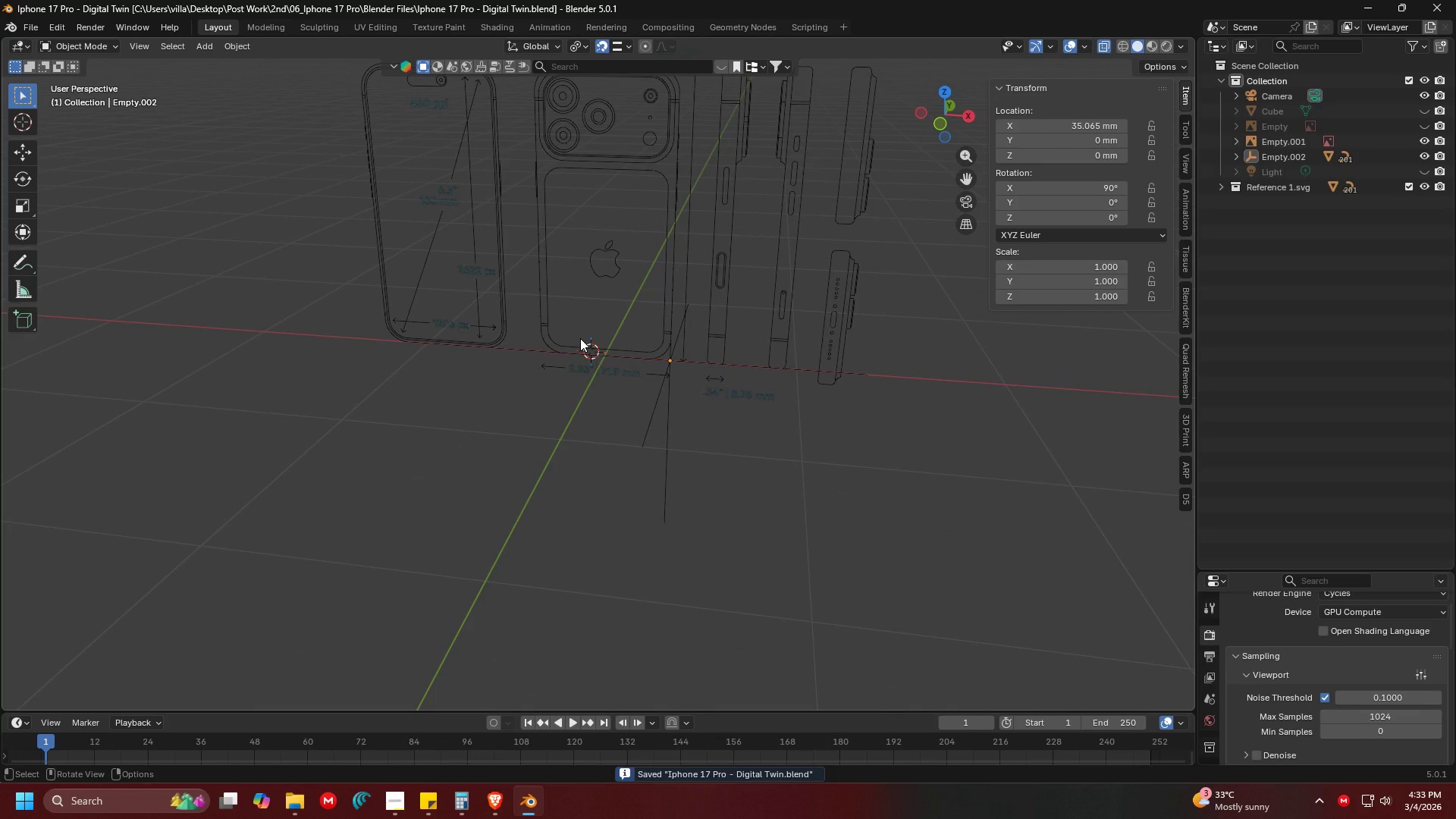 
key(1)
 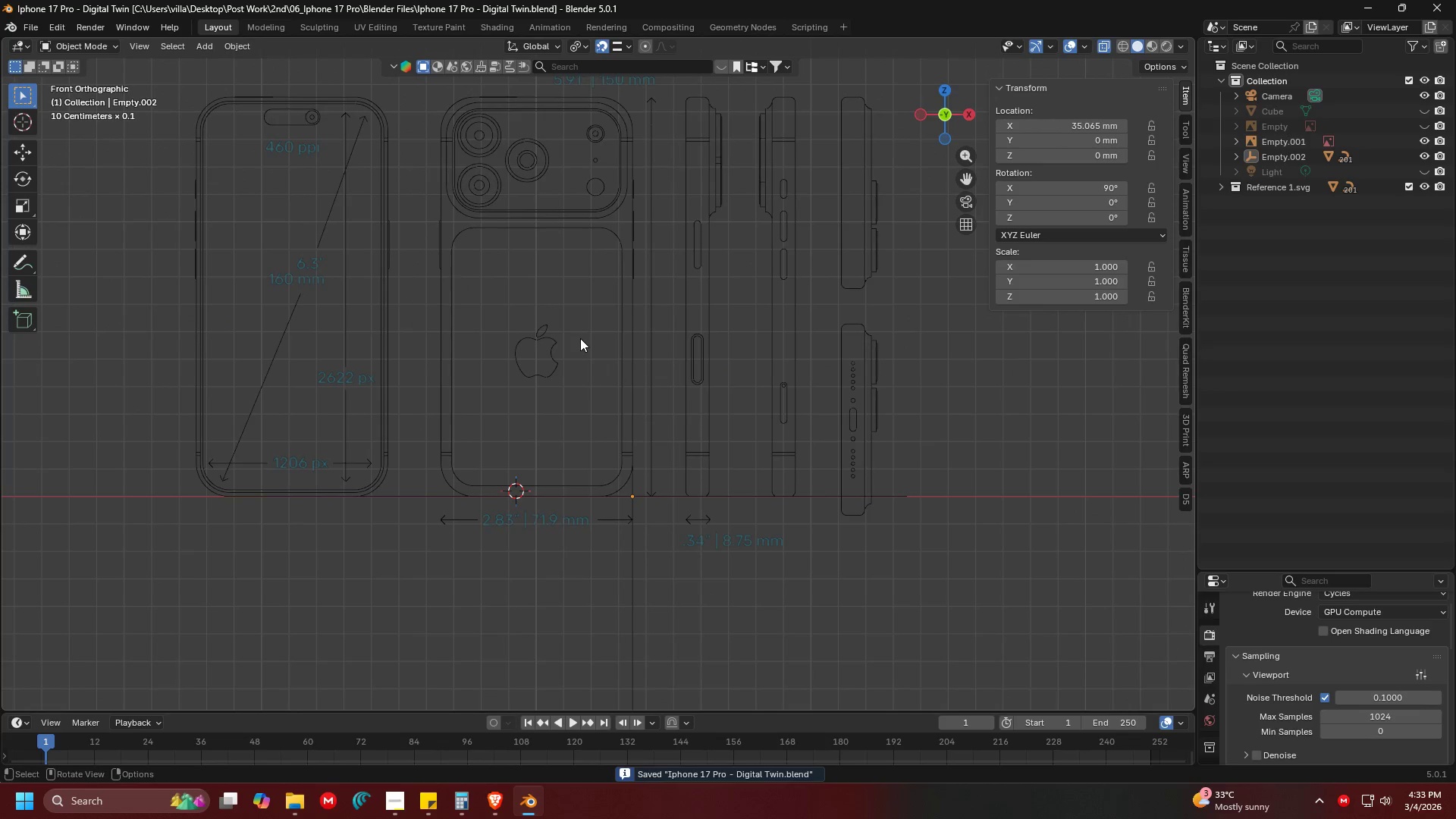 
hold_key(key=ShiftLeft, duration=1.19)
scroll: coordinate [563, 296], scroll_direction: up, amount: 2.0
 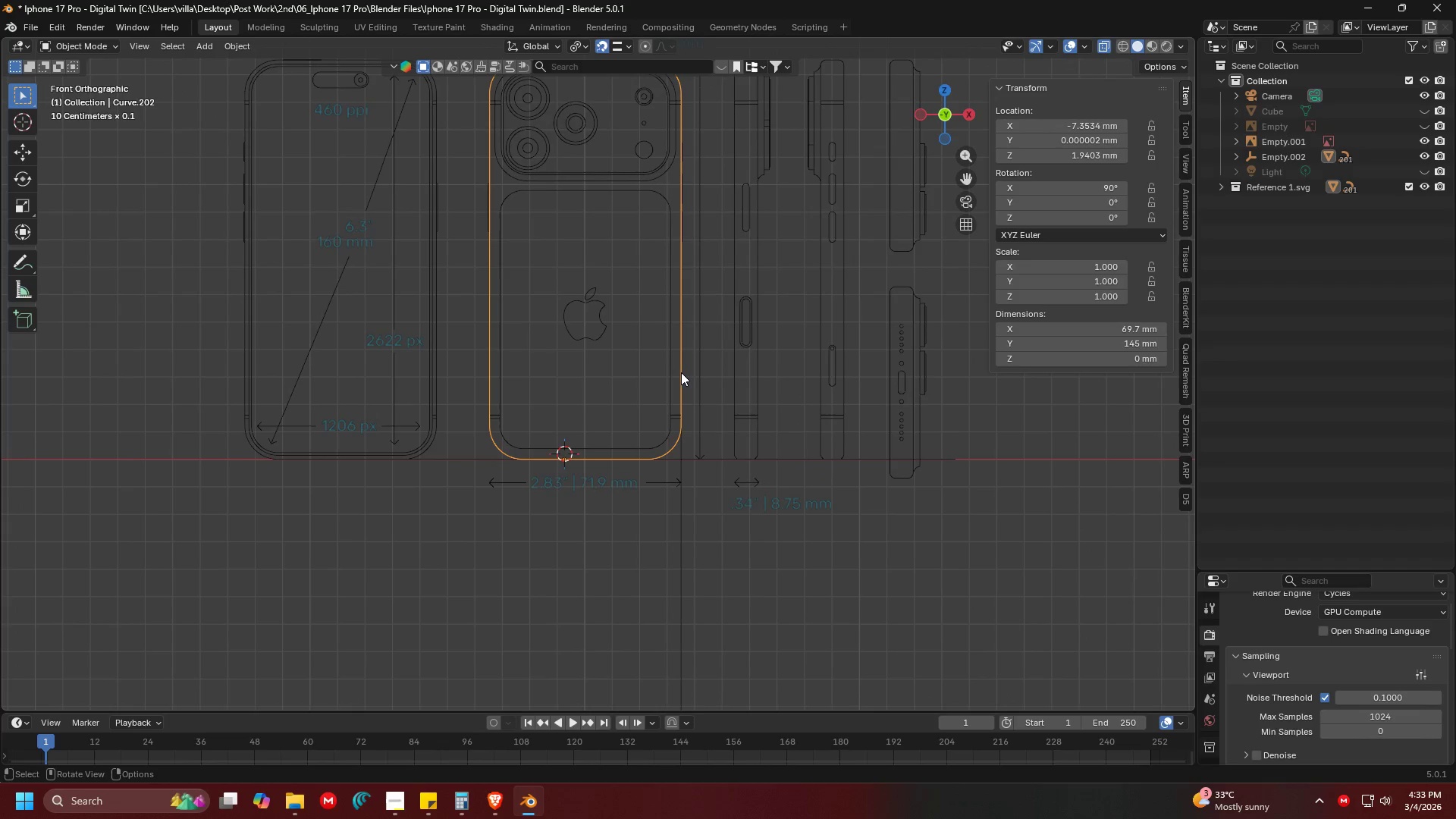 
double_click([670, 367])
 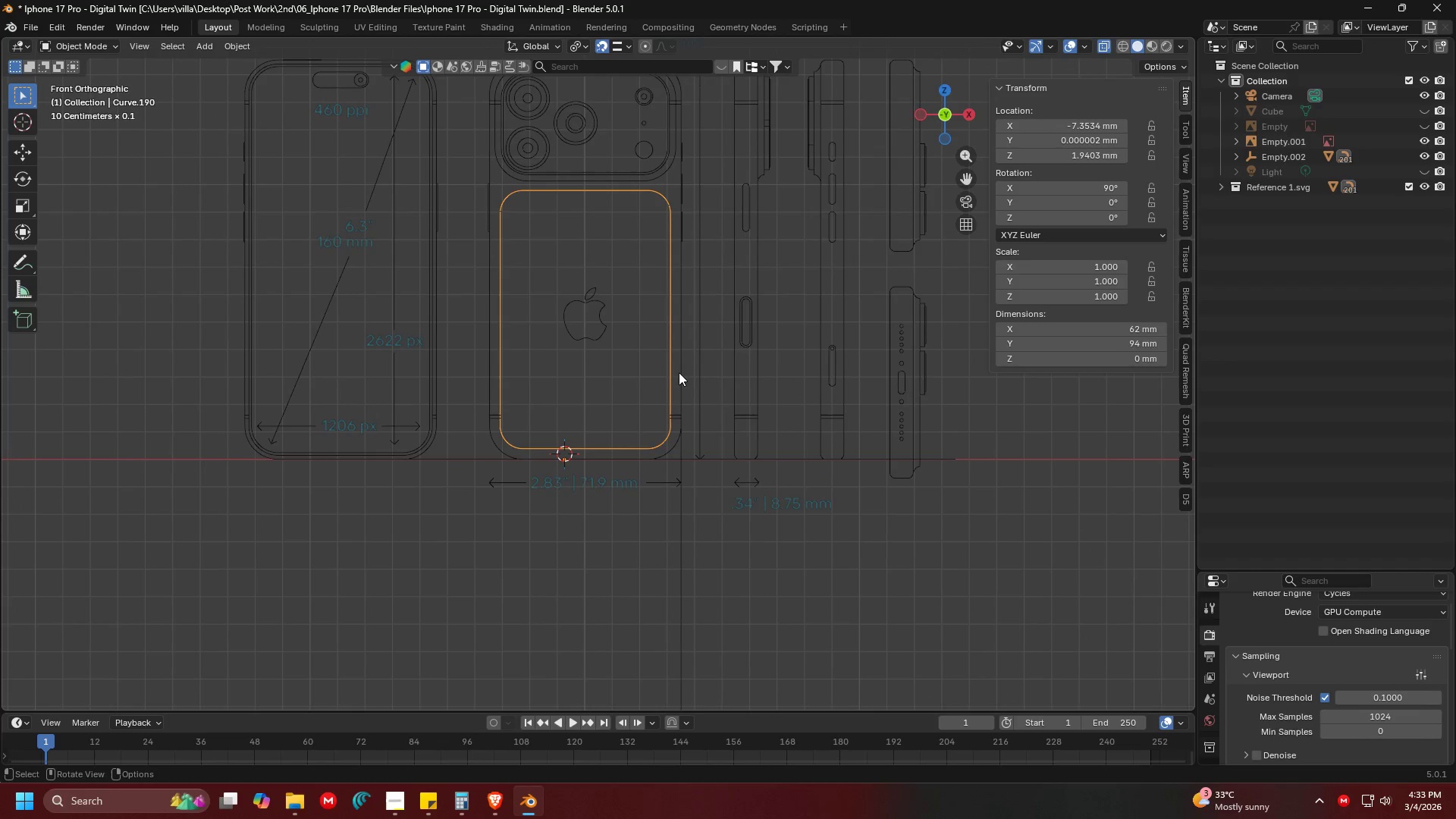 
left_click([679, 372])
 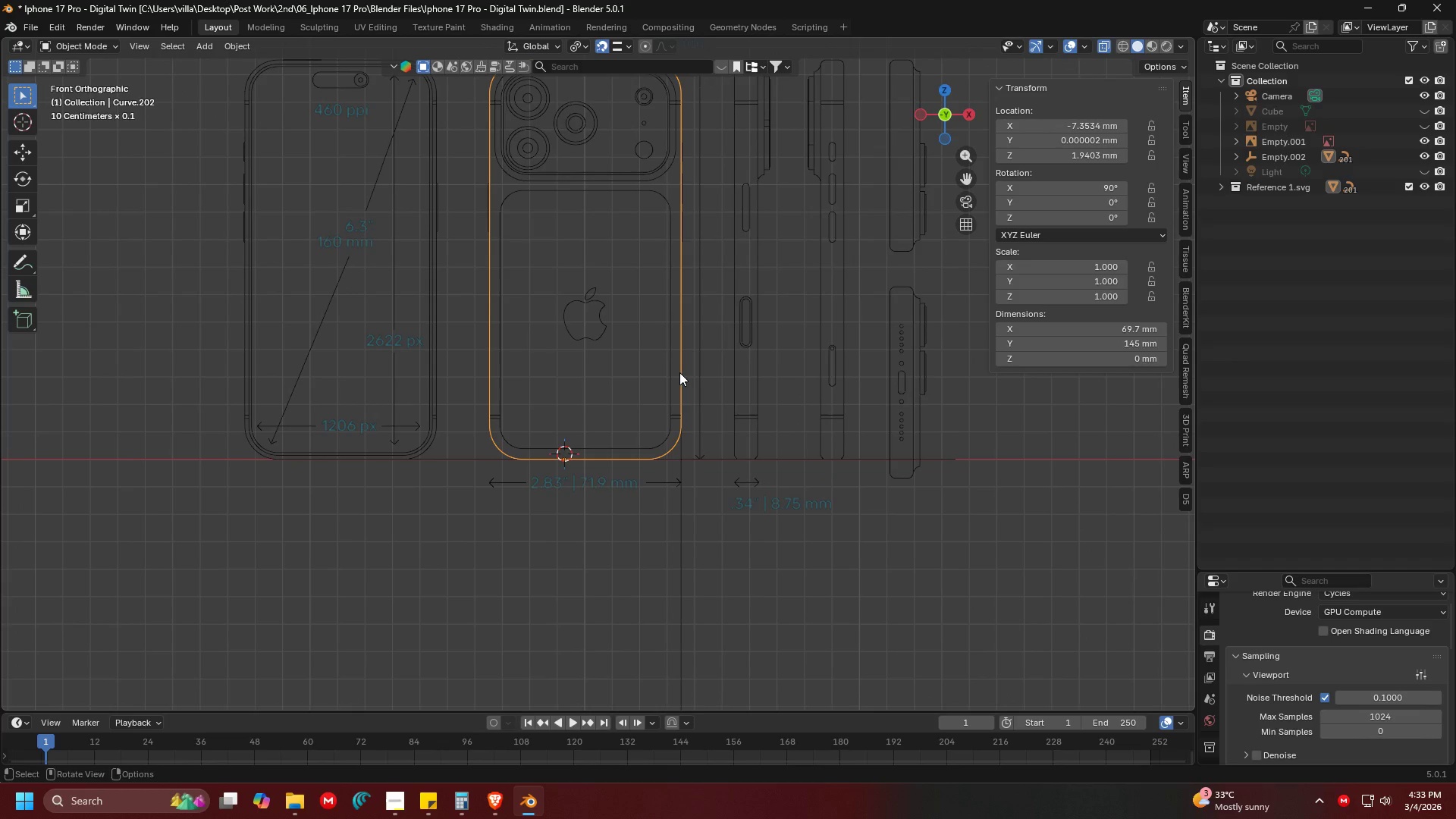 
key(G)
 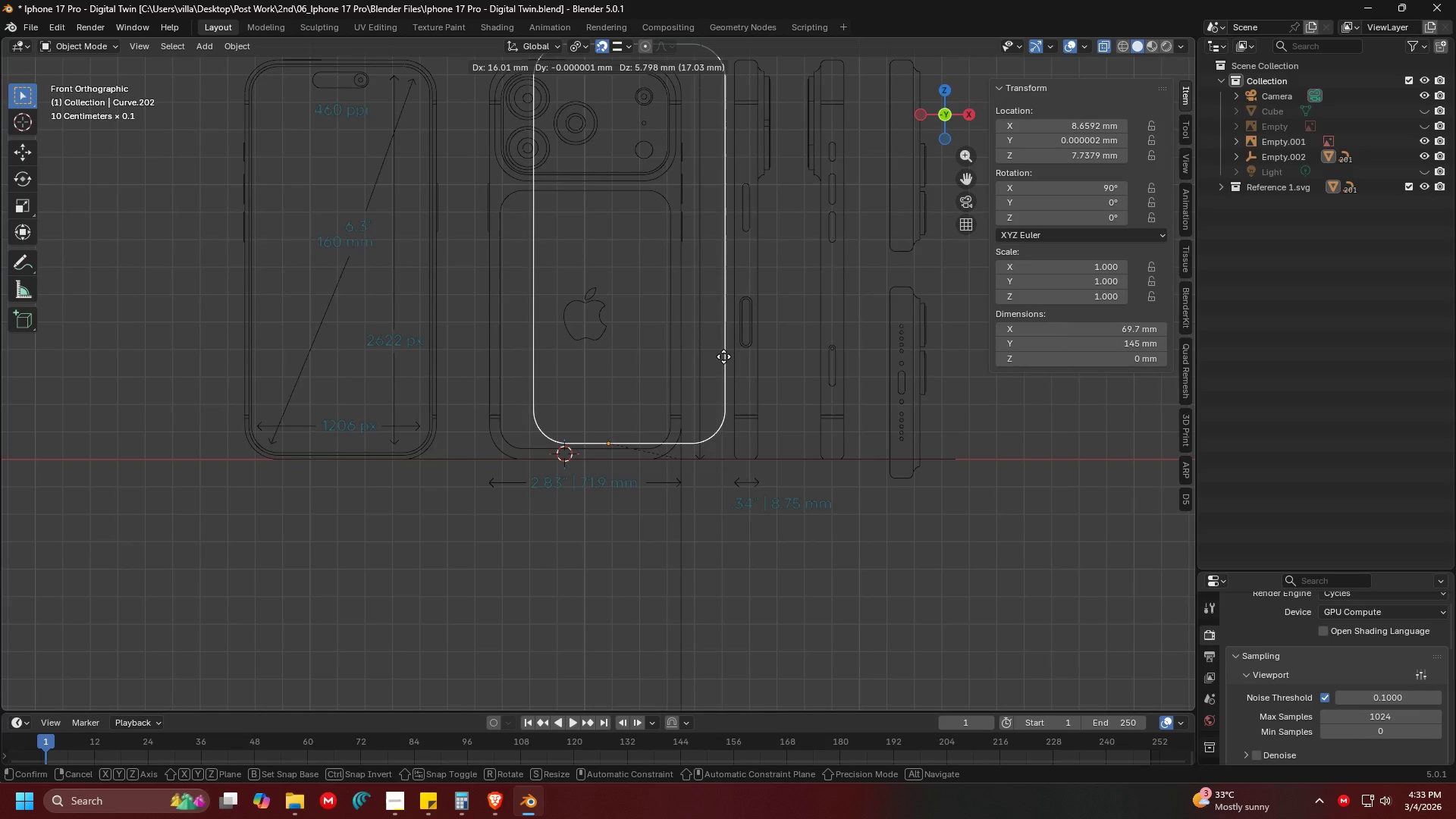 
key(Escape)
 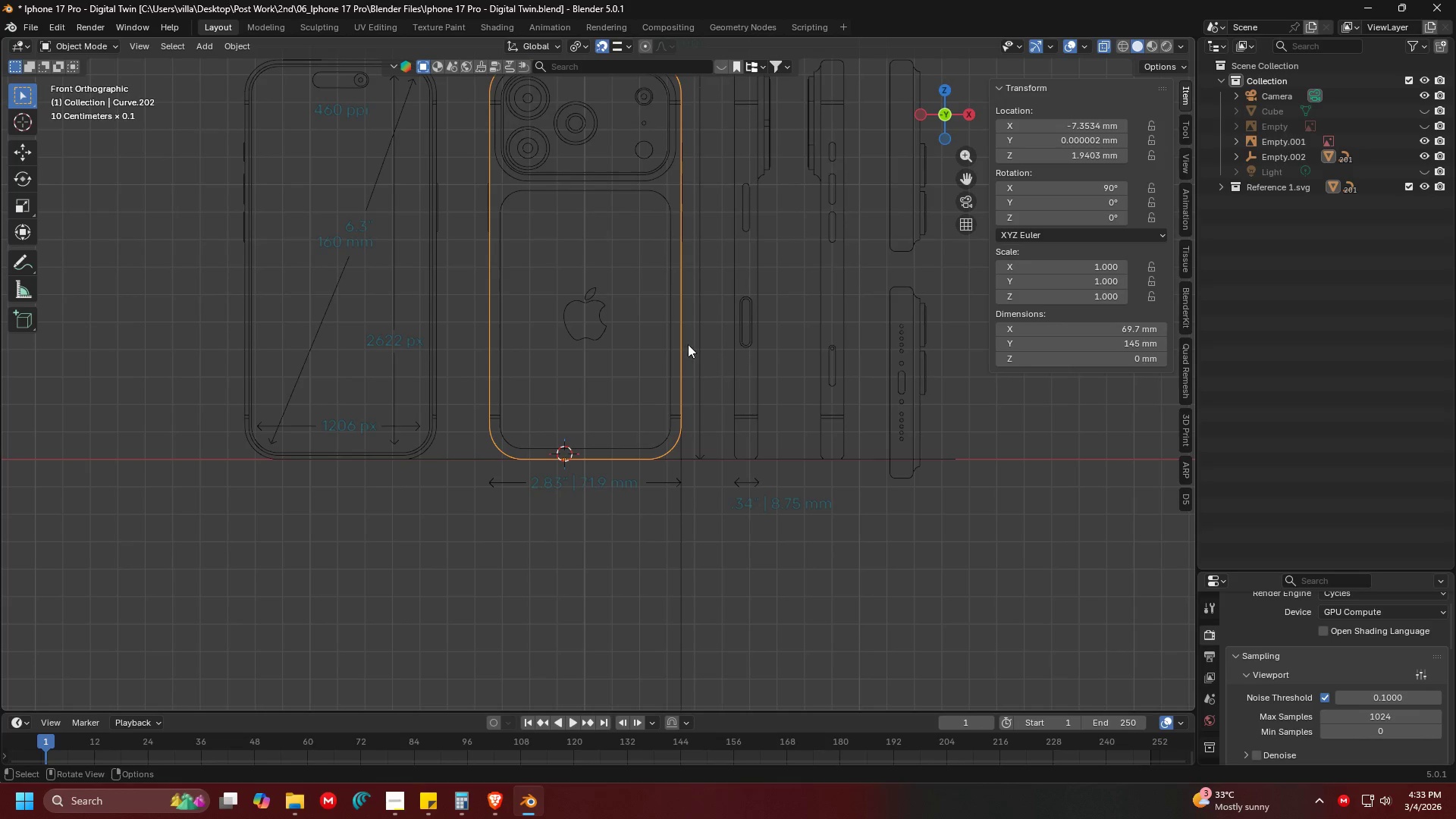 
key(Shift+ShiftLeft)
 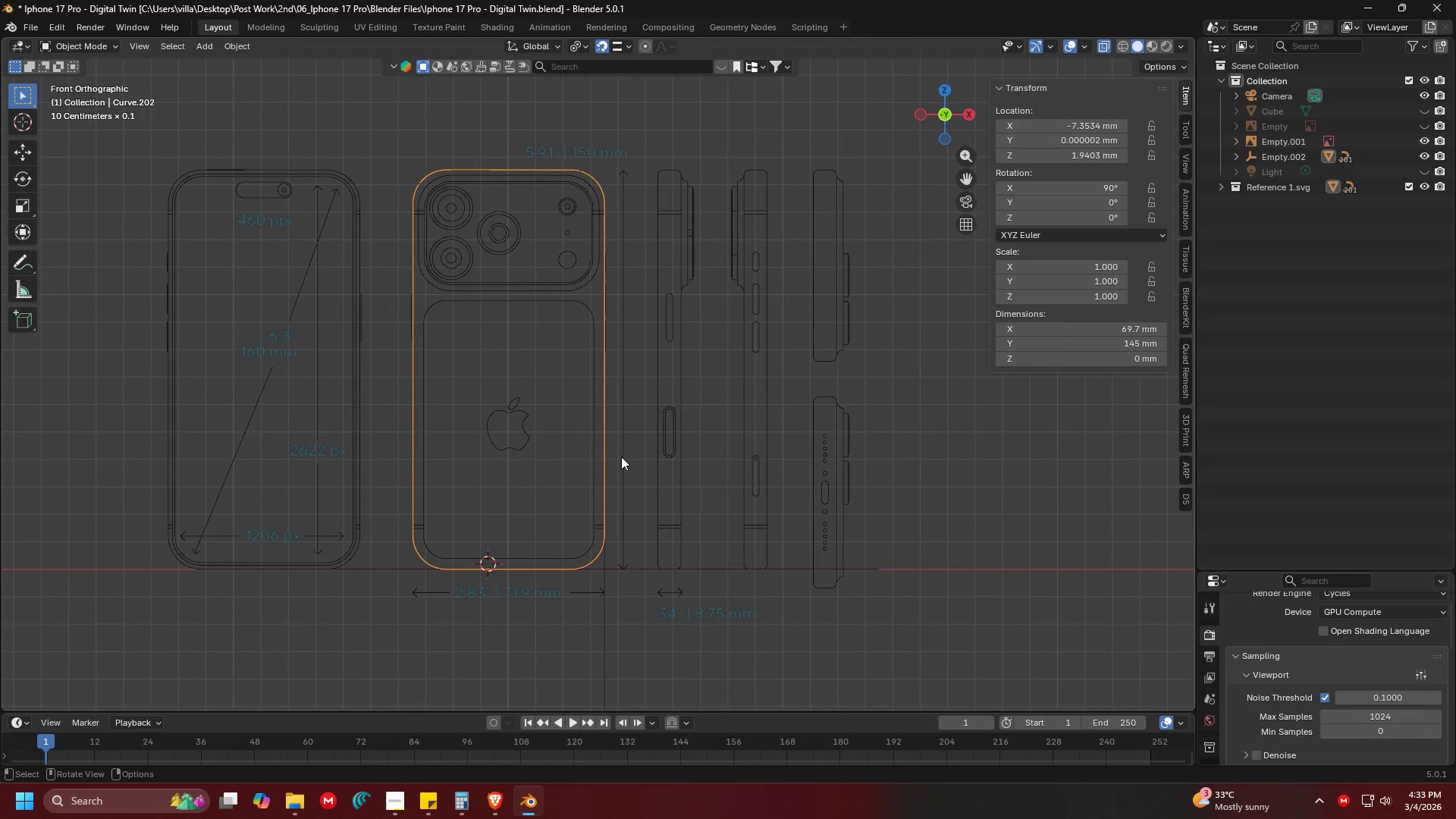 
left_click([626, 454])
 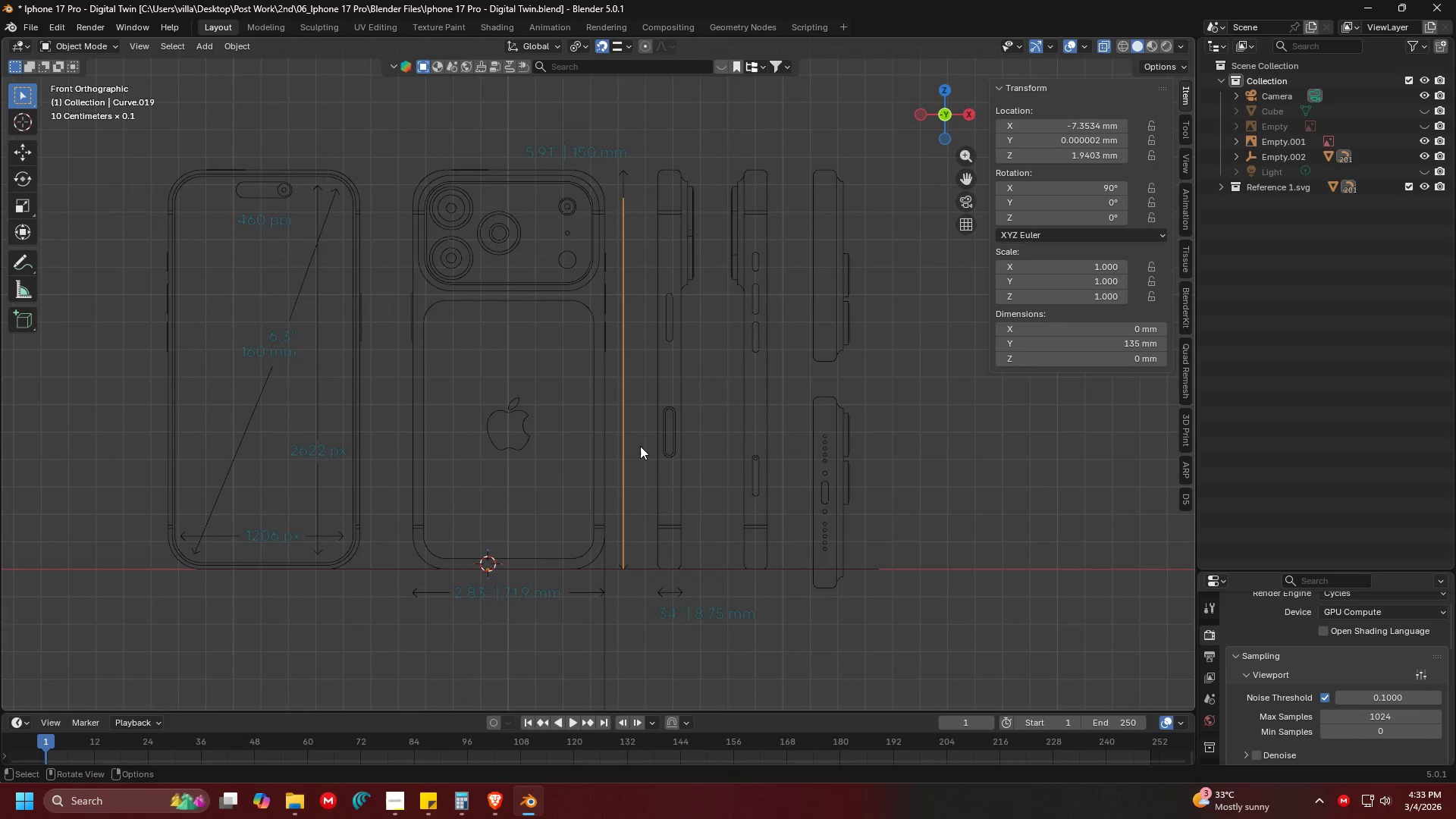 
left_click([641, 445])
 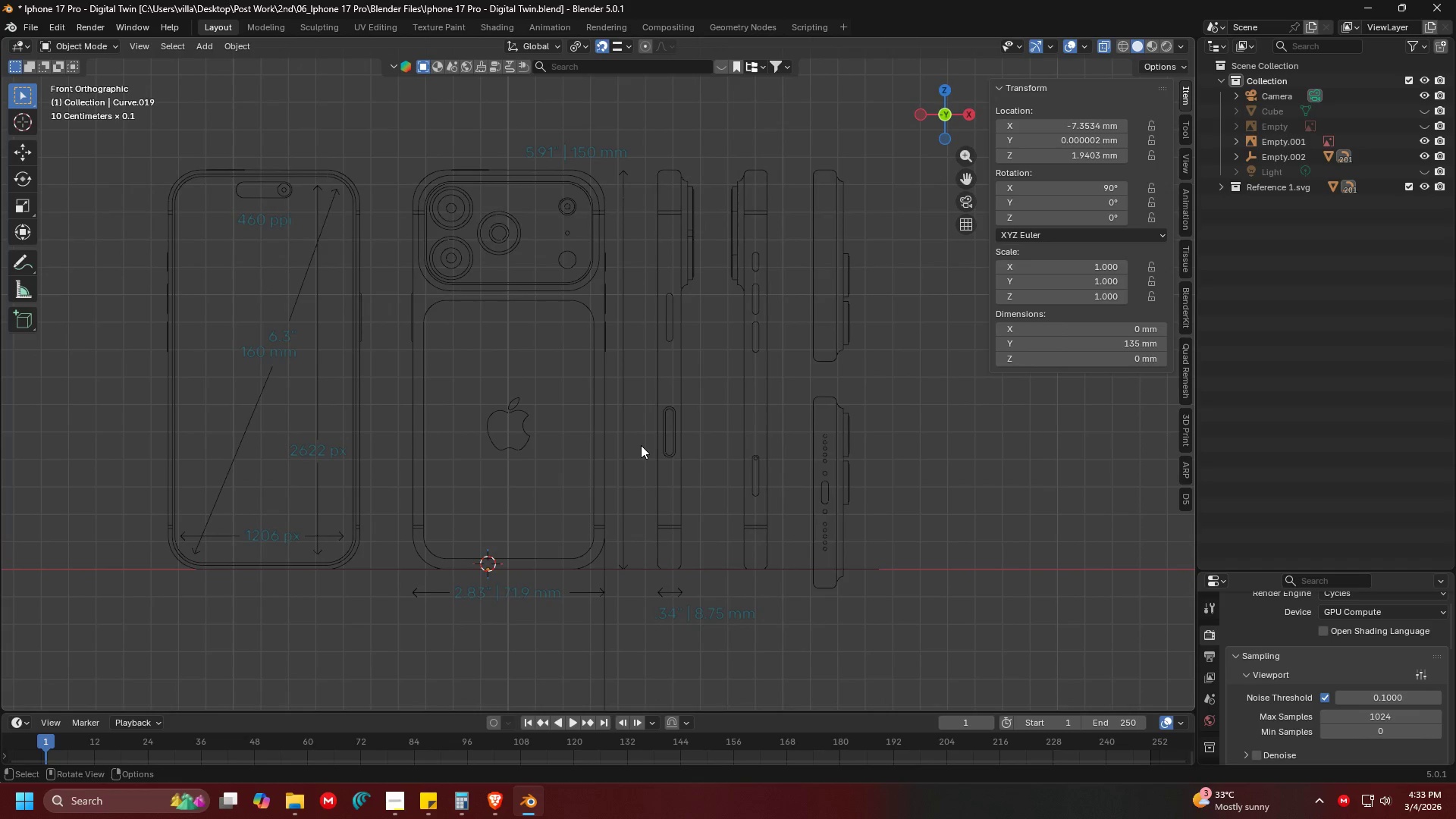 
key(Alt+H)
 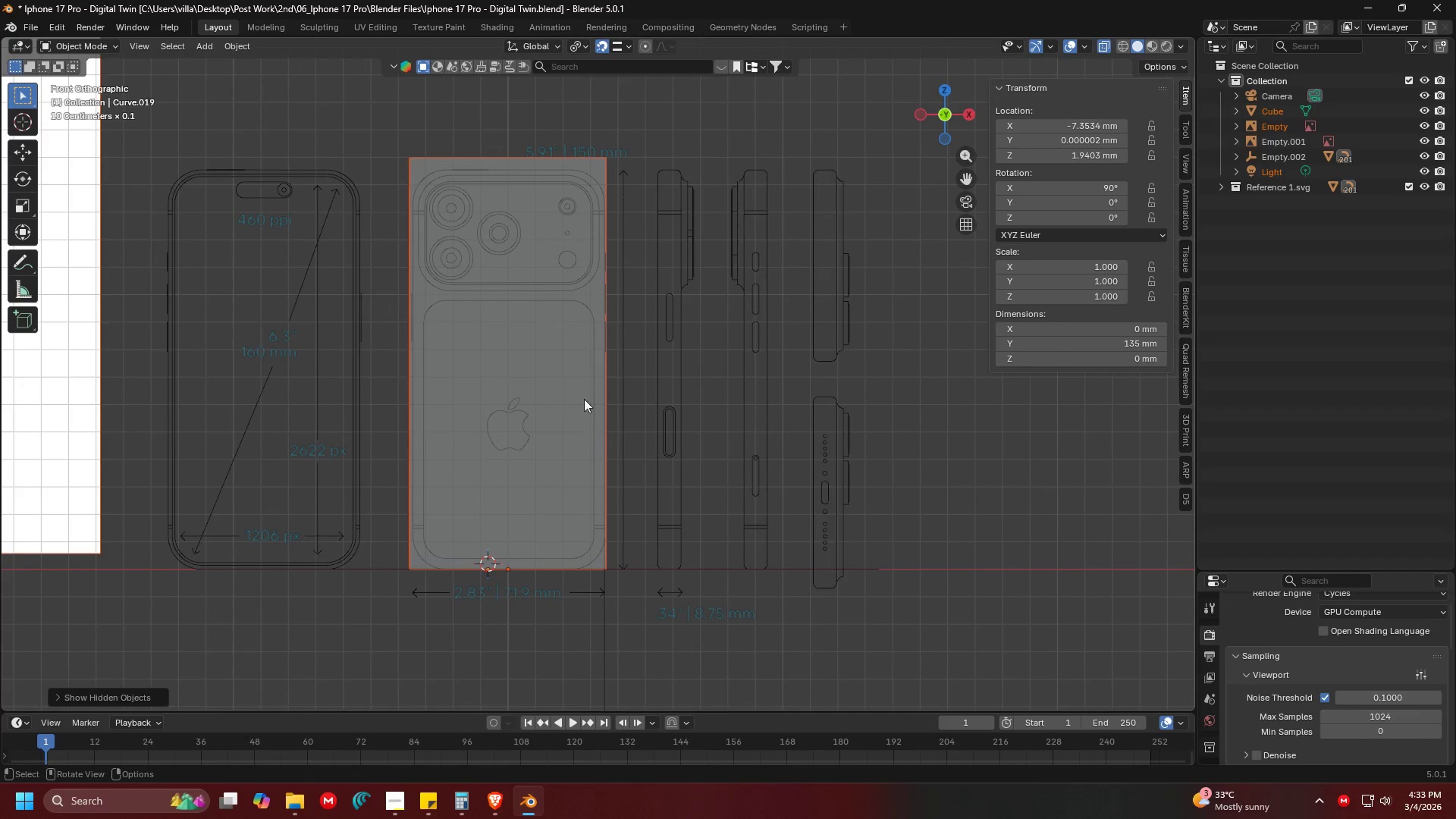 
key(Shift+ShiftLeft)
 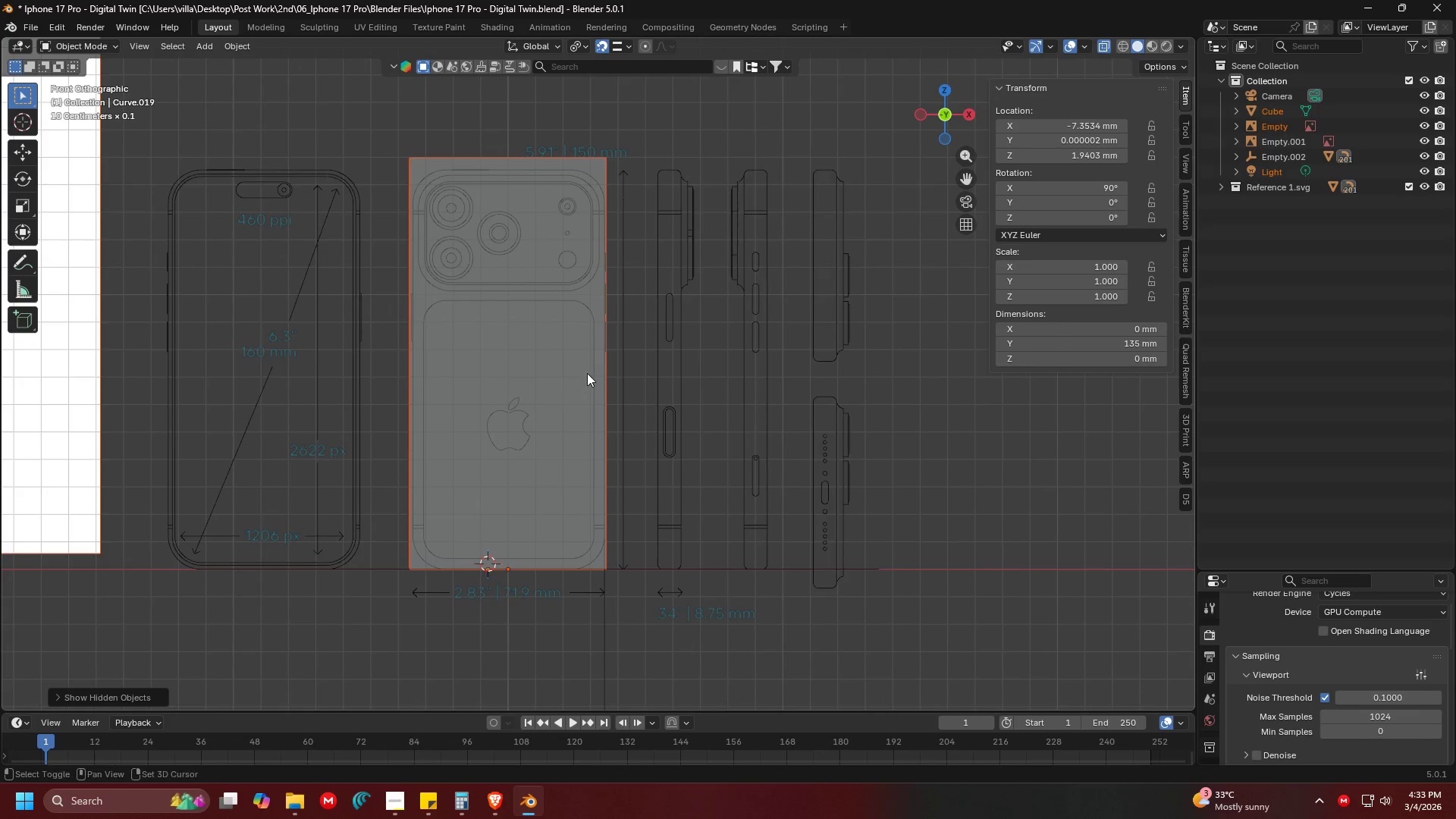 
hold_key(key=ShiftLeft, duration=0.38)
 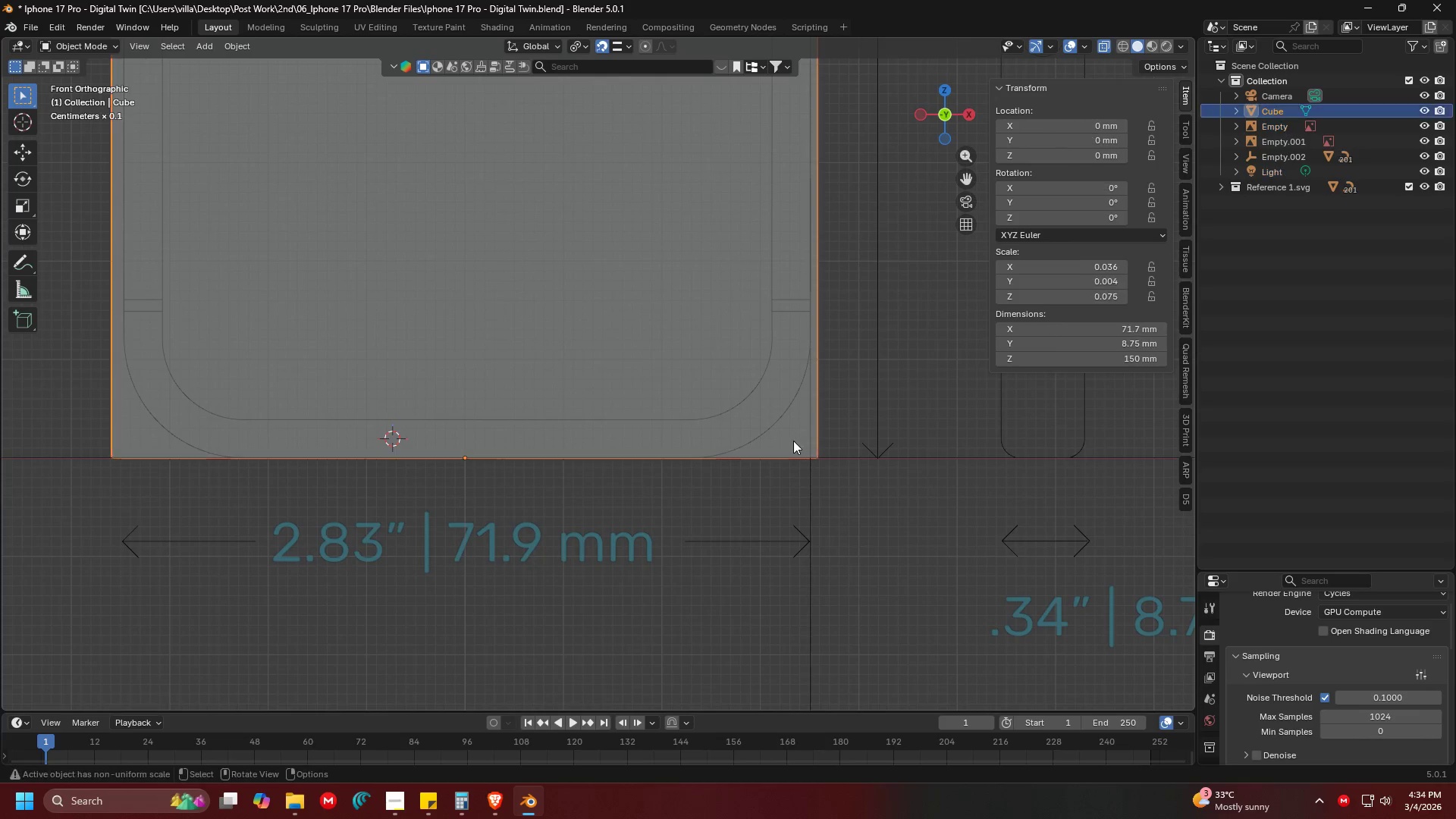 
scroll: coordinate [716, 433], scroll_direction: up, amount: 6.0
 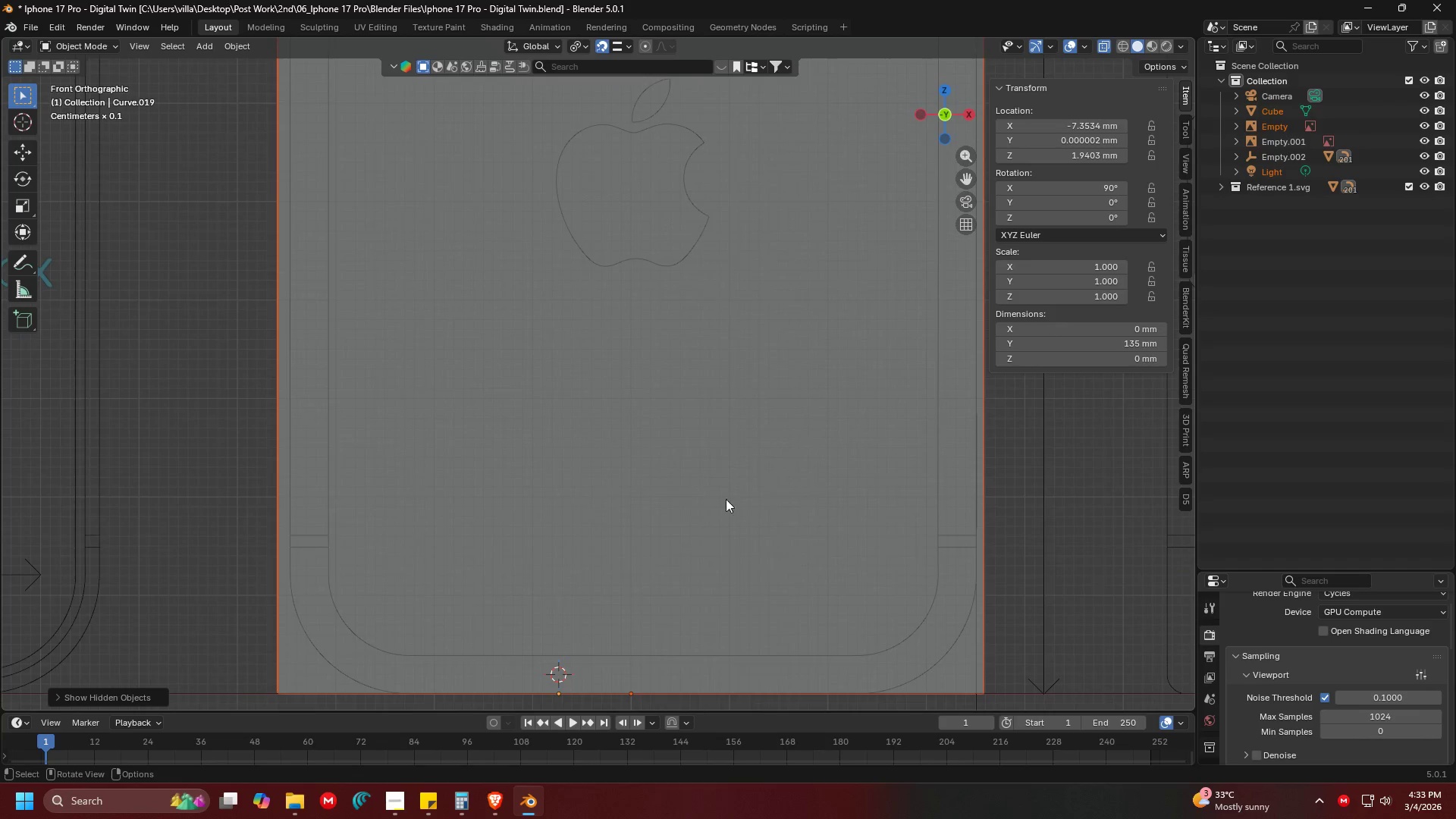 
hold_key(key=ShiftLeft, duration=0.89)
scroll: coordinate [845, 466], scroll_direction: up, amount: 1.0
 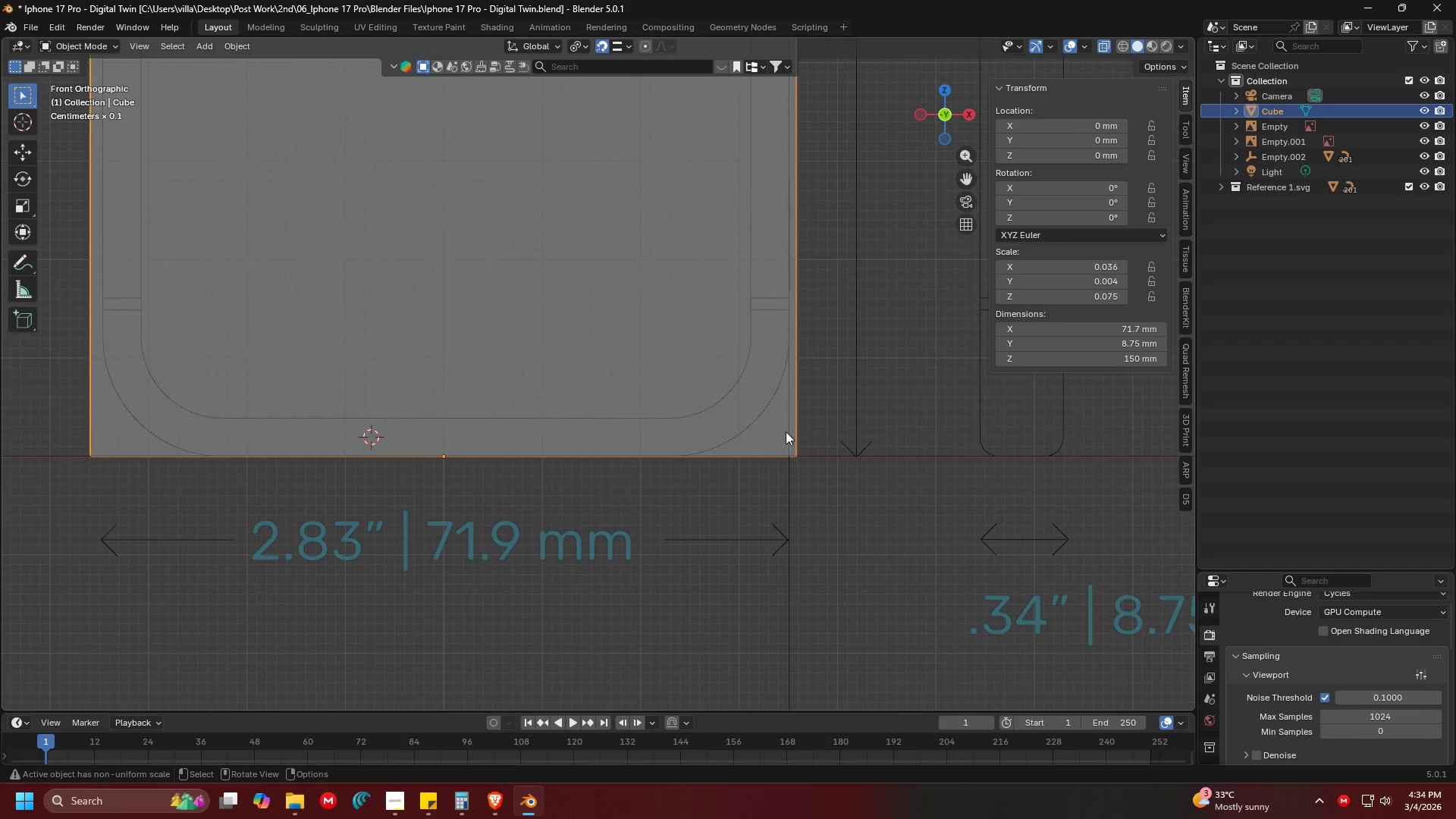 
key(G)
 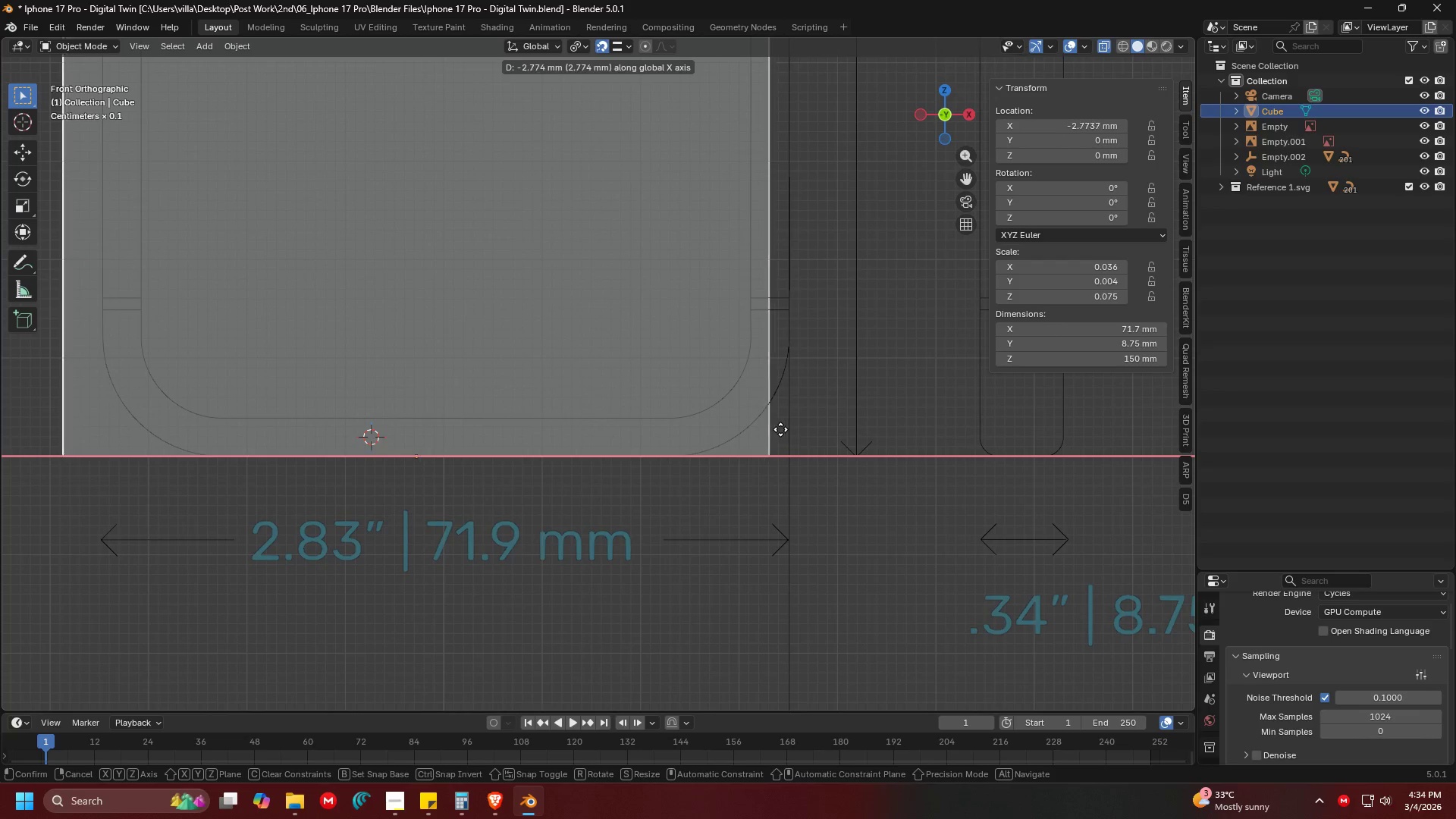 
left_click([780, 428])
 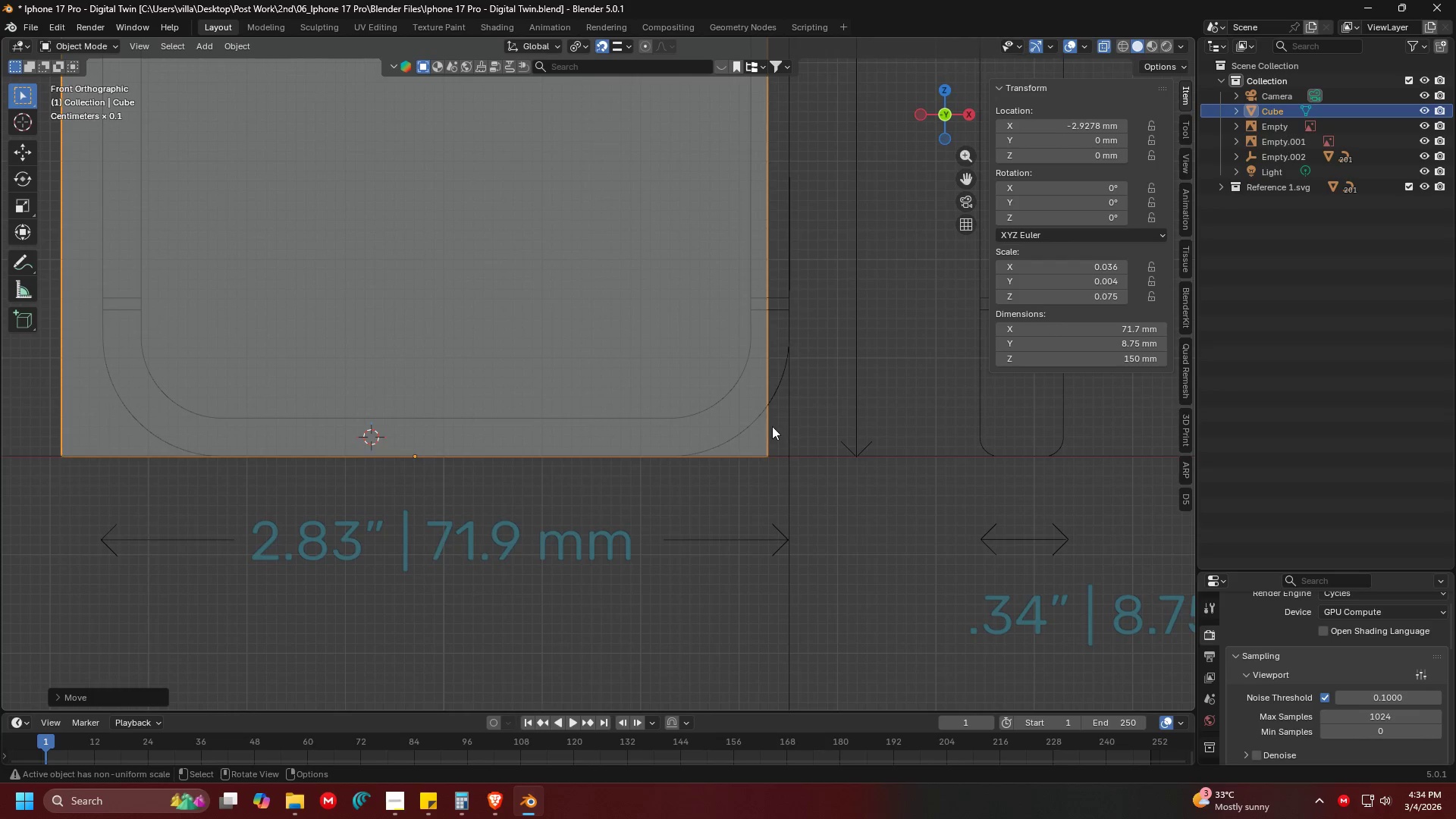 
key(Shift+ShiftLeft)
 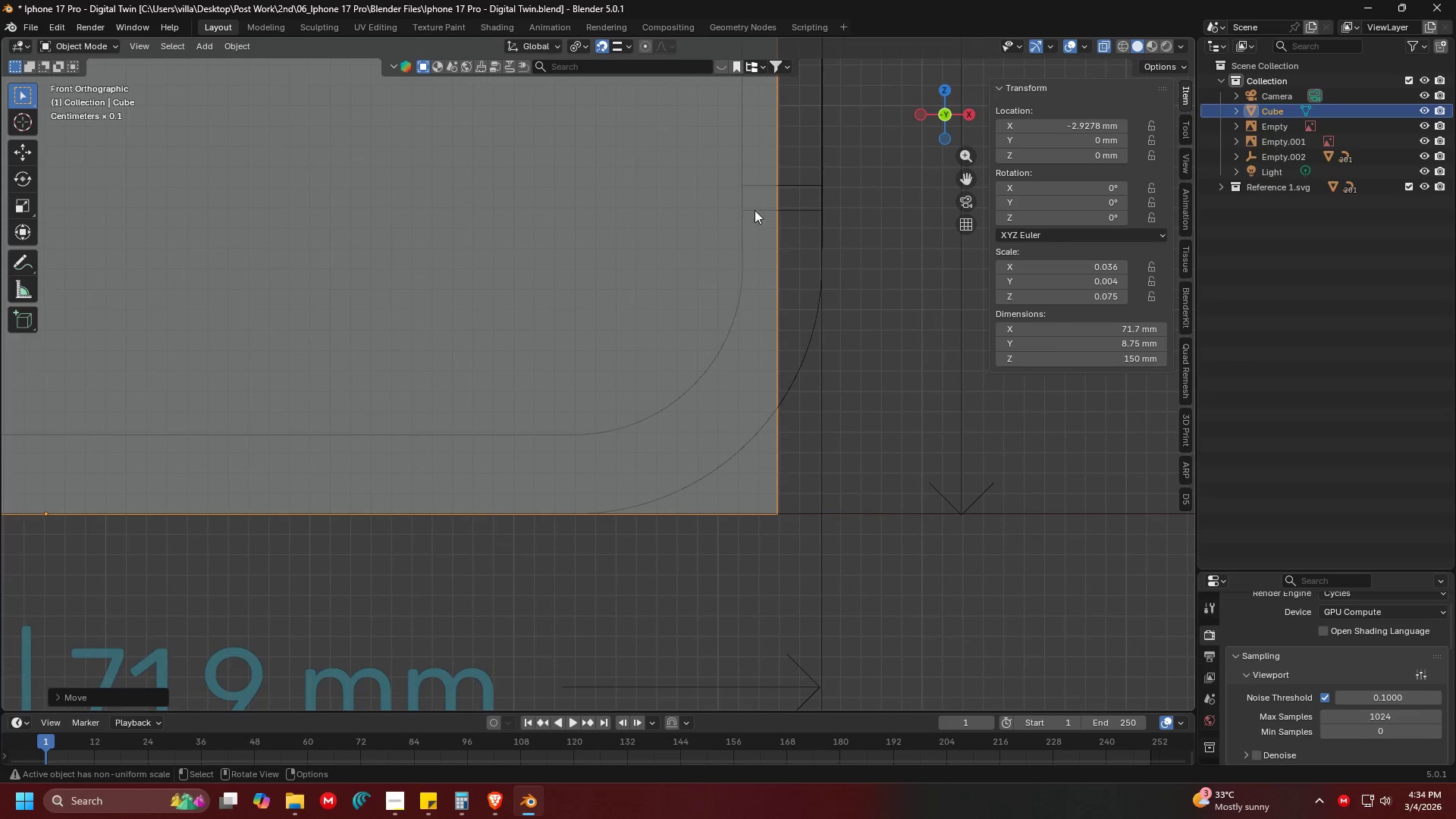 
scroll: coordinate [779, 435], scroll_direction: up, amount: 4.0
 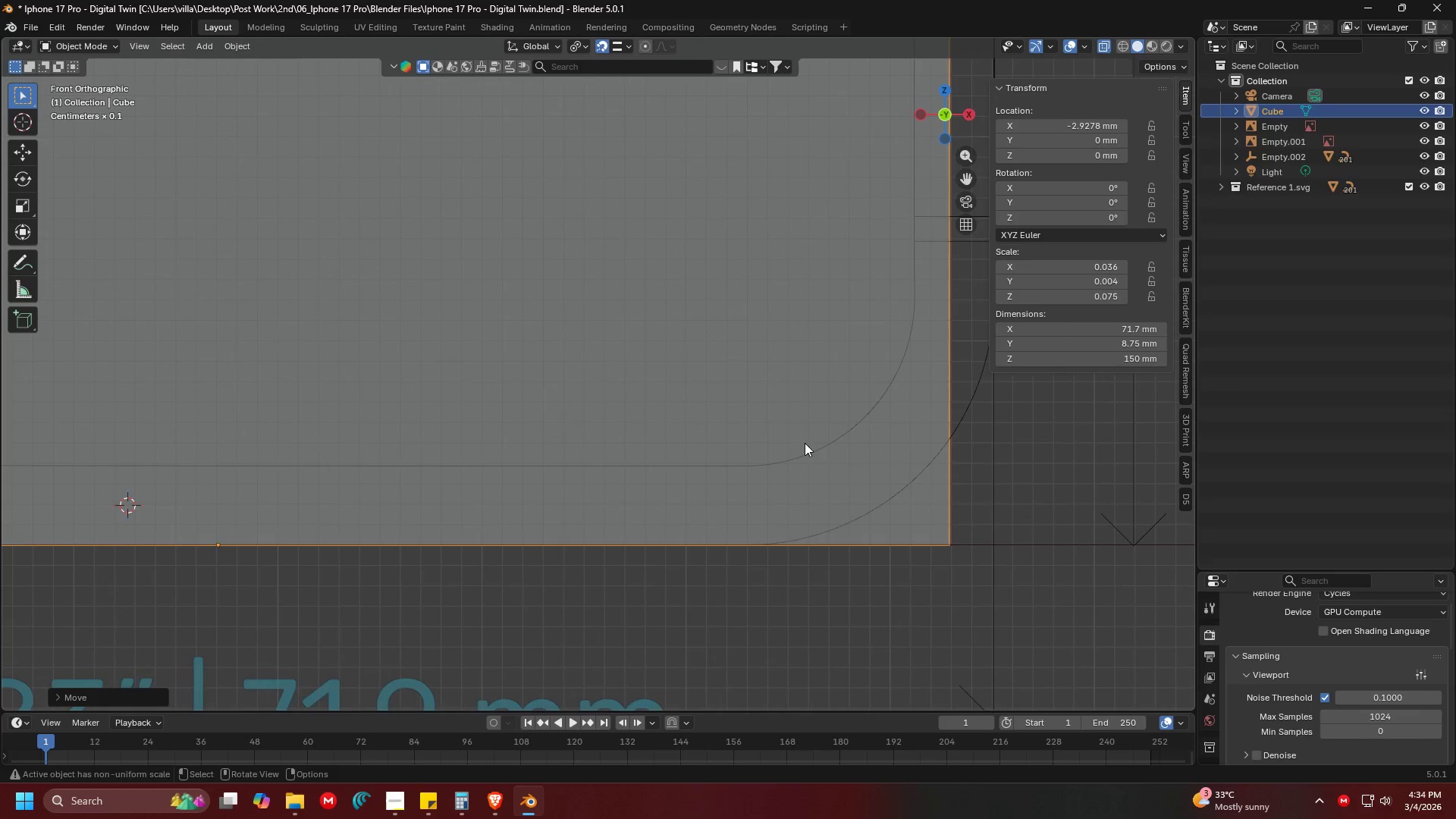 
key(G)
 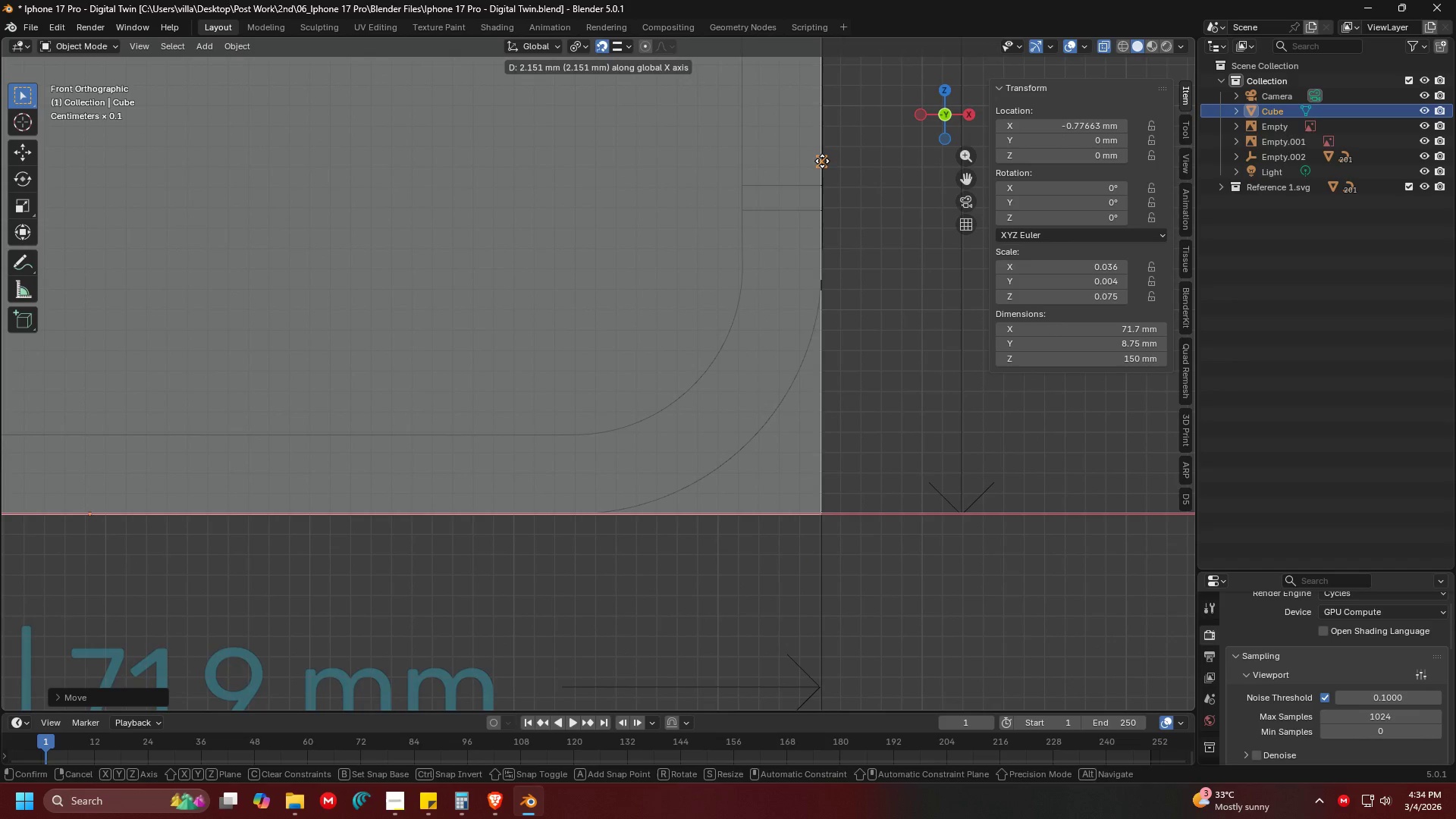 
left_click([822, 161])
 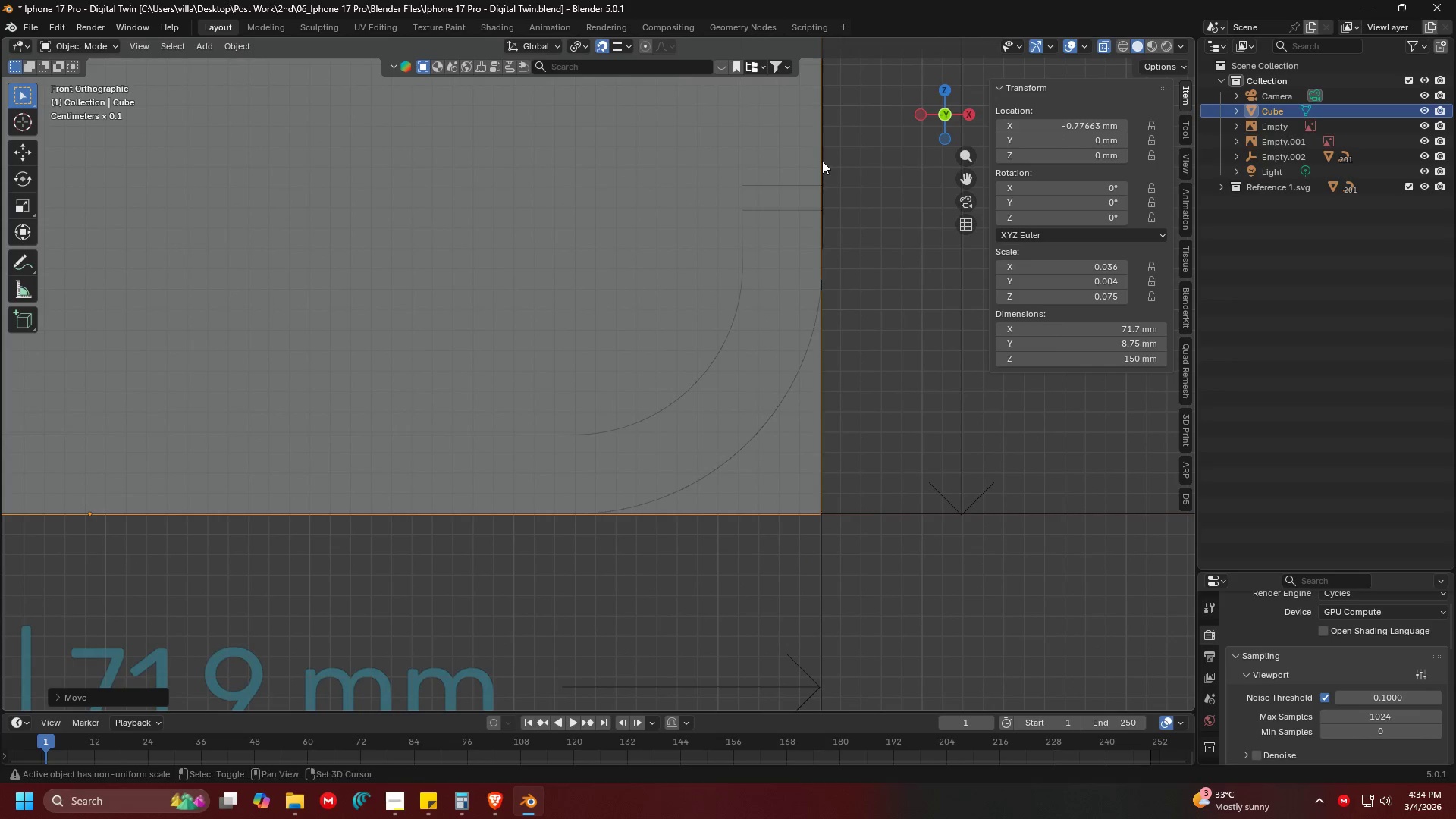 
key(Shift+ShiftLeft)
 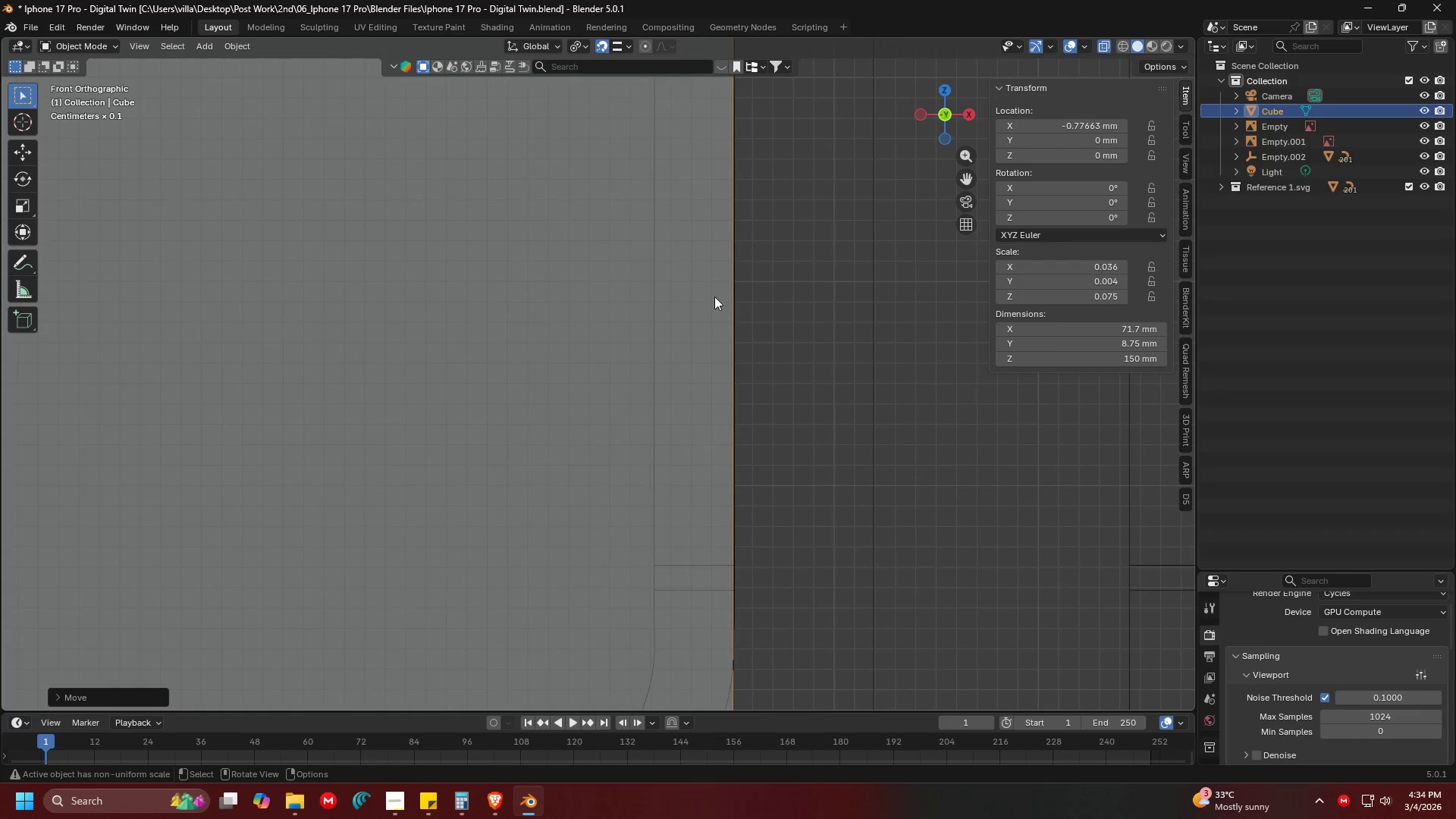 
key(G)
 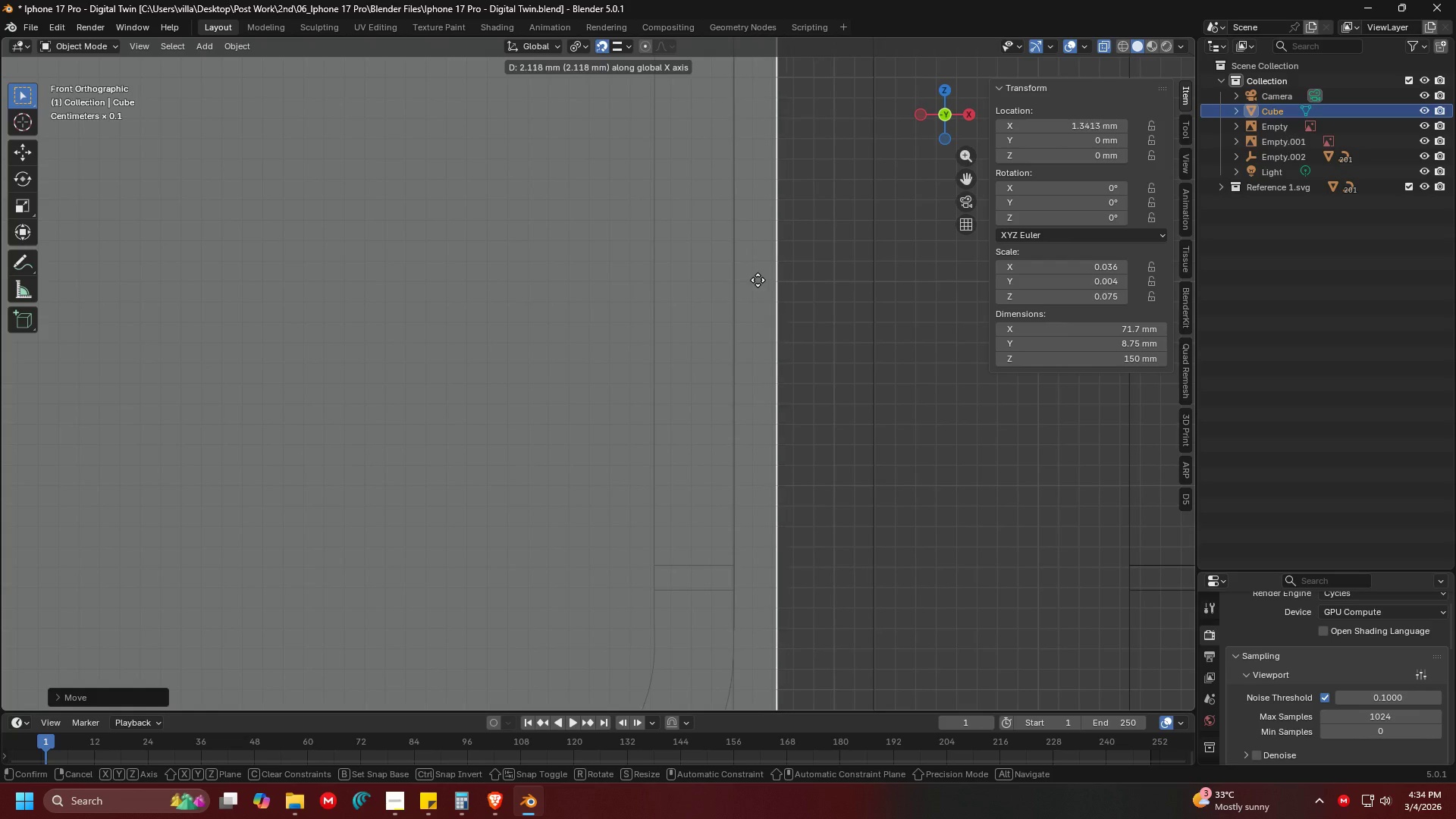 
left_click([732, 278])
 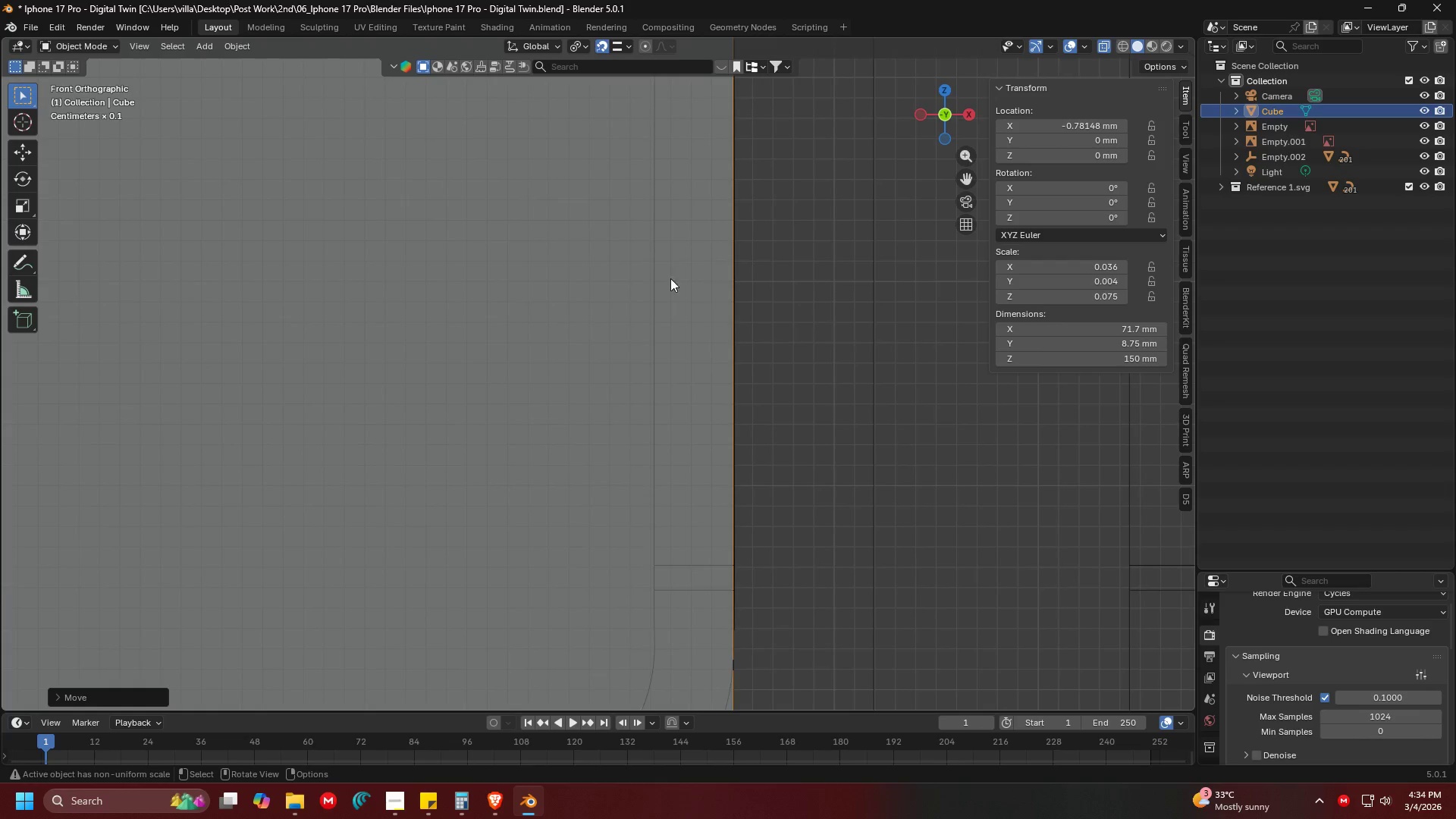 
hold_key(key=ShiftLeft, duration=0.47)
 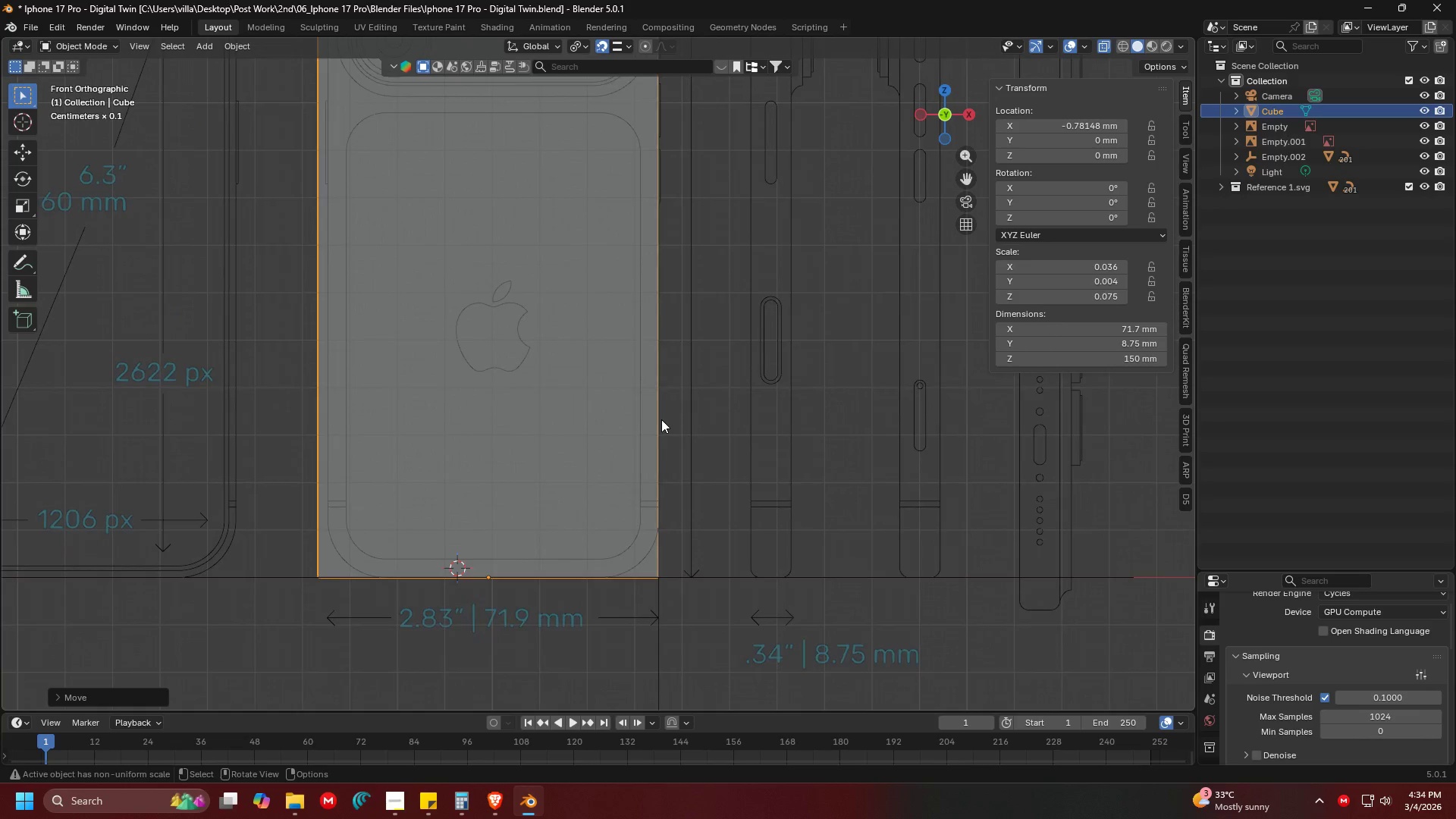 
key(Shift+ShiftLeft)
 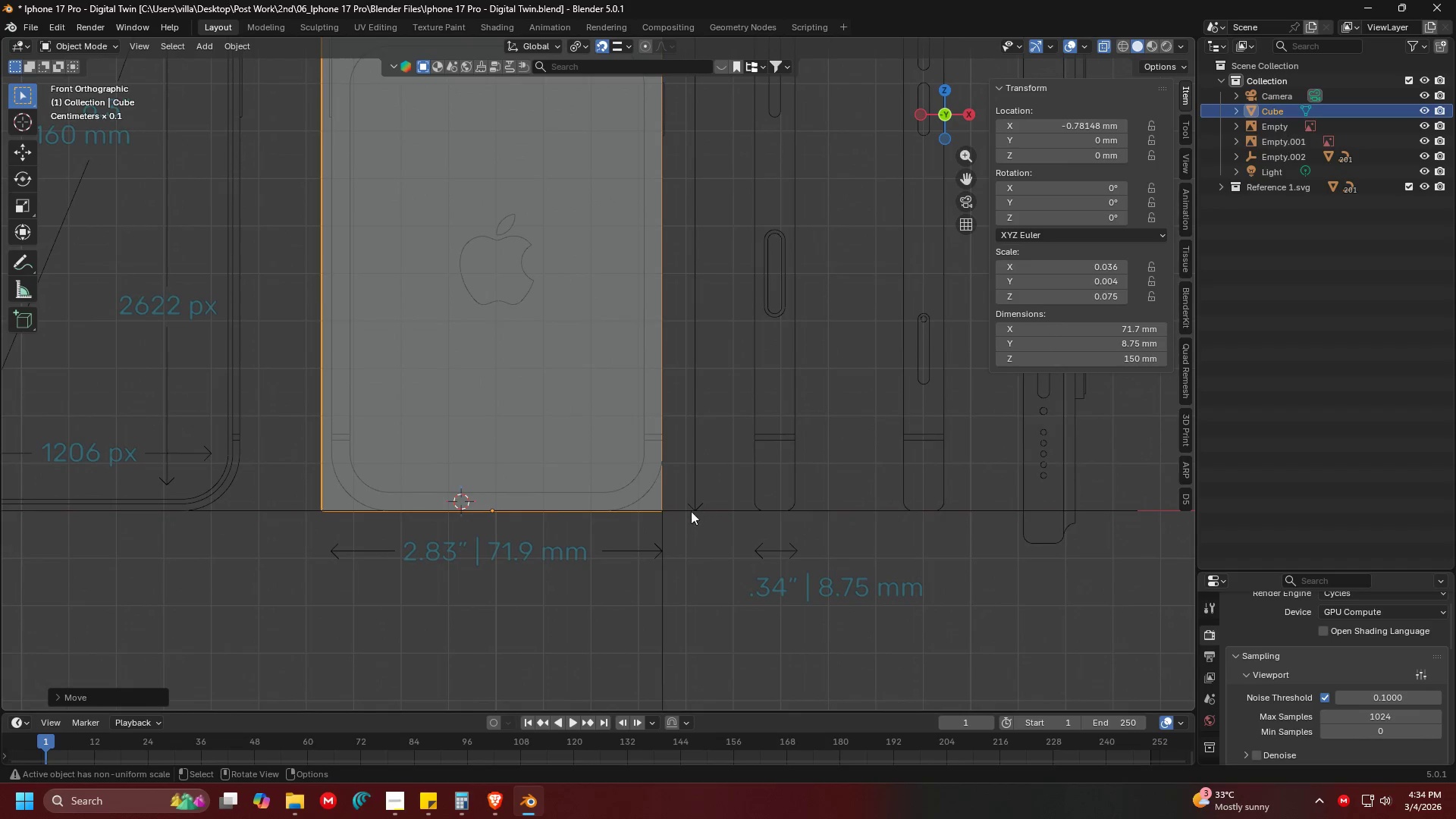 
scroll: coordinate [661, 419], scroll_direction: down, amount: 10.0
 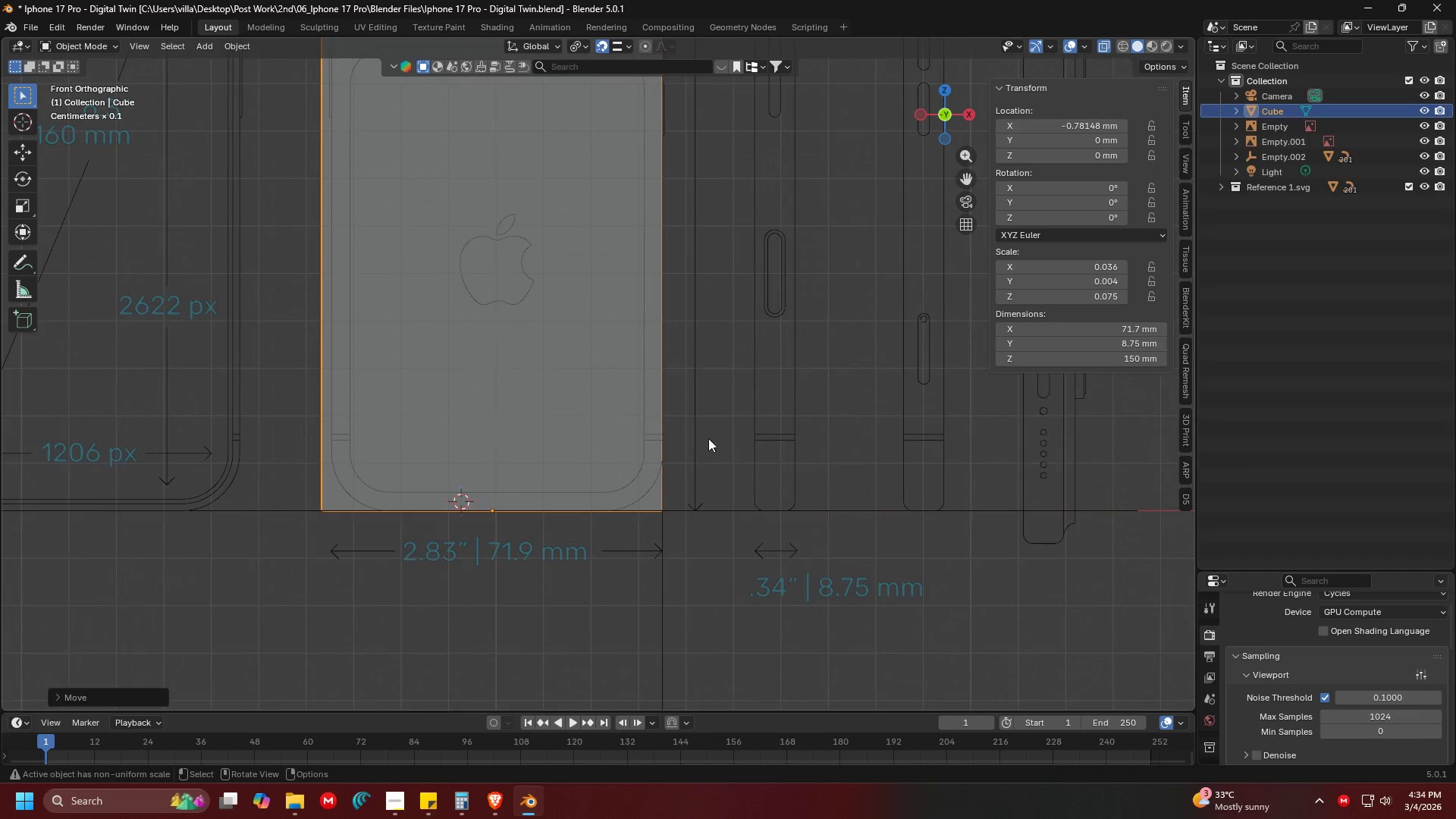 
left_click([663, 537])
 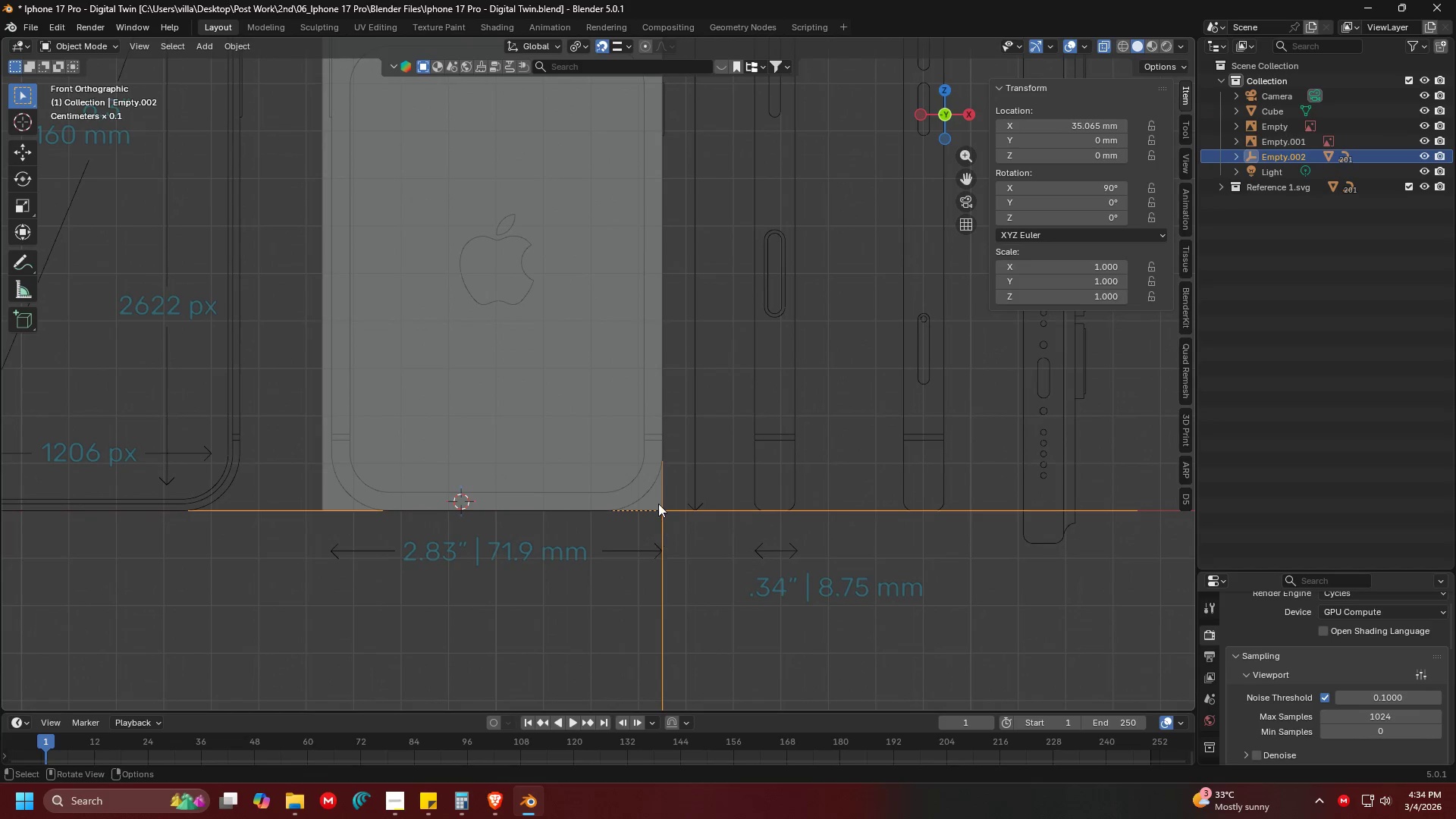 
hold_key(key=ShiftLeft, duration=0.33)
 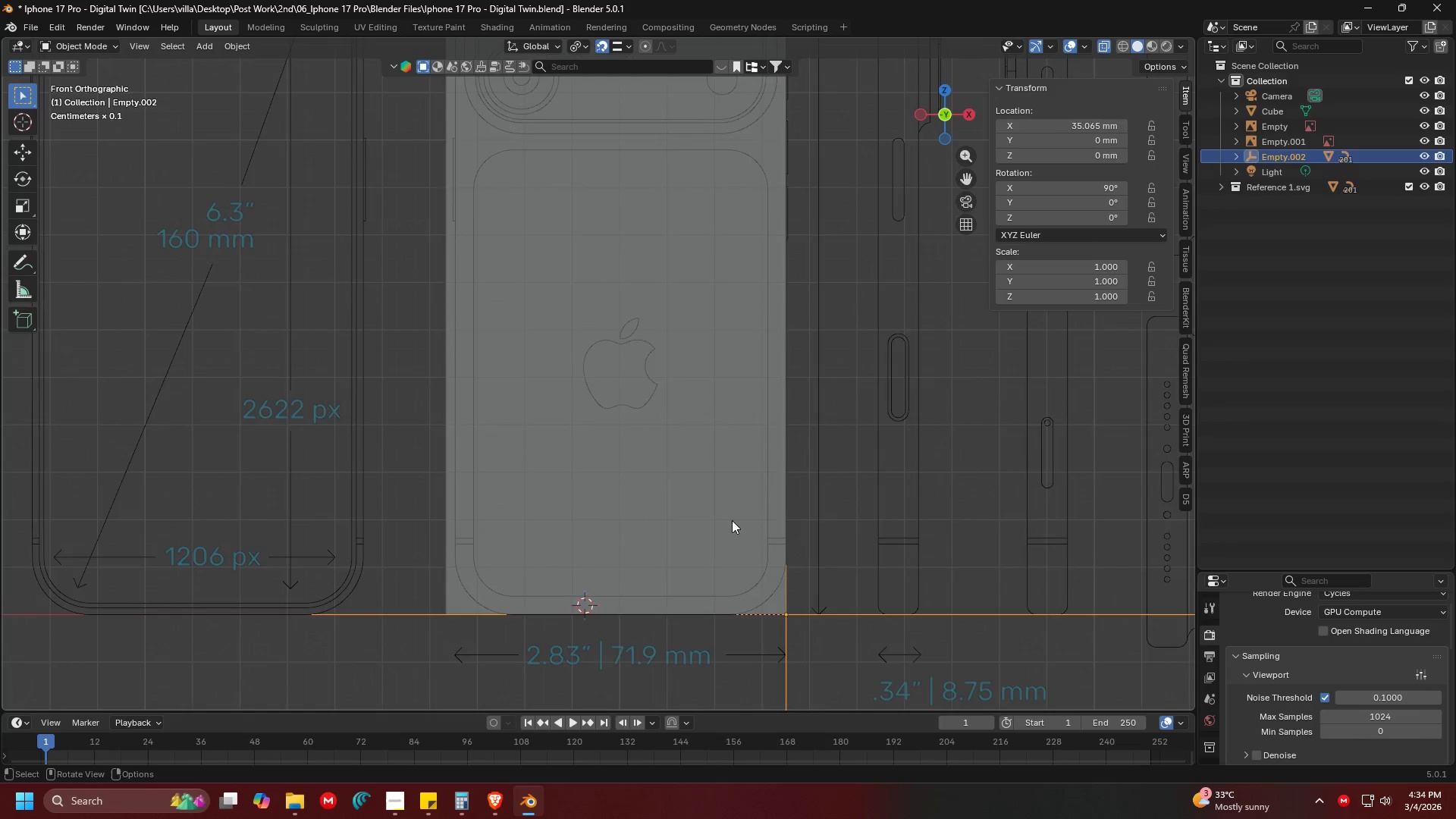 
scroll: coordinate [720, 504], scroll_direction: up, amount: 1.0
 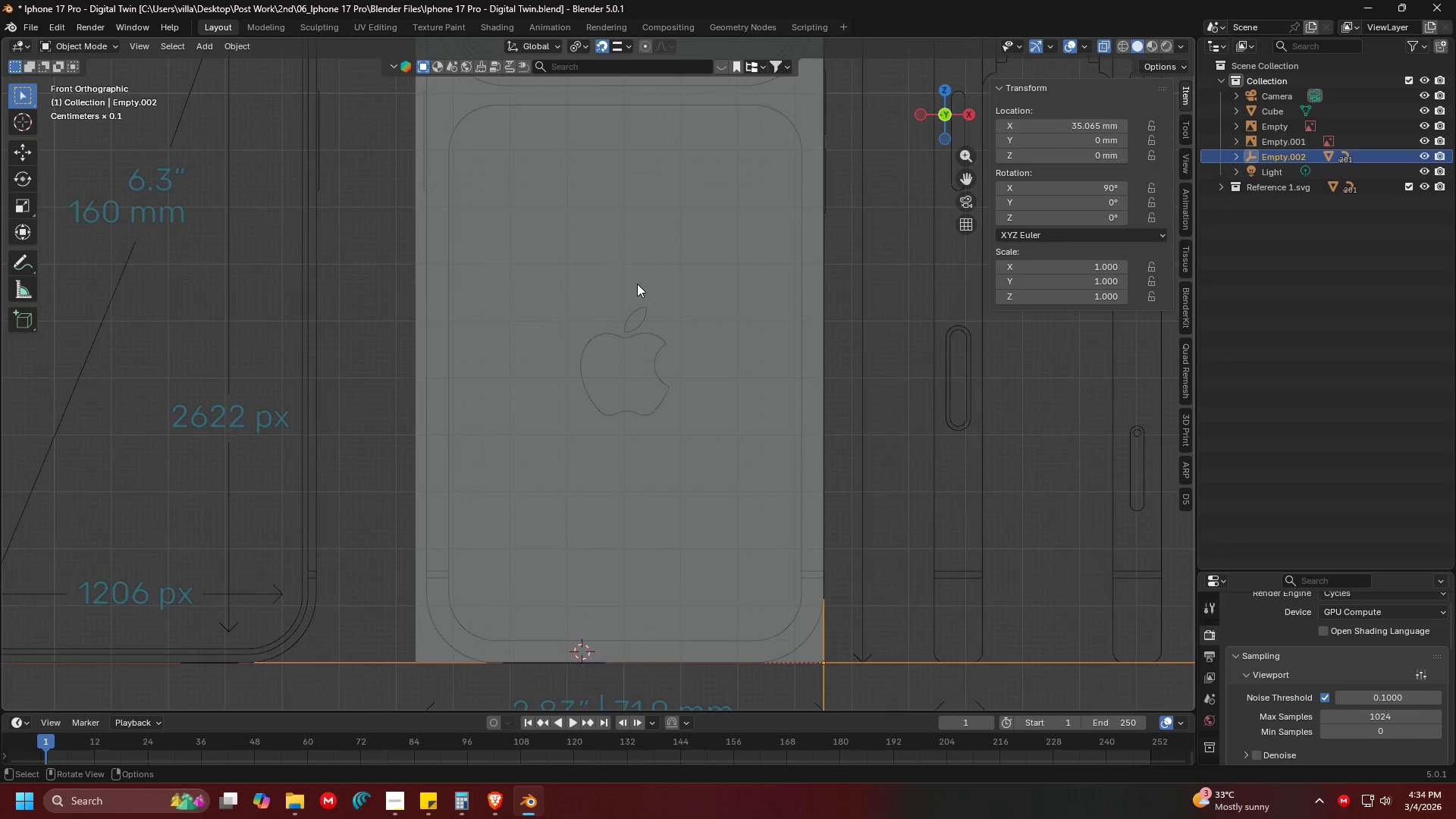 
key(S)
 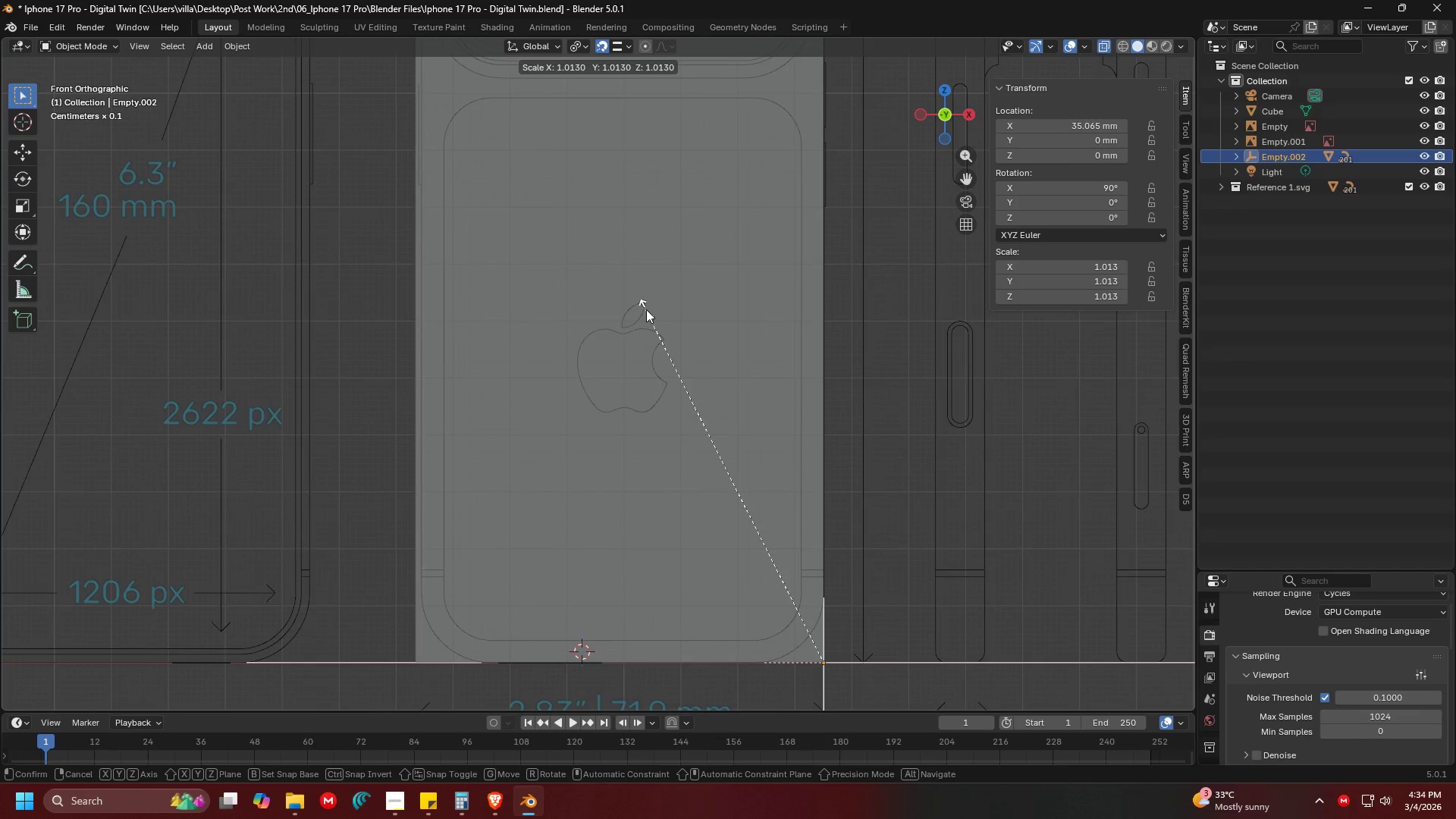 
left_click([645, 308])
 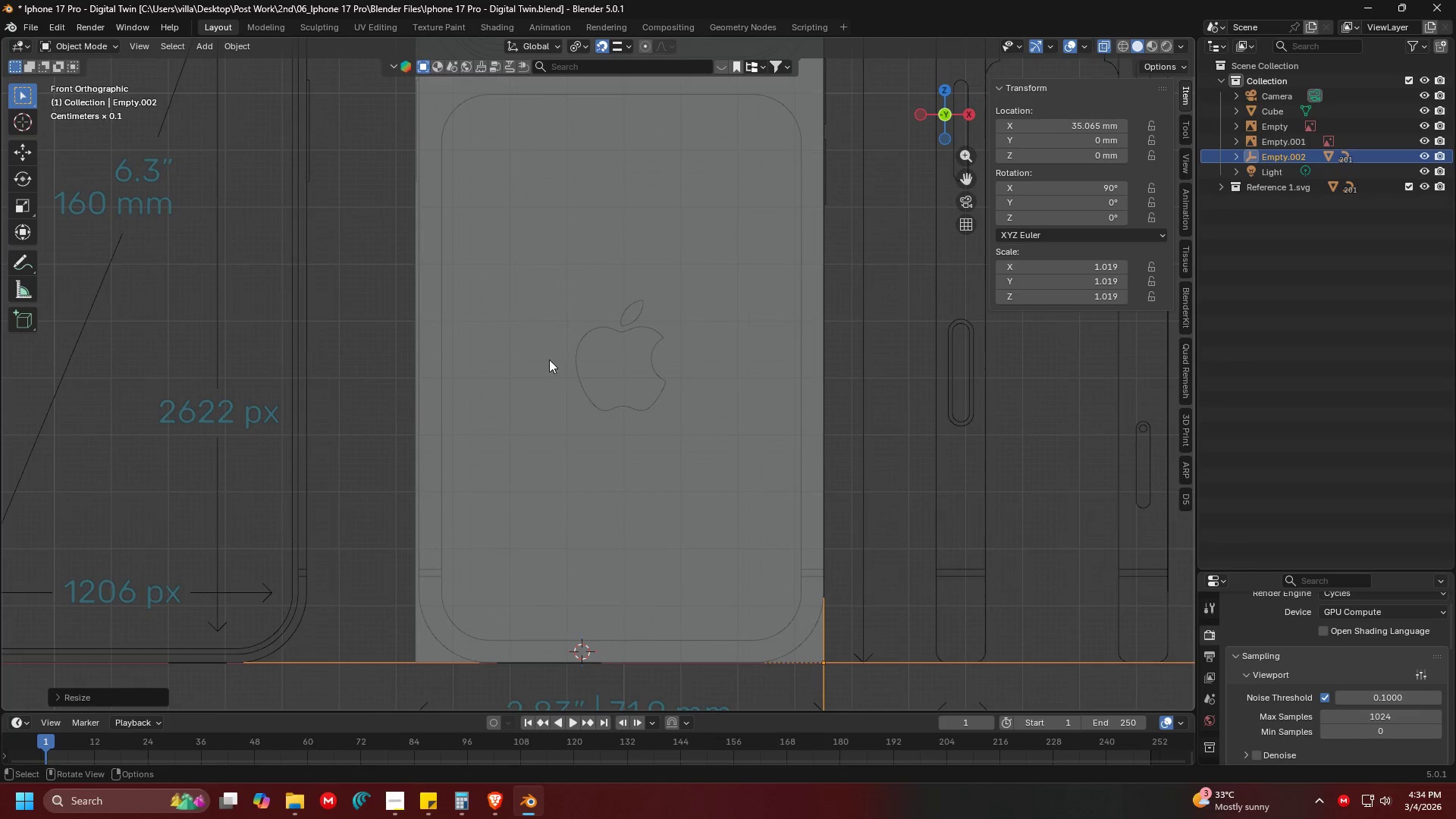 
key(Shift+ShiftLeft)
 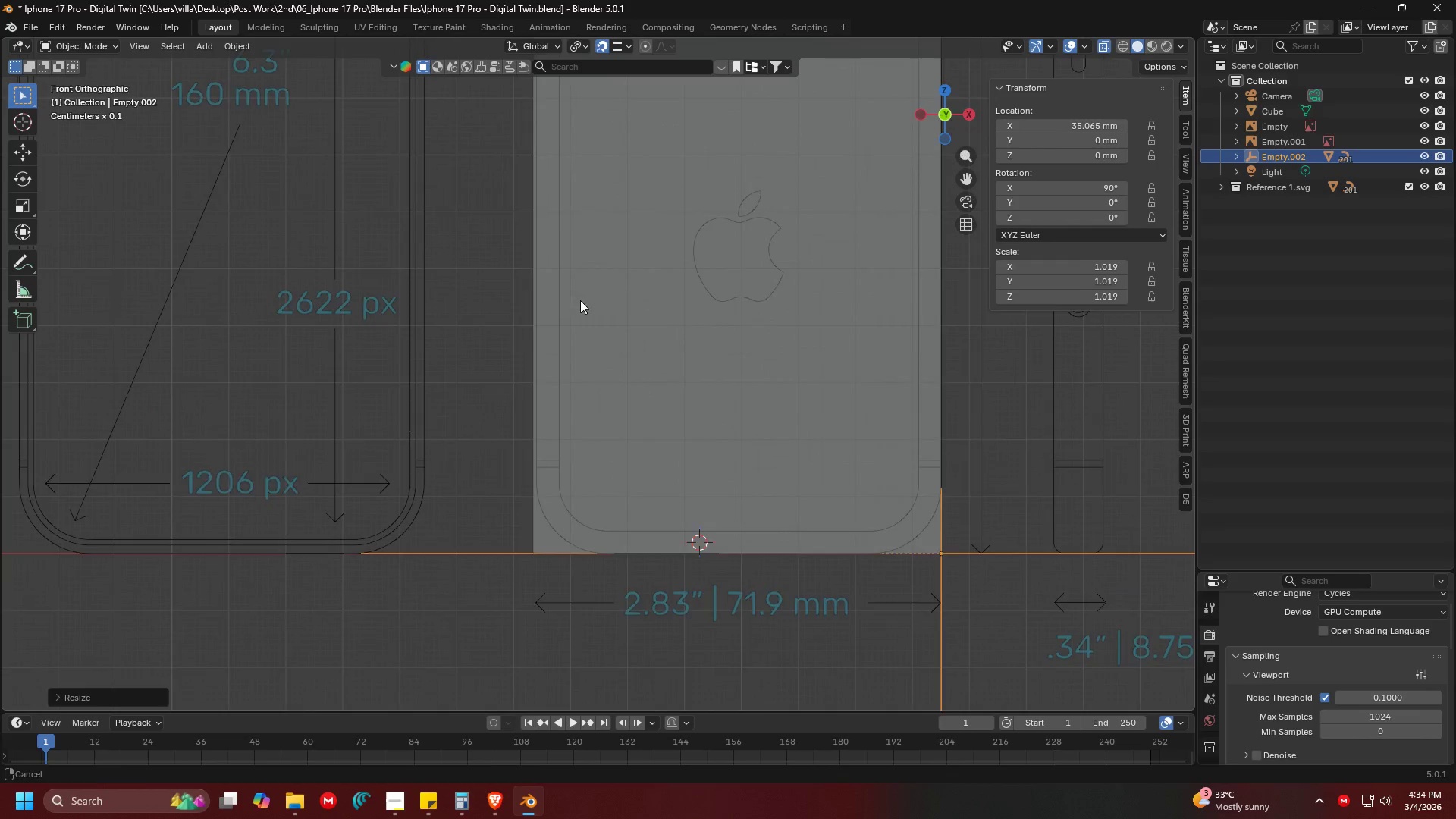 
key(Shift+ShiftLeft)
 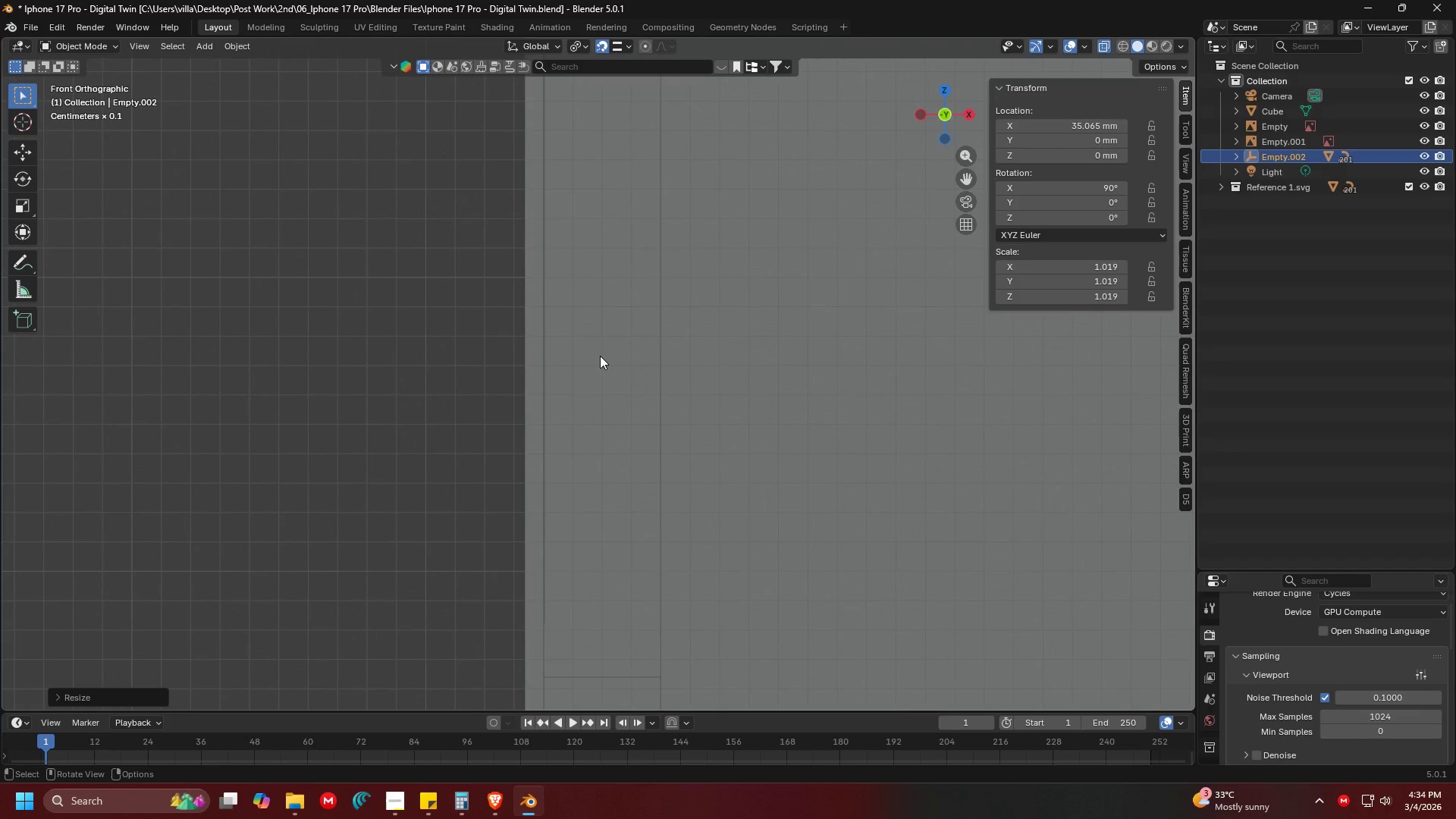 
key(S)
 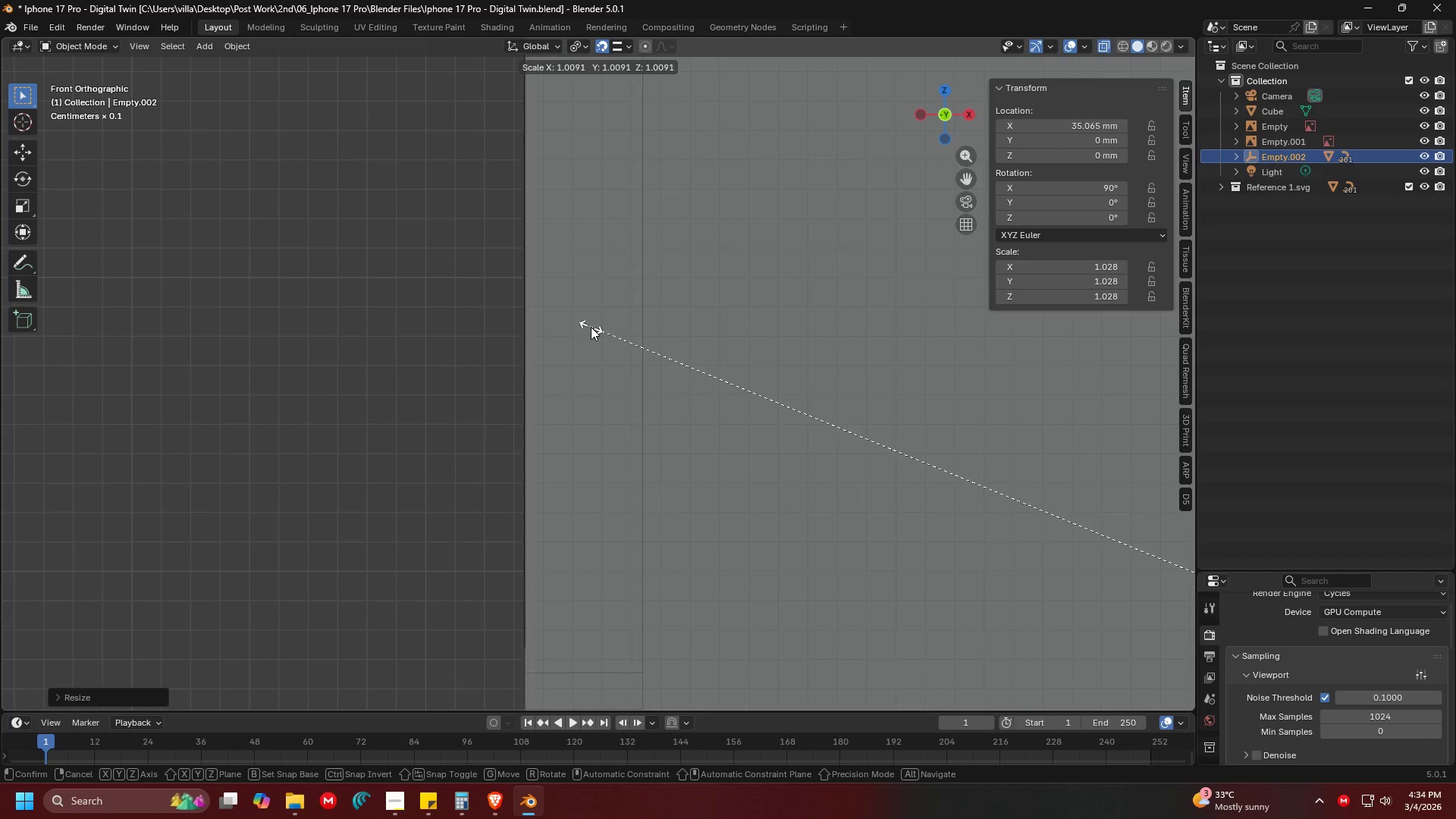 
scroll: coordinate [598, 356], scroll_direction: up, amount: 10.0
 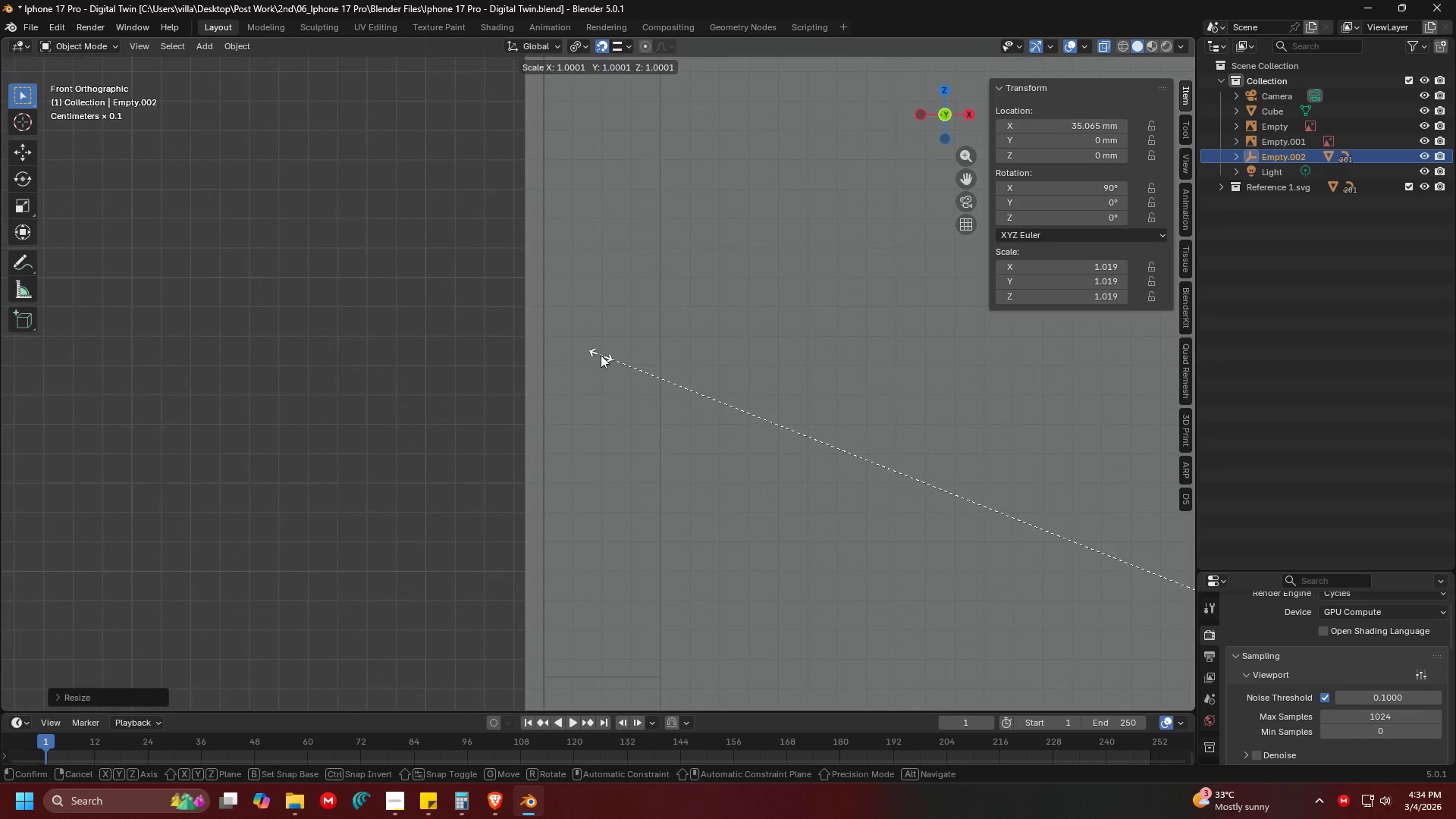 
left_click([591, 327])
 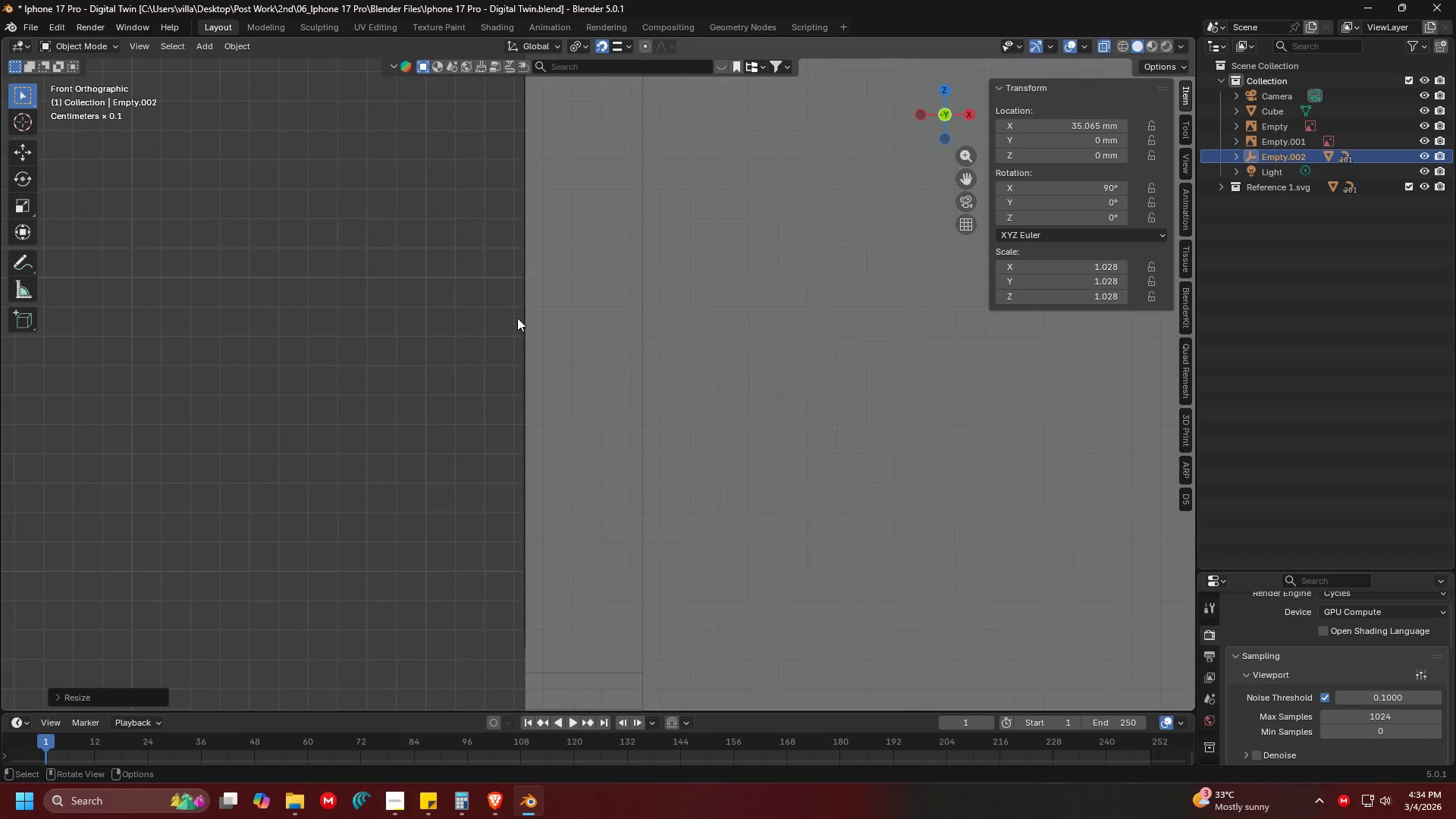 
key(Shift+ShiftLeft)
 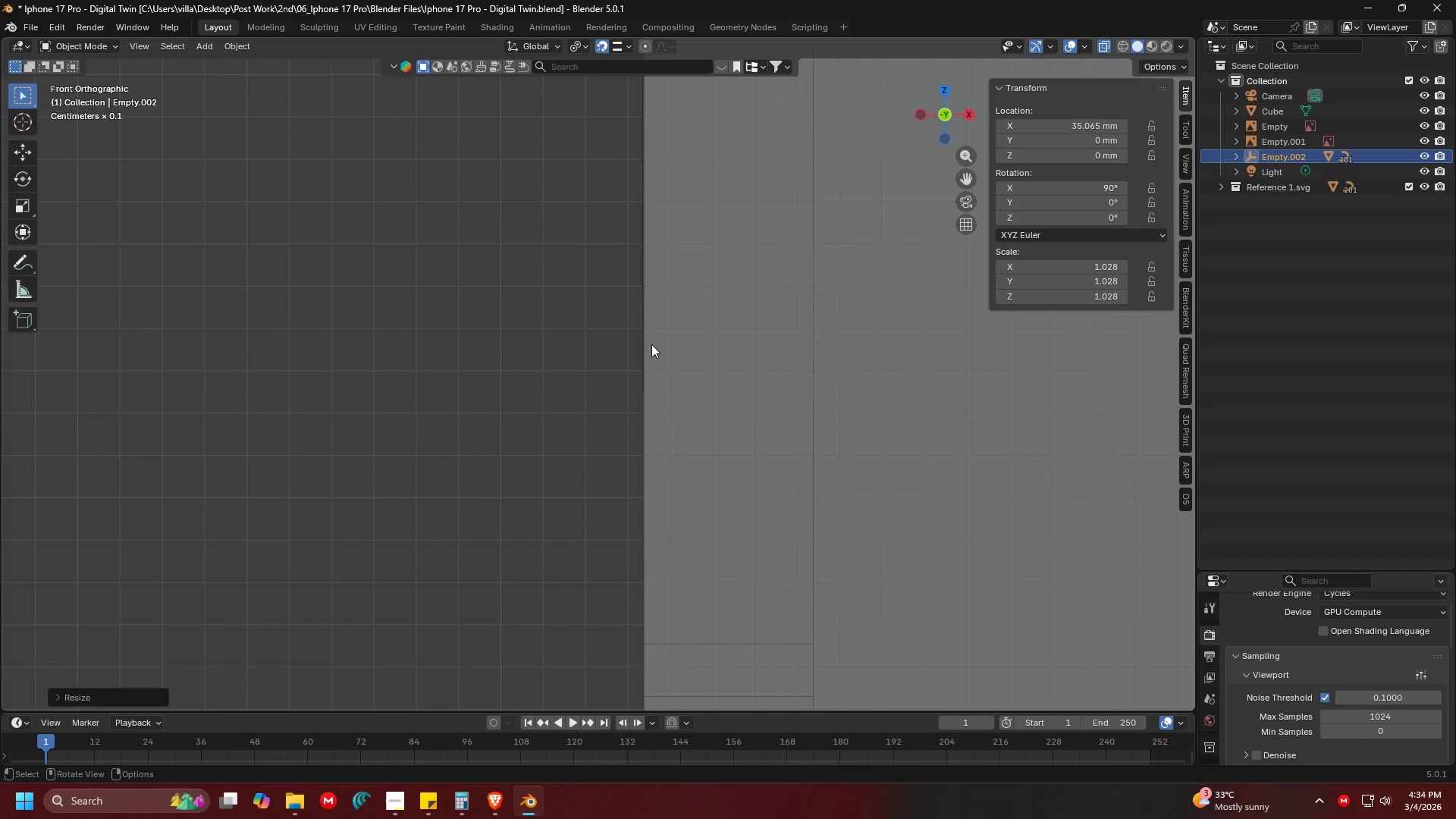 
scroll: coordinate [586, 261], scroll_direction: up, amount: 4.0
 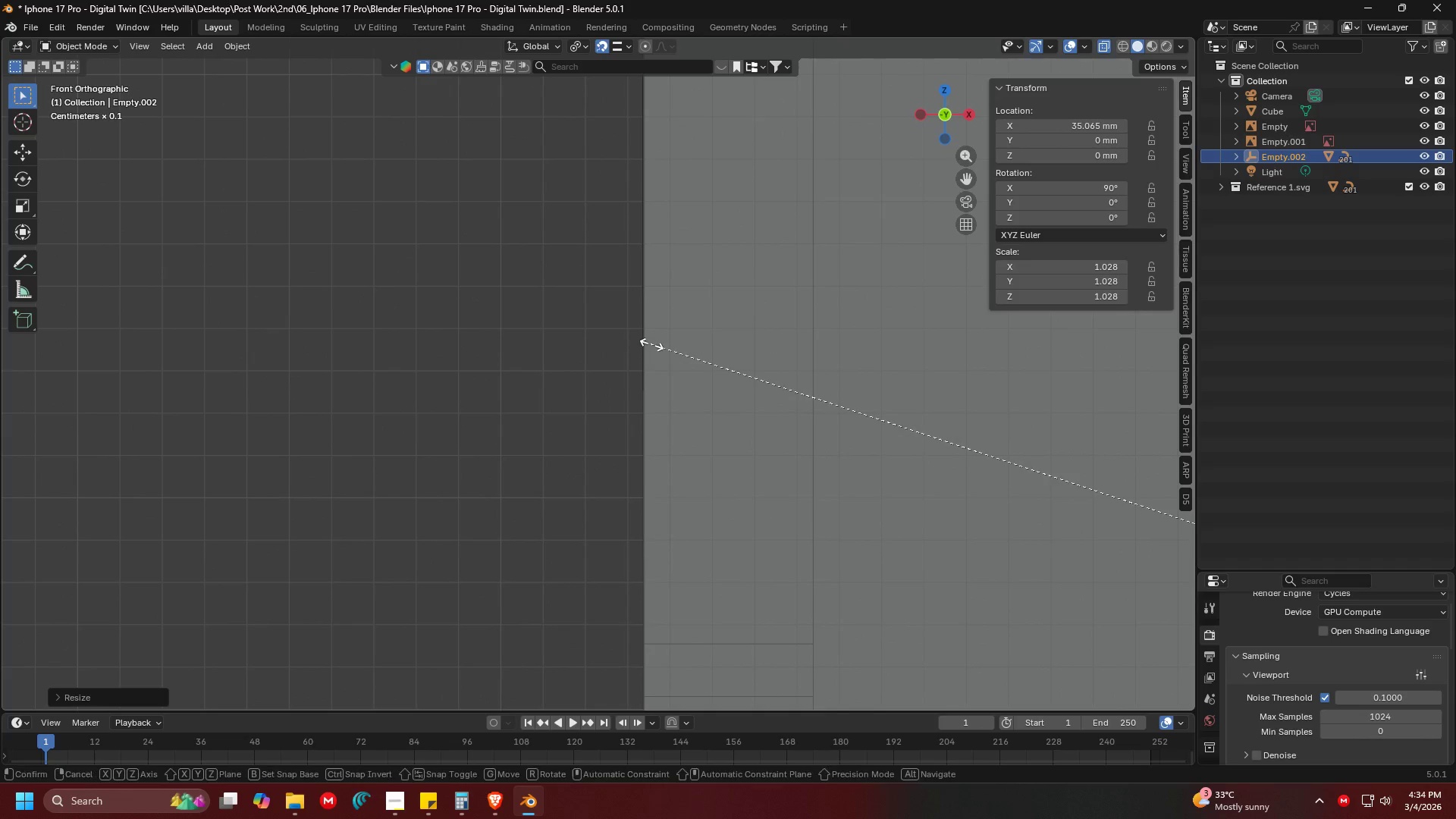 
key(S)
 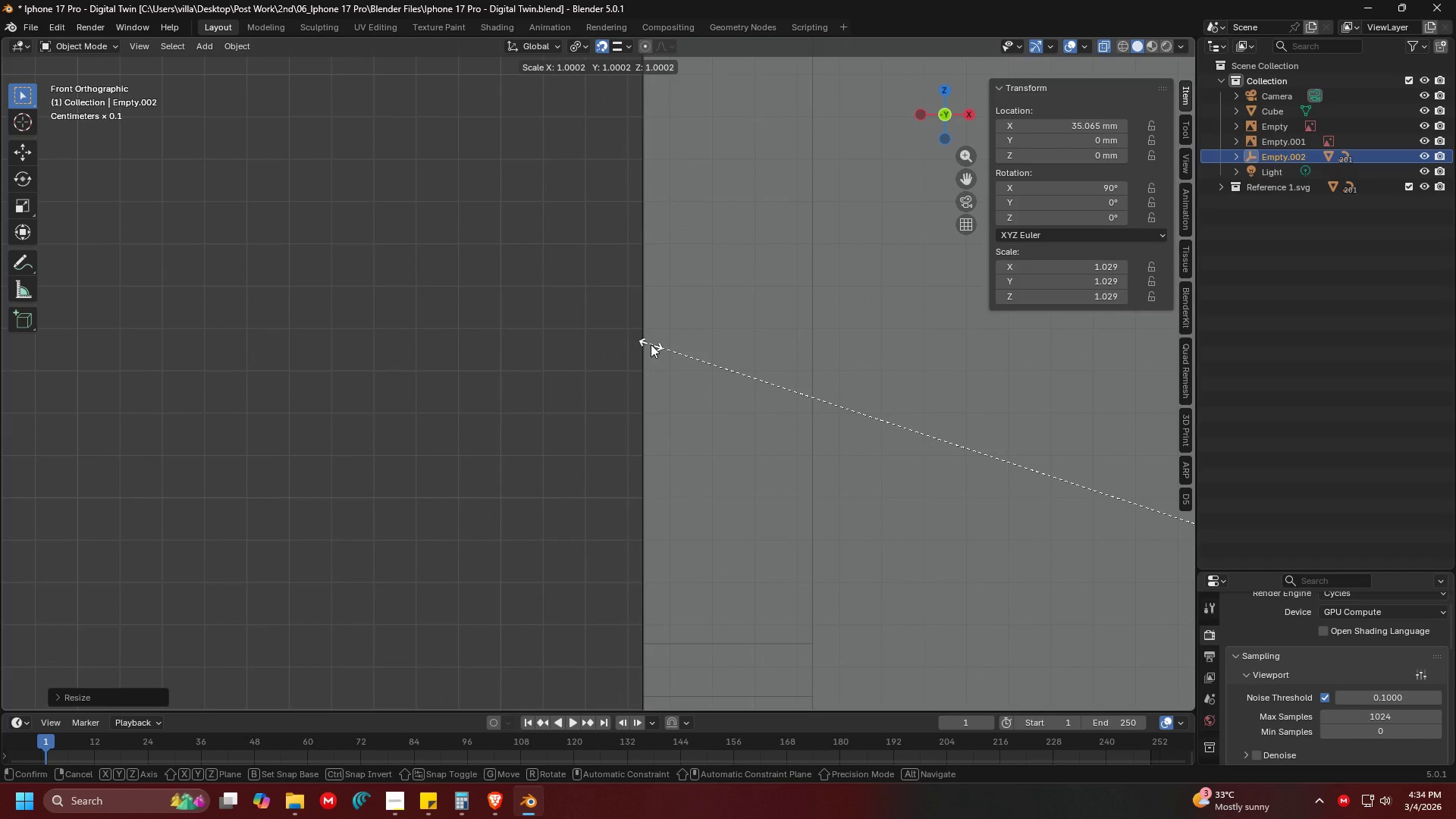 
double_click([643, 351])
 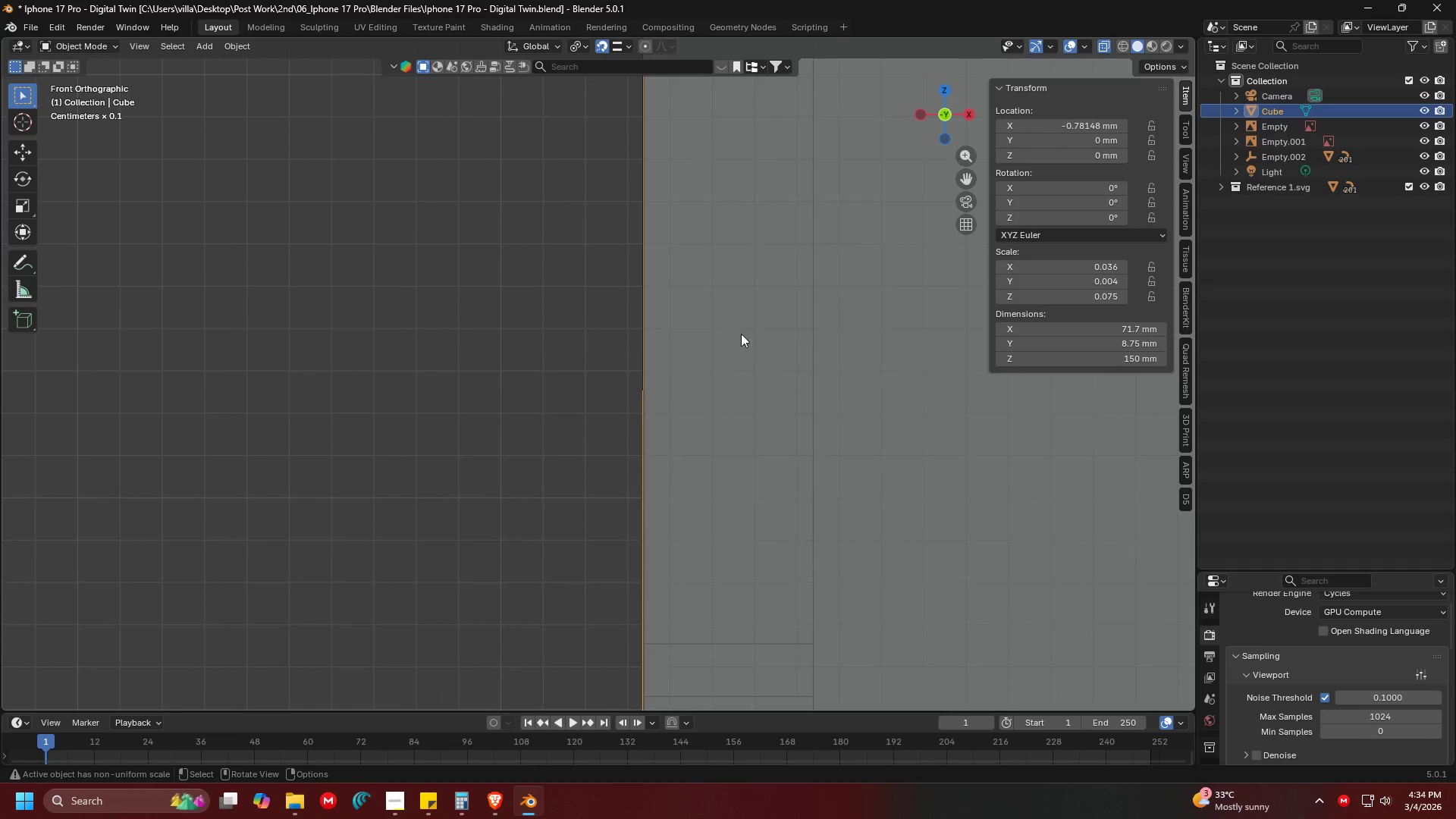 
key(Shift+ShiftLeft)
 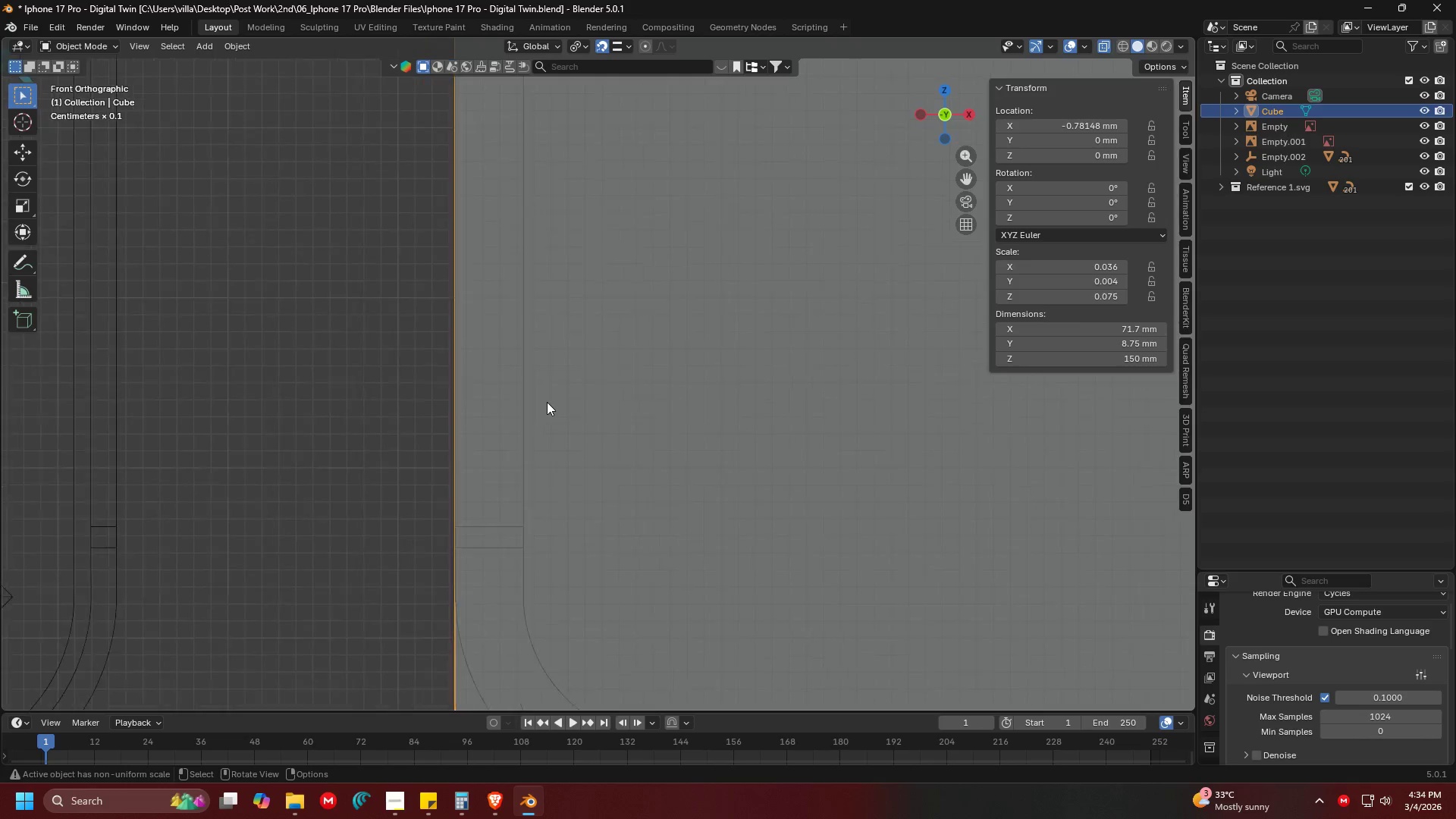 
hold_key(key=ShiftLeft, duration=0.33)
 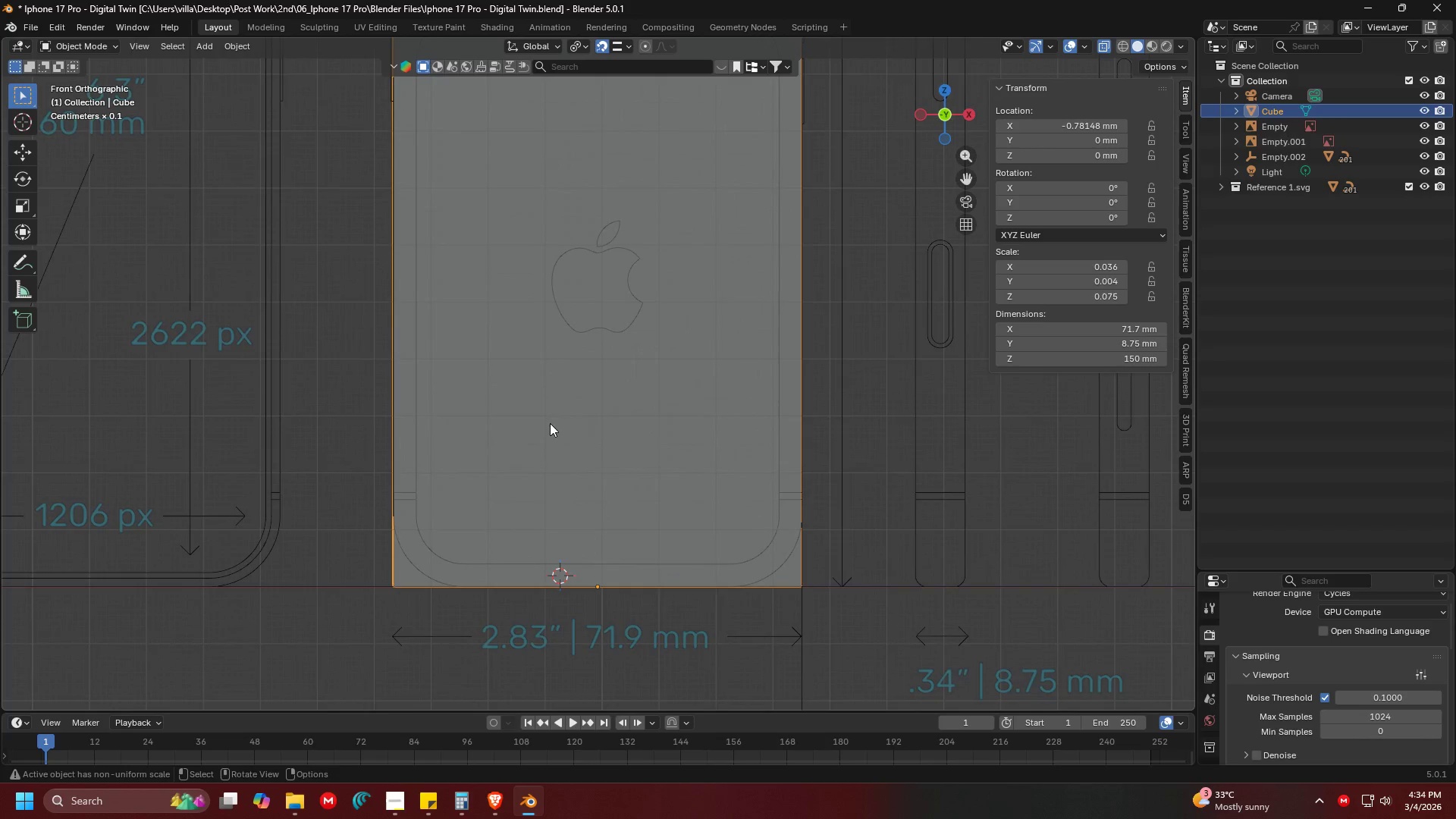 
scroll: coordinate [582, 380], scroll_direction: down, amount: 12.0
 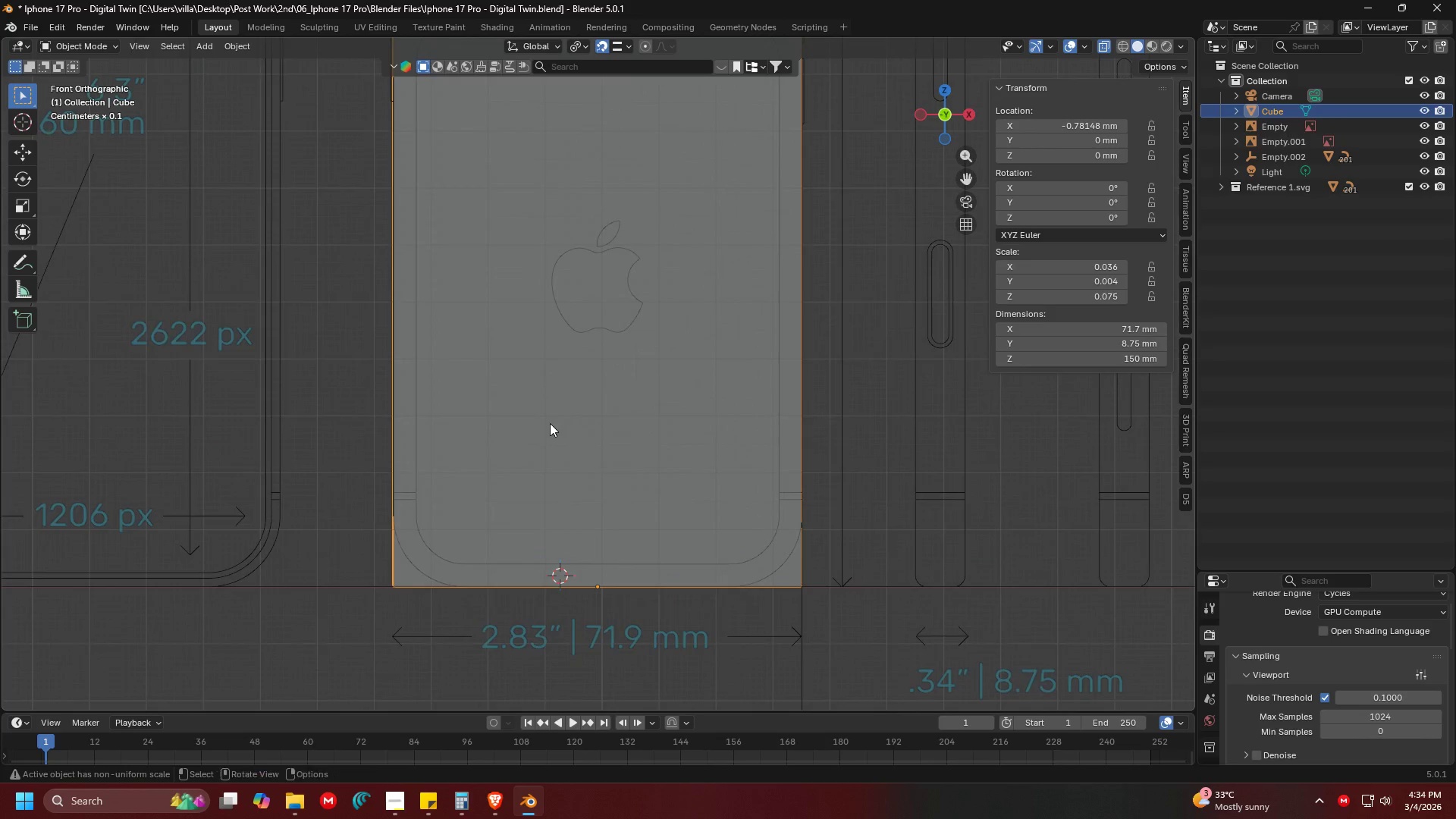 
hold_key(key=ShiftLeft, duration=1.5)
 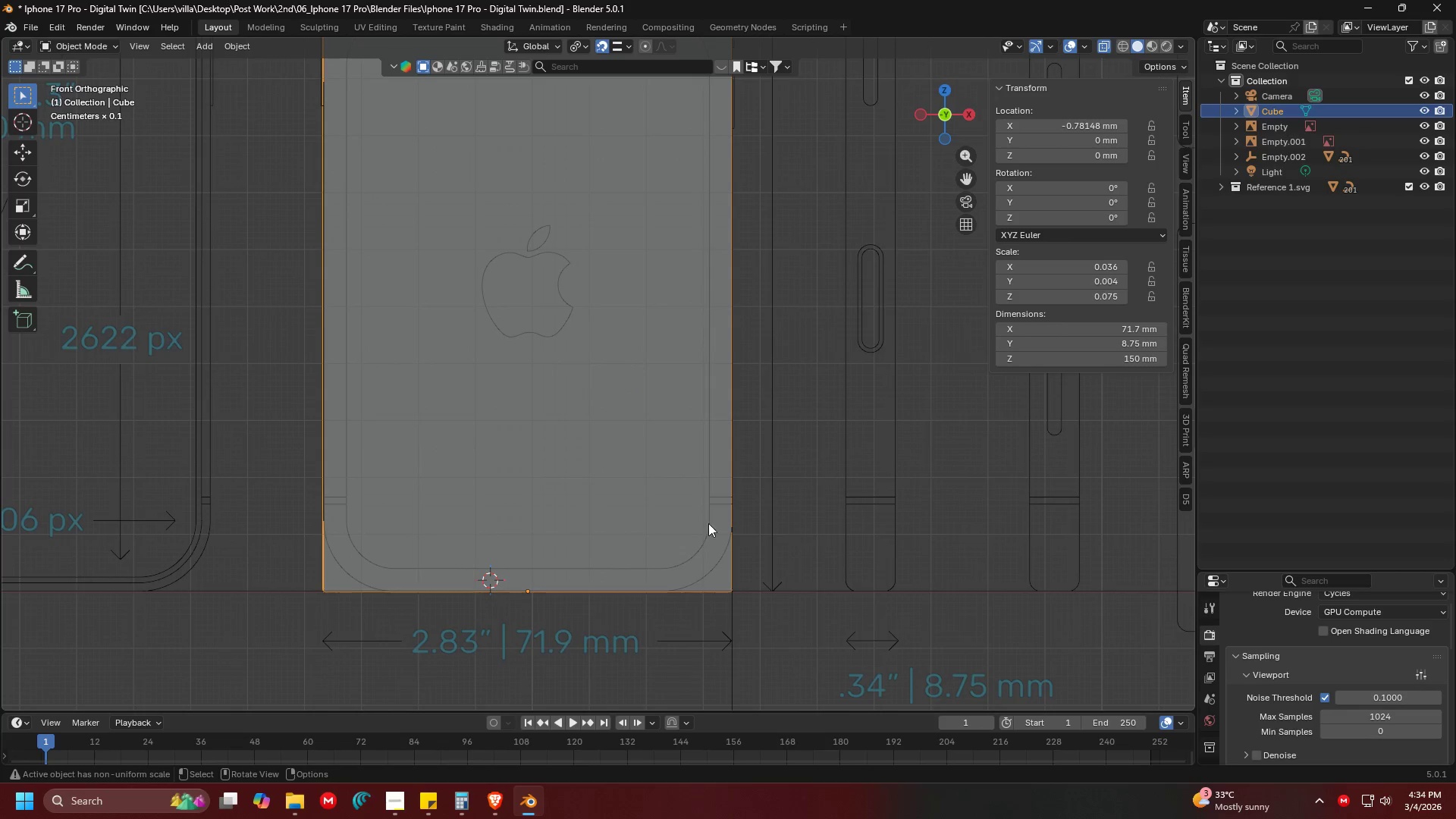 
hold_key(key=ShiftLeft, duration=0.34)
 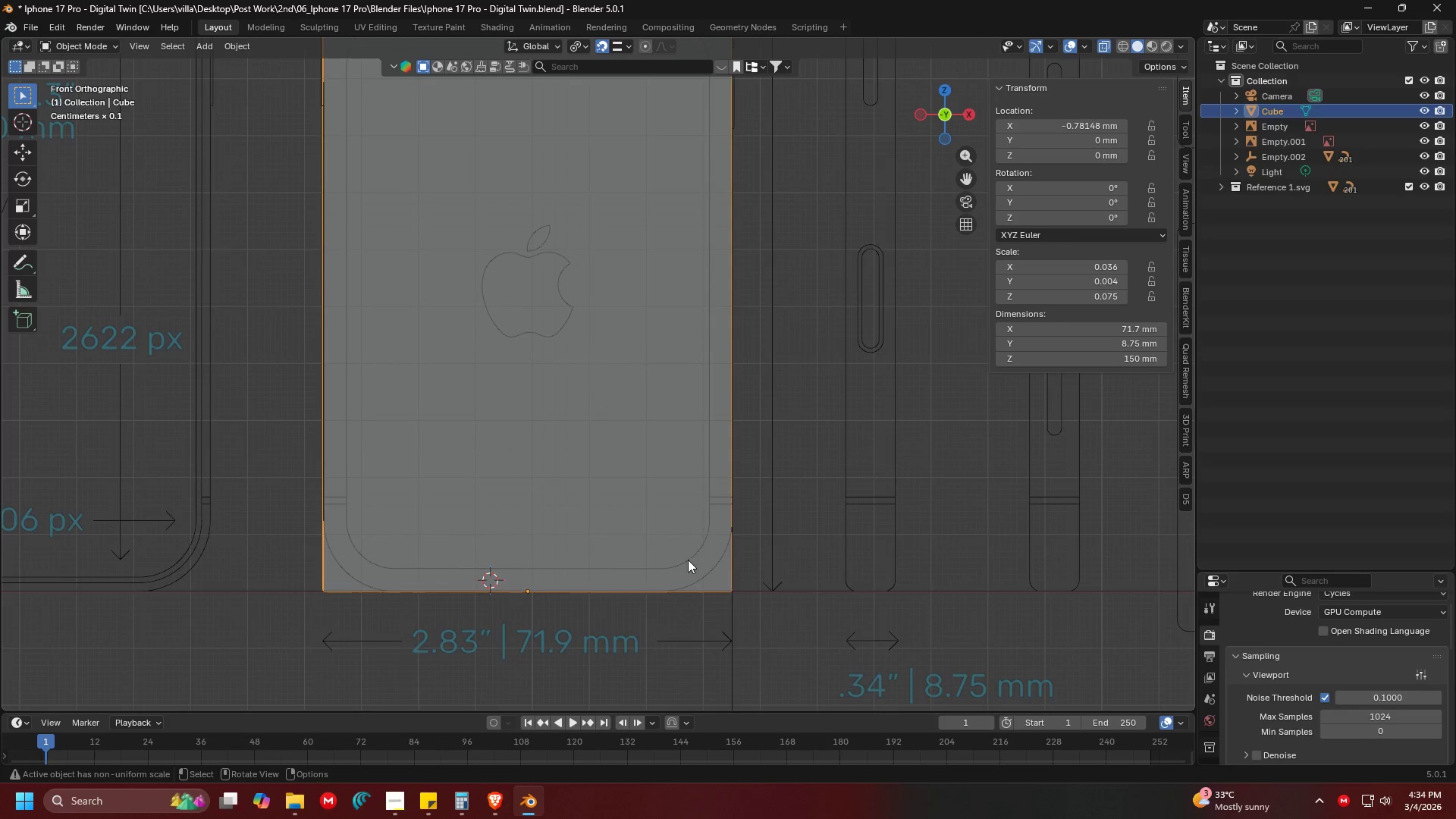 
left_click([688, 560])
 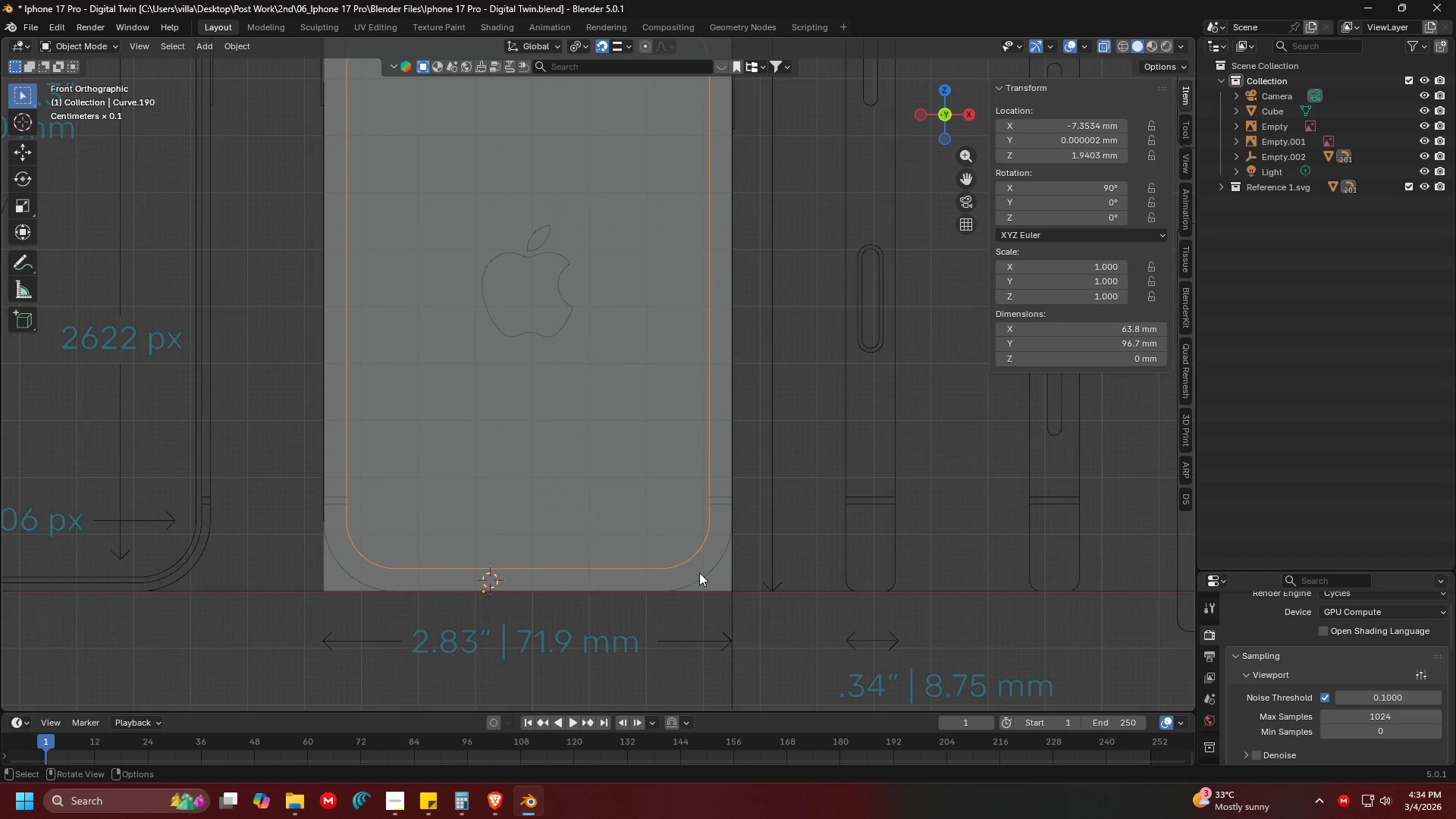 
left_click([702, 576])
 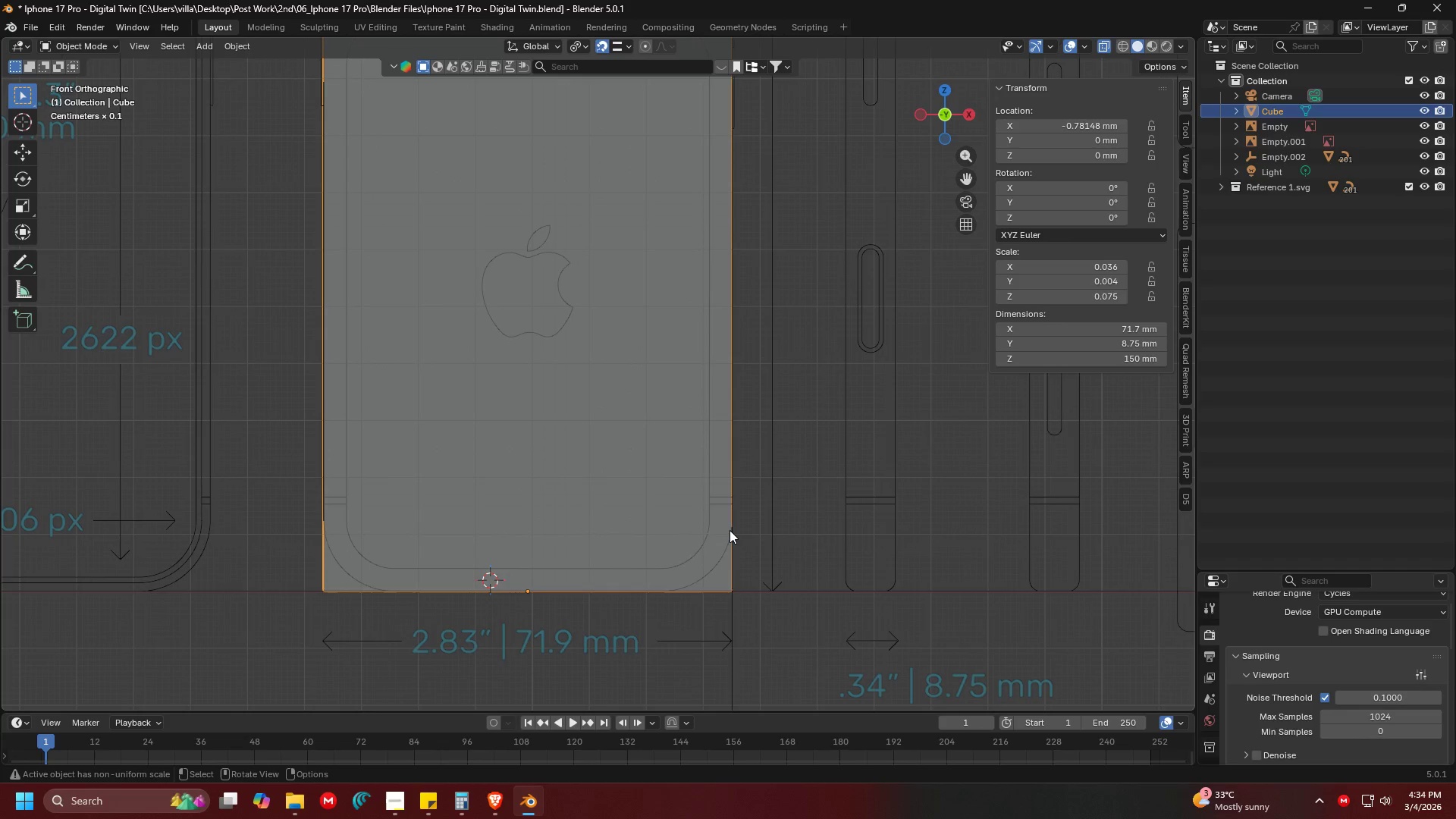 
left_click([733, 516])
 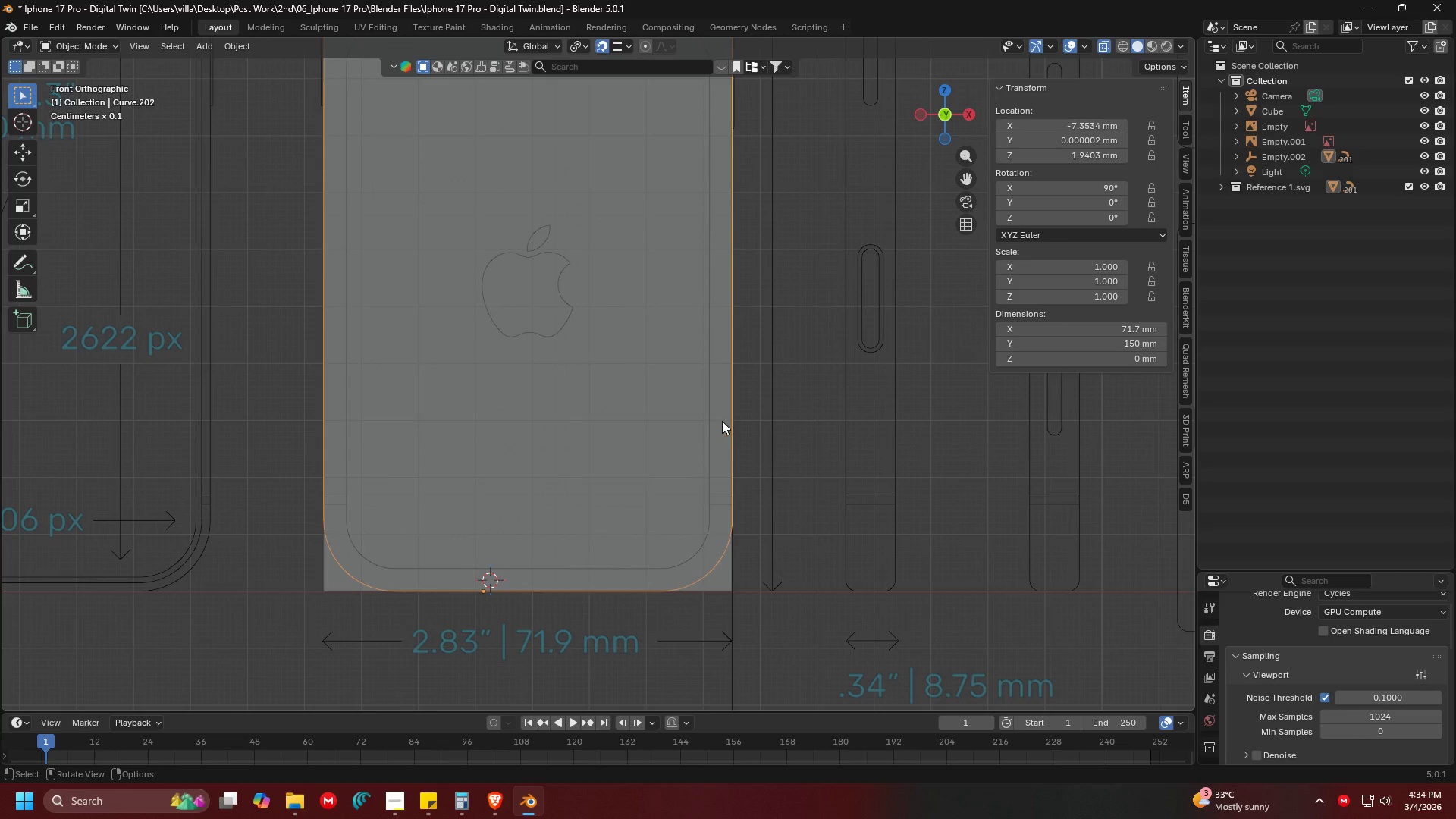 
hold_key(key=ShiftLeft, duration=1.5)
 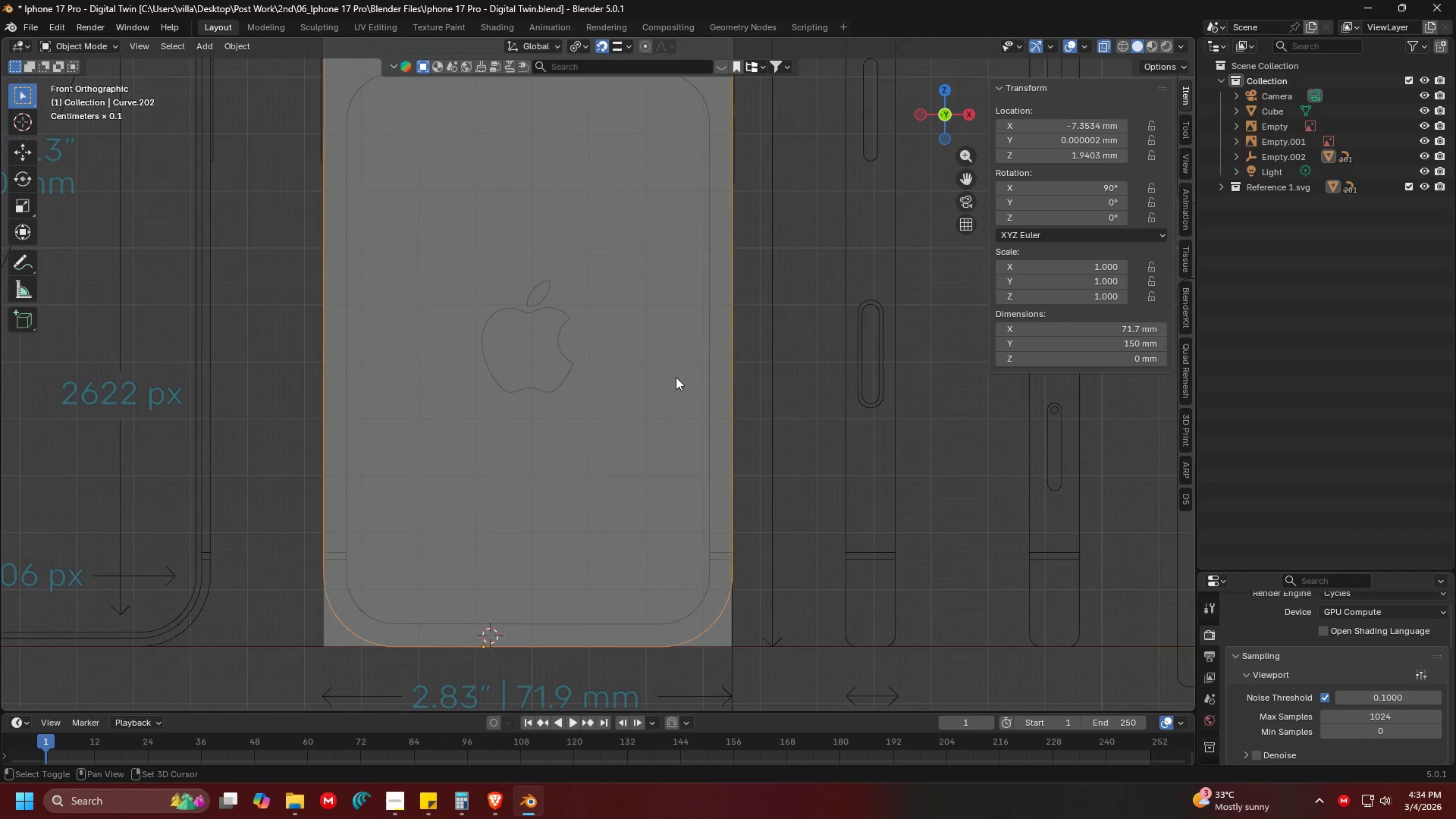 
hold_key(key=ShiftLeft, duration=1.51)
 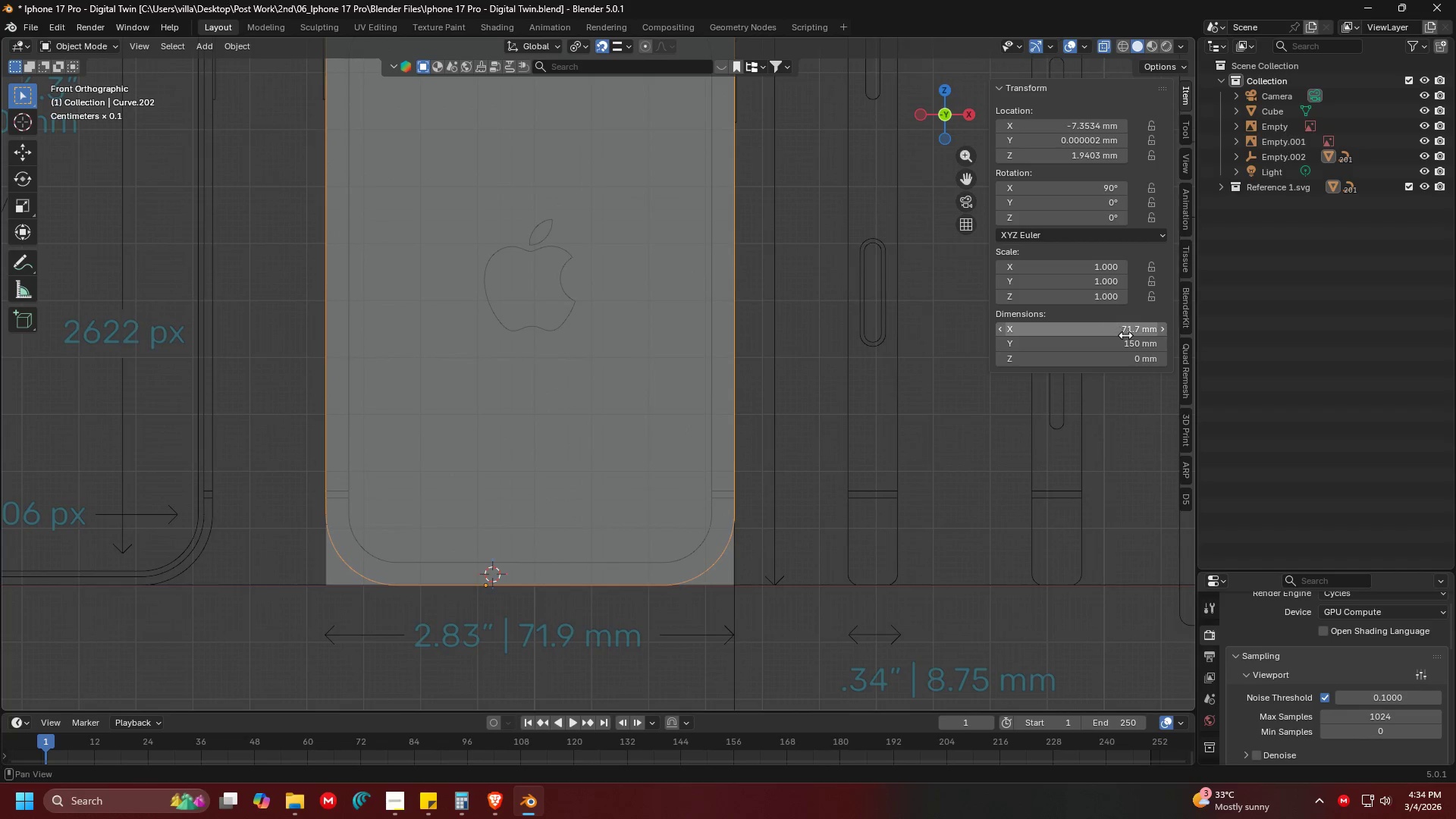 
hold_key(key=ShiftLeft, duration=0.5)
 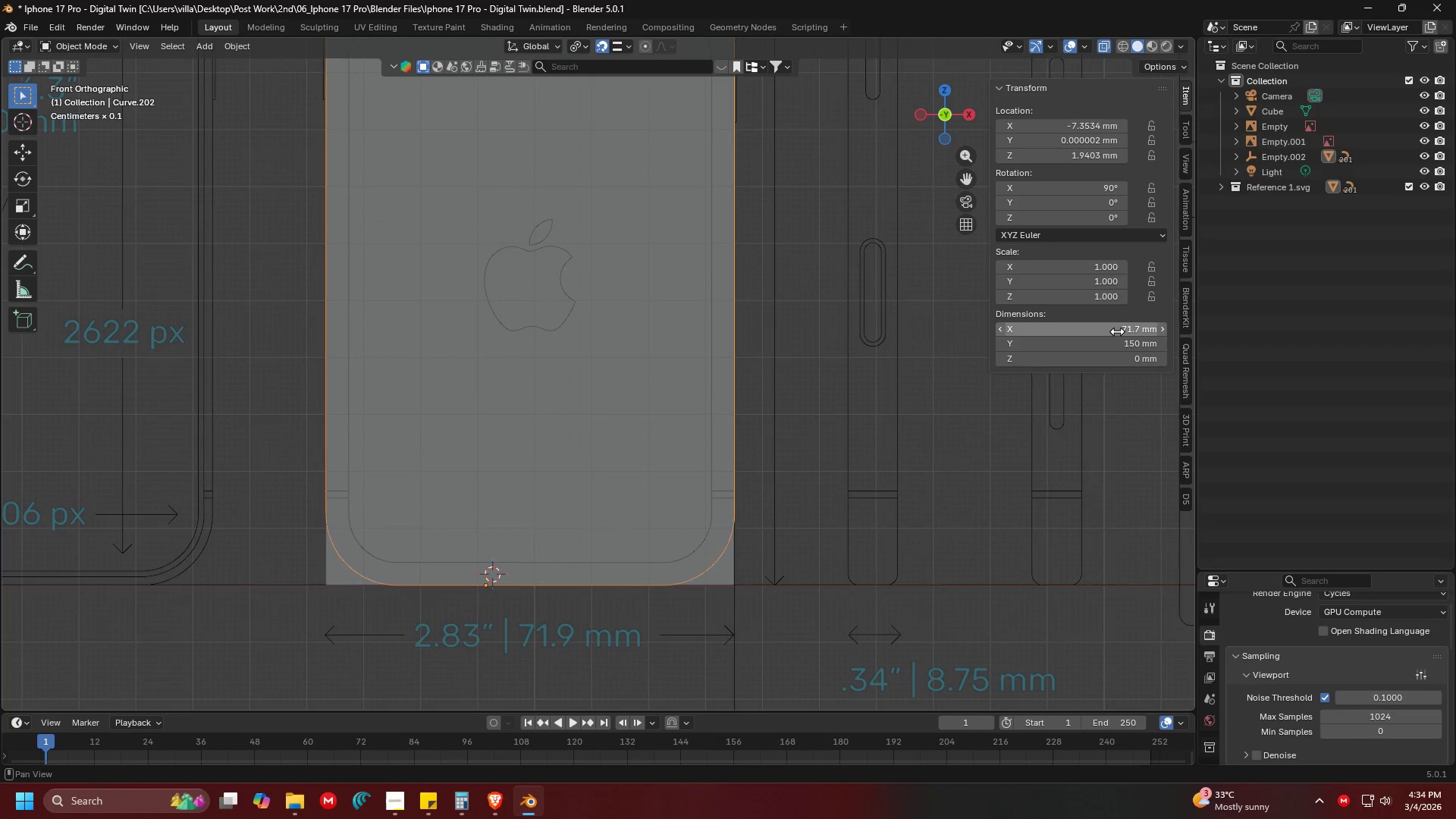 
hold_key(key=ShiftLeft, duration=4.47)
left_click([736, 608])
 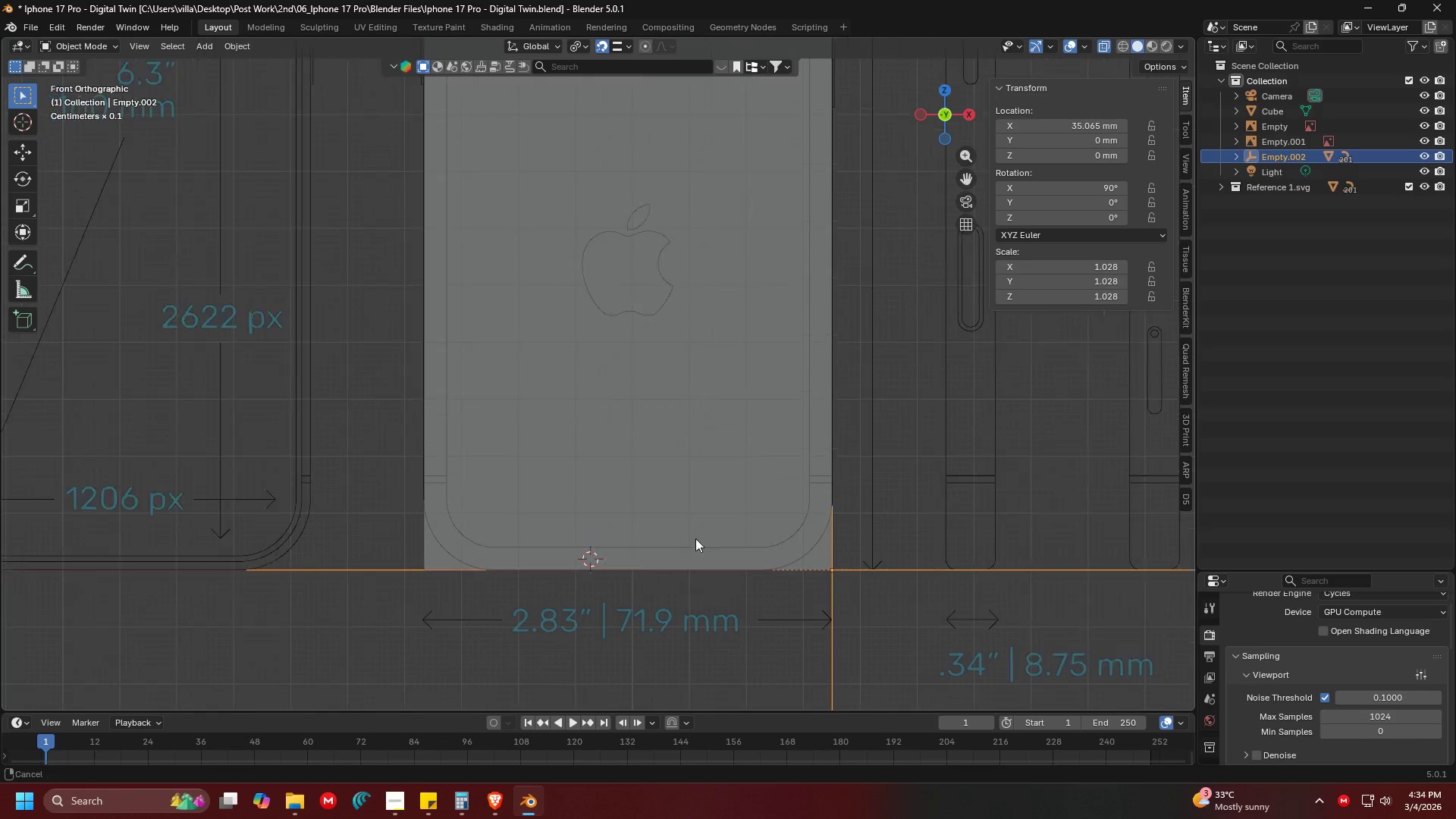 
key(Shift+ShiftLeft)
 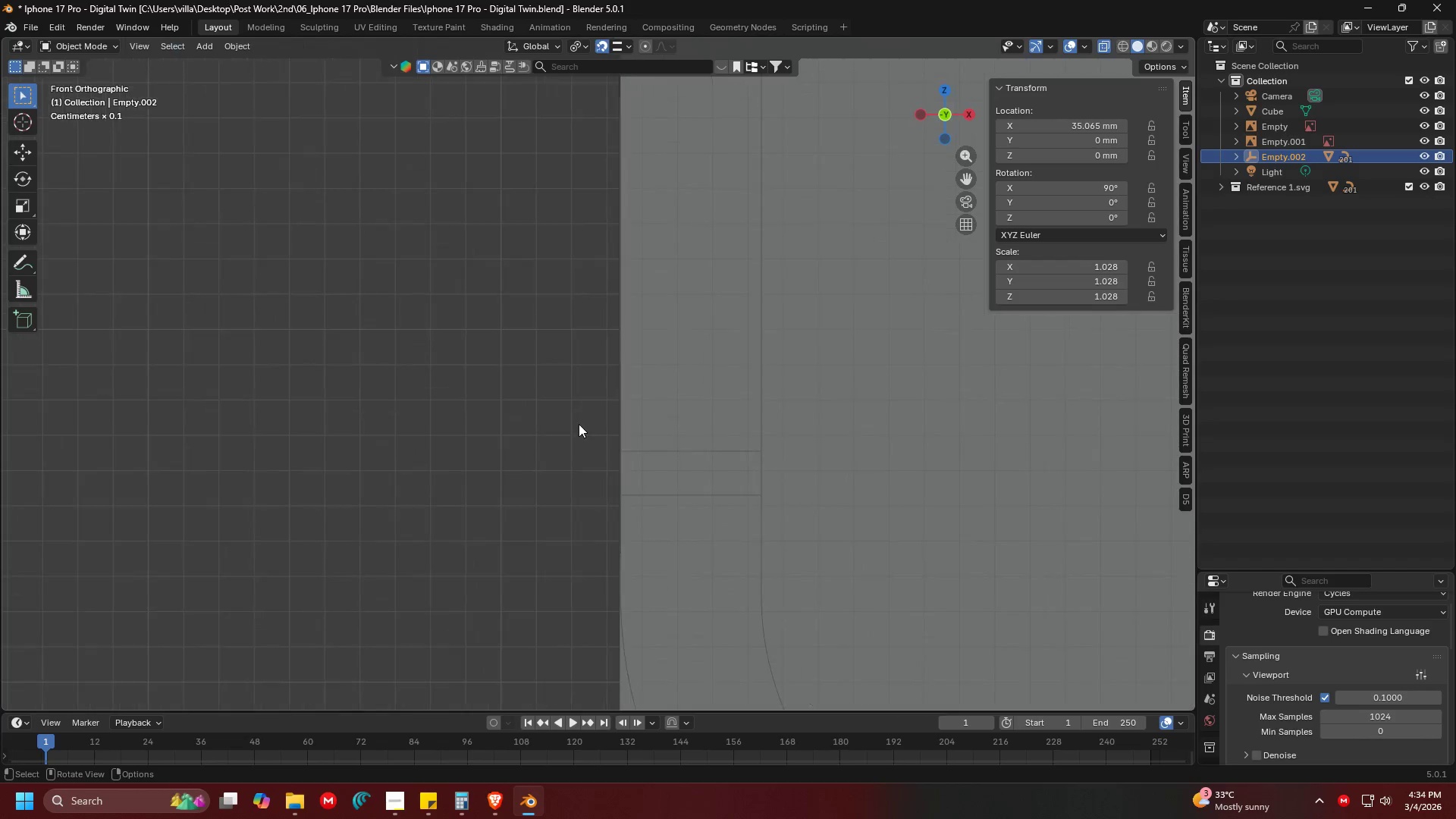 
hold_key(key=ShiftLeft, duration=0.38)
 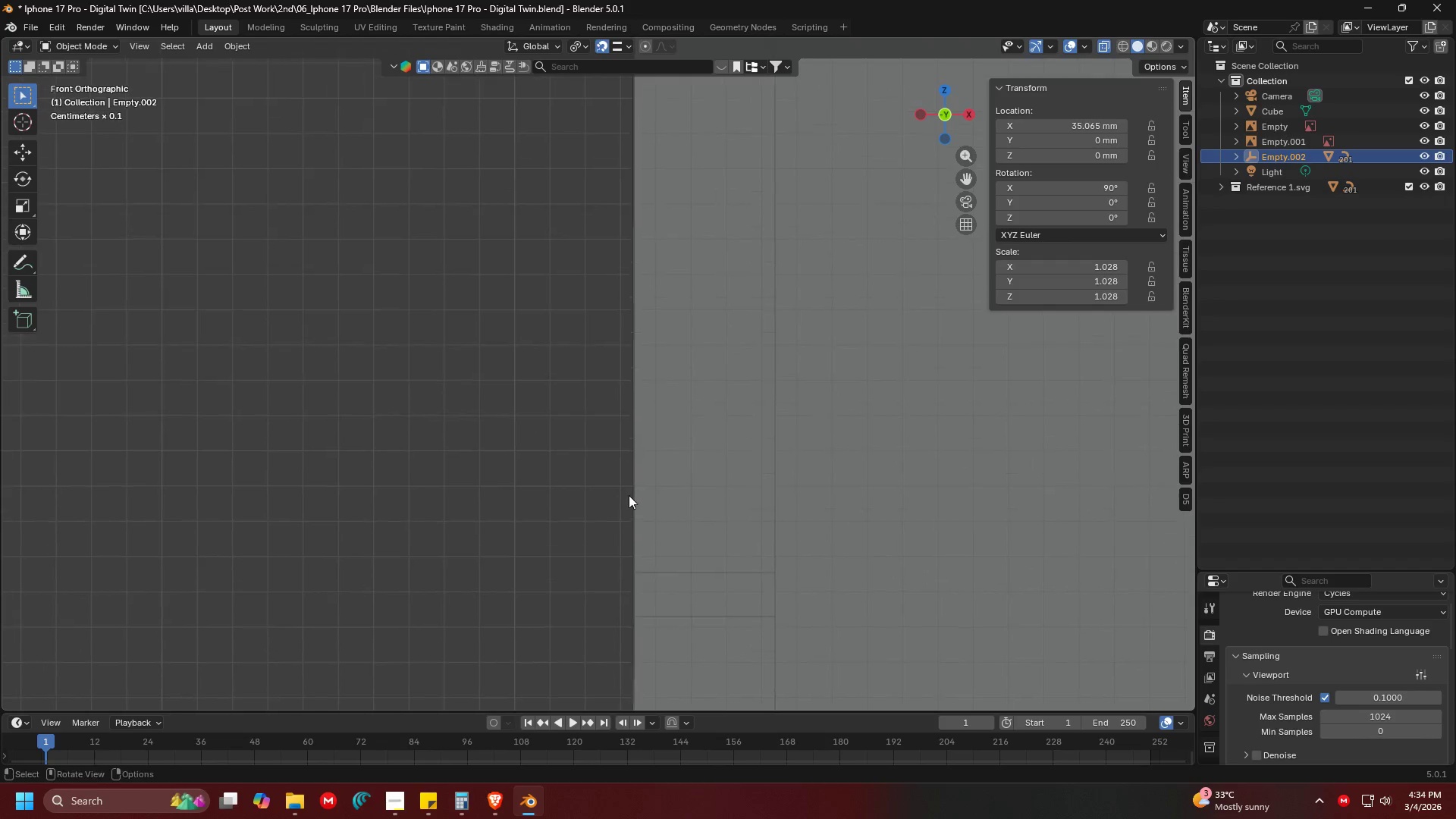 
scroll: coordinate [576, 407], scroll_direction: up, amount: 11.0
 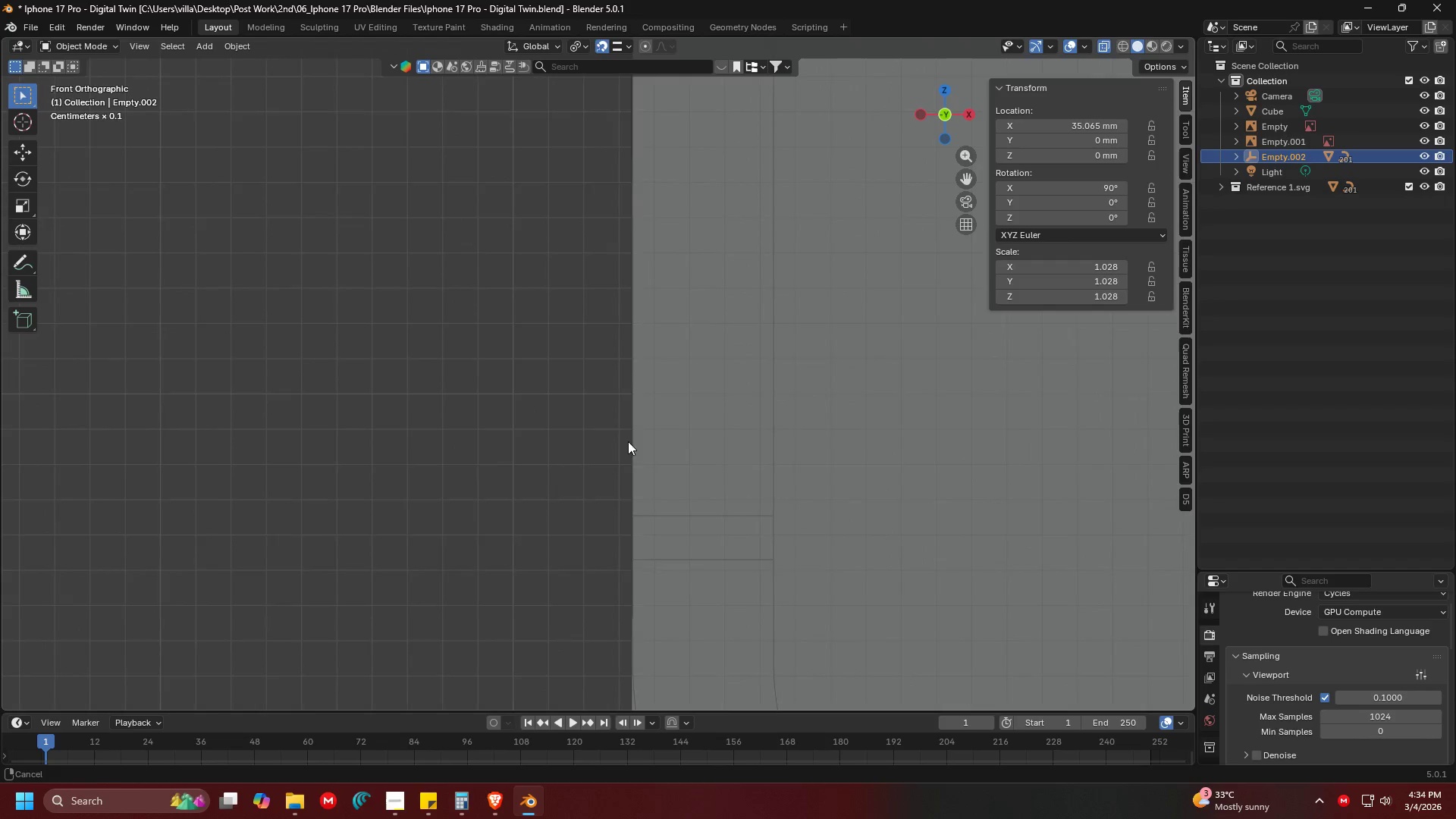 
hold_key(key=ShiftLeft, duration=0.31)
 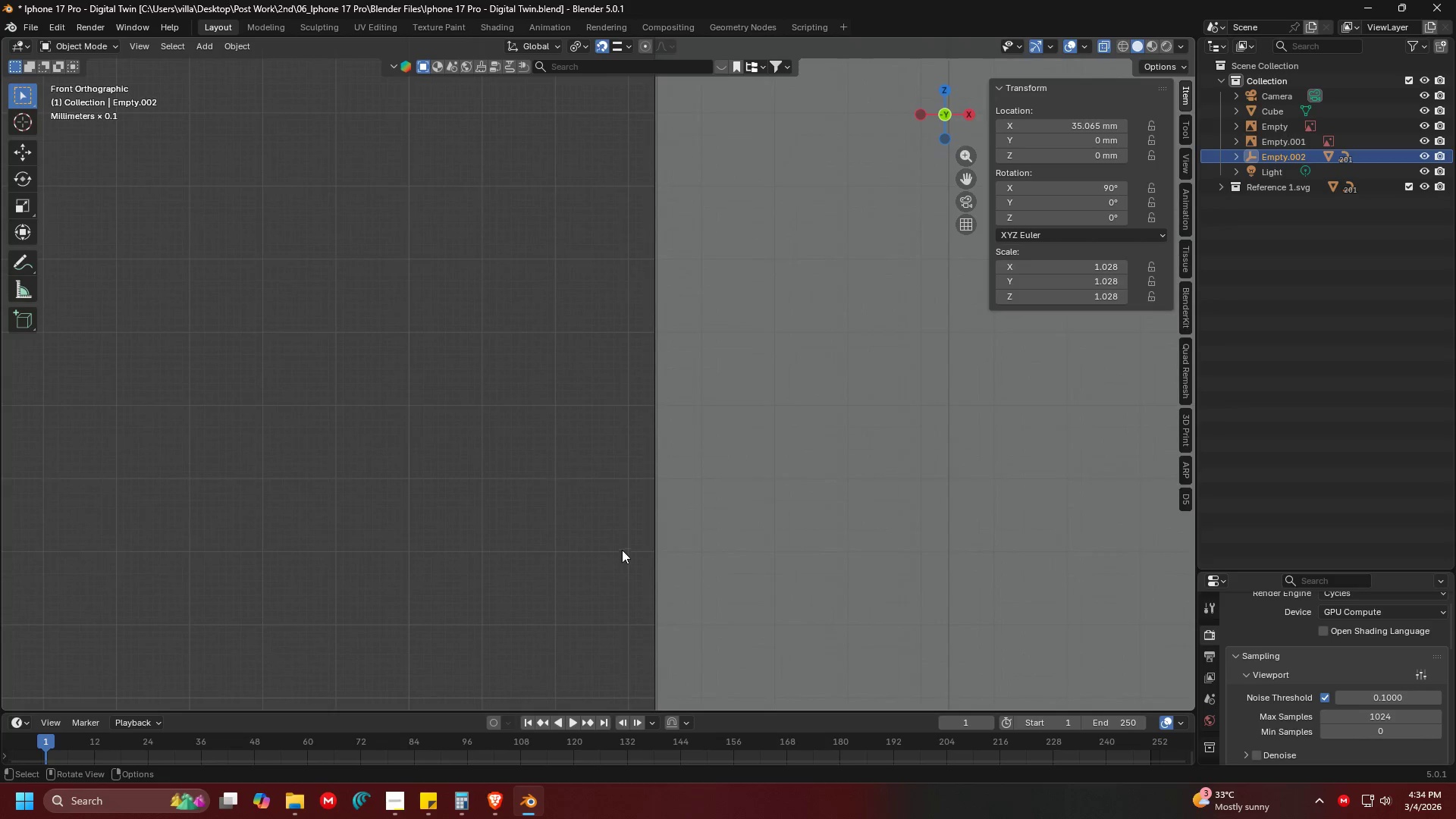 
scroll: coordinate [674, 449], scroll_direction: up, amount: 7.0
 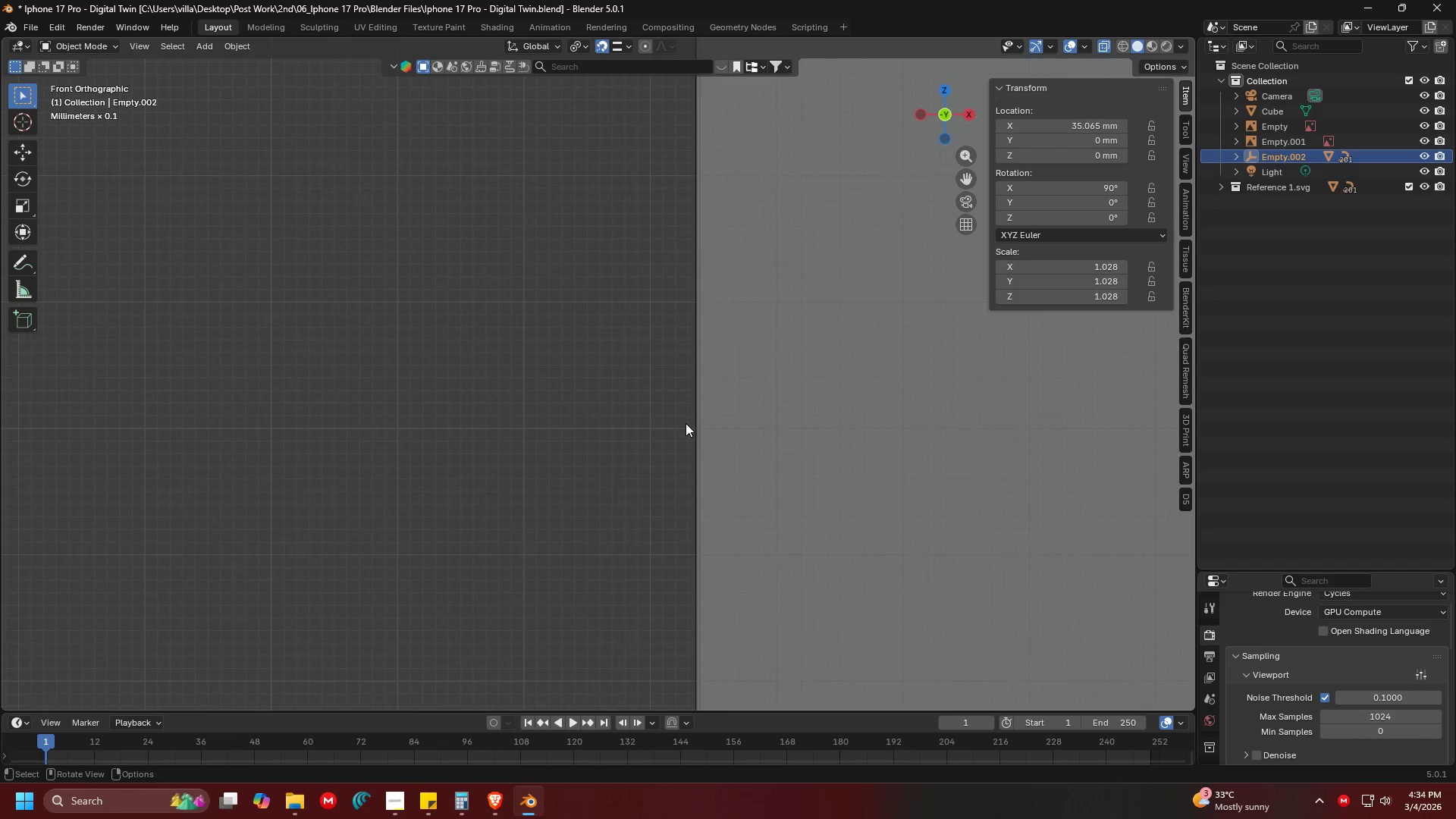 
hold_key(key=ShiftLeft, duration=0.45)
 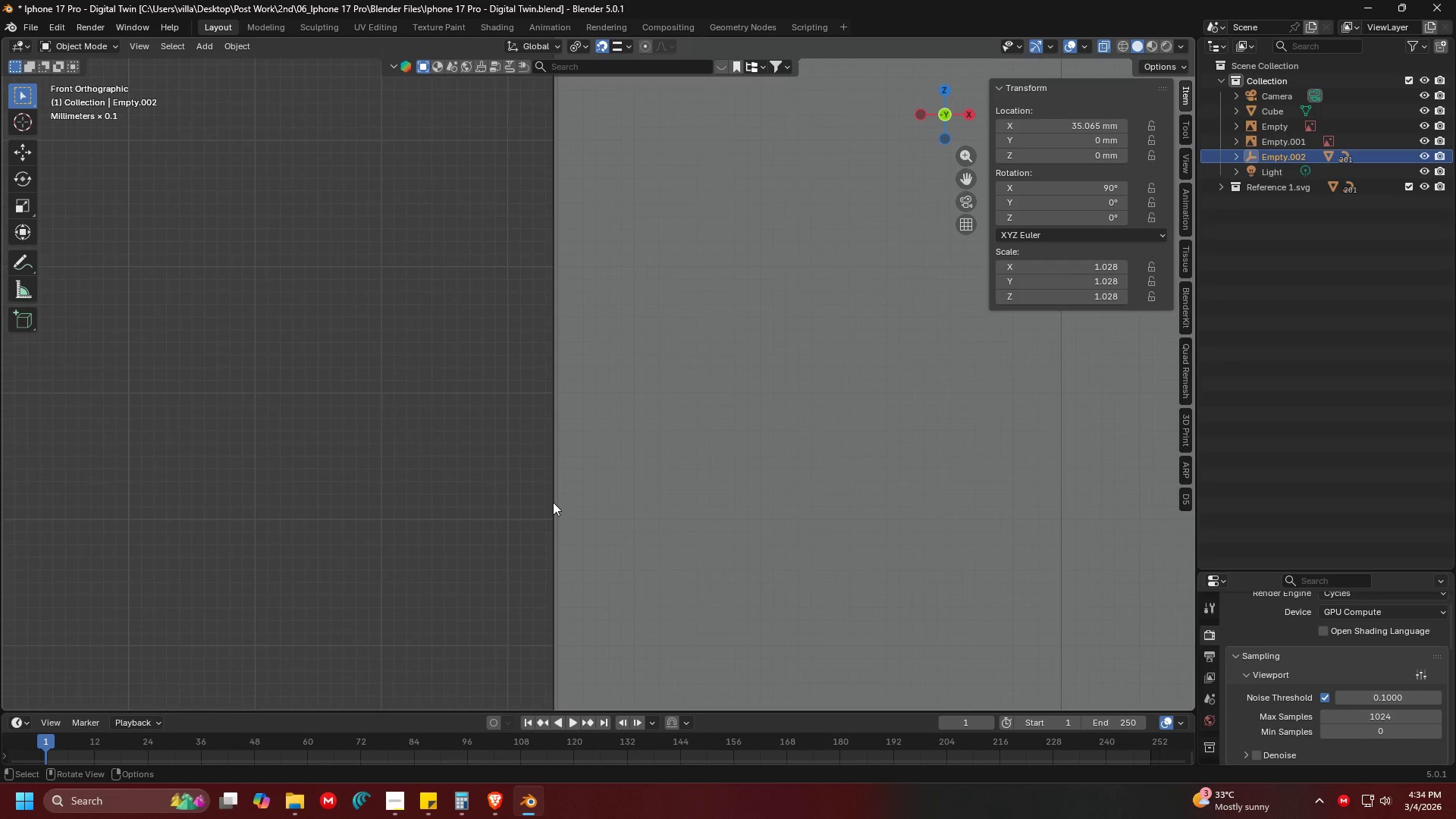 
key(Shift+ShiftLeft)
 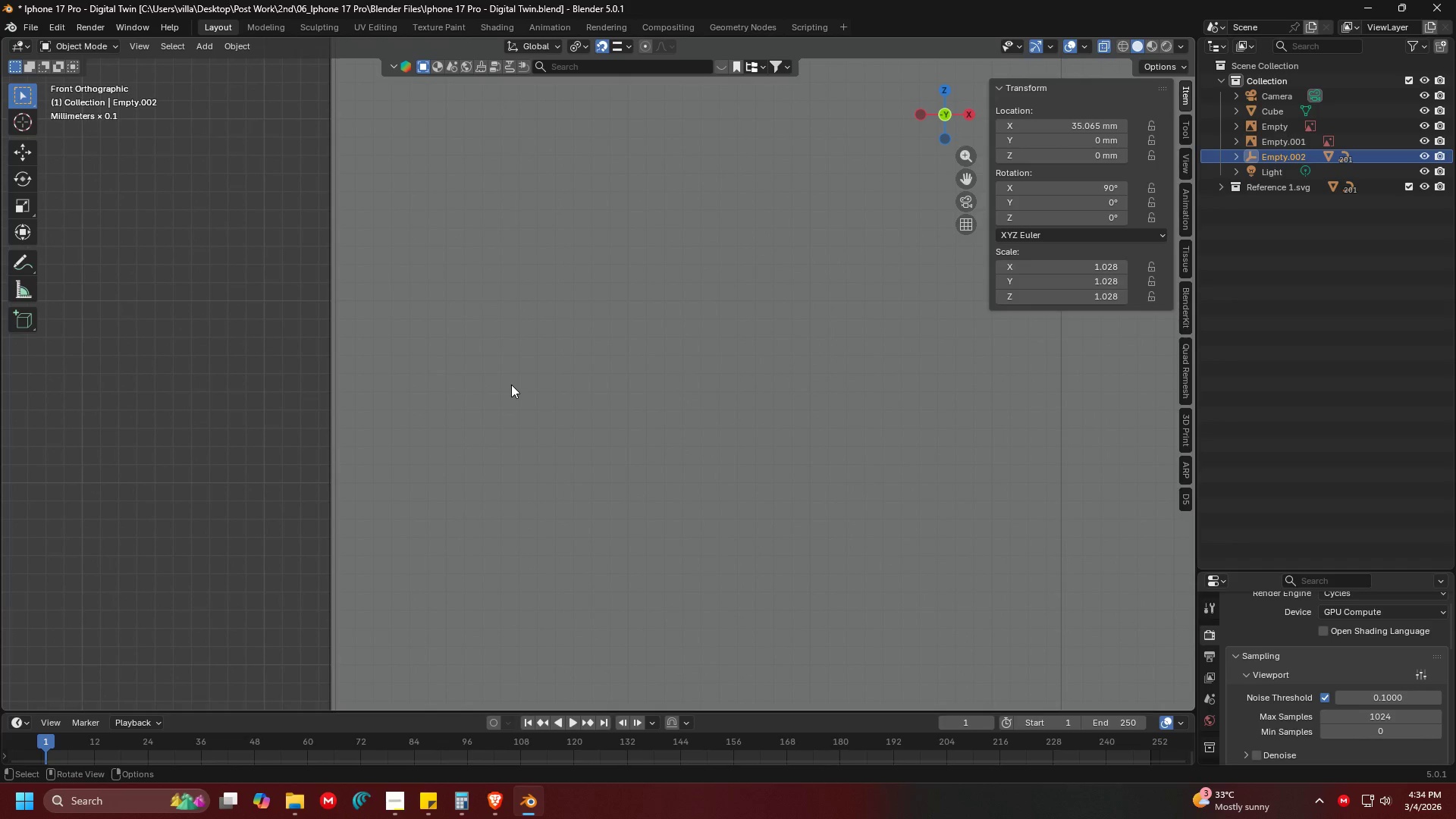 
scroll: coordinate [513, 384], scroll_direction: up, amount: 2.0
 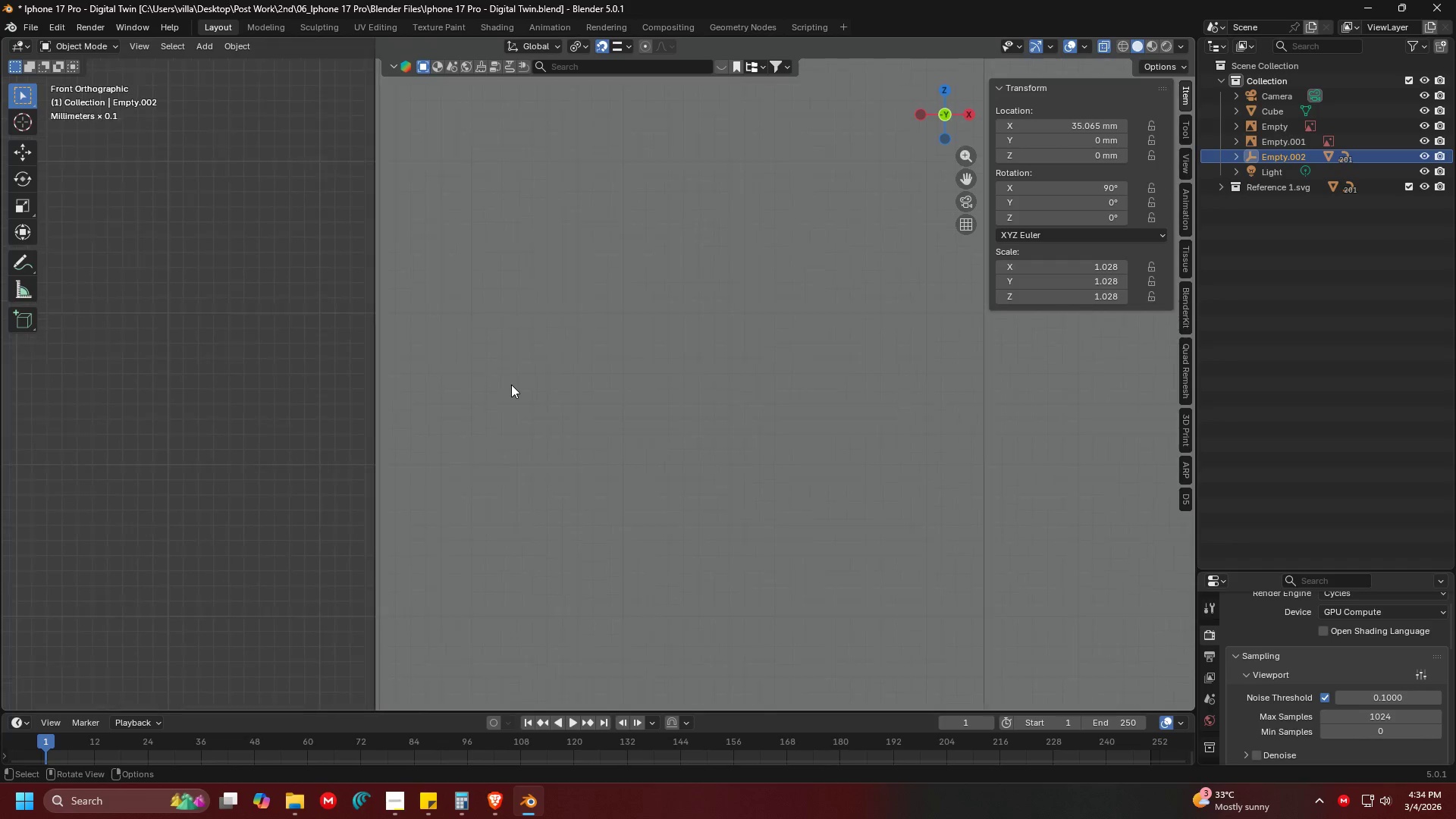 
left_click([591, 374])
 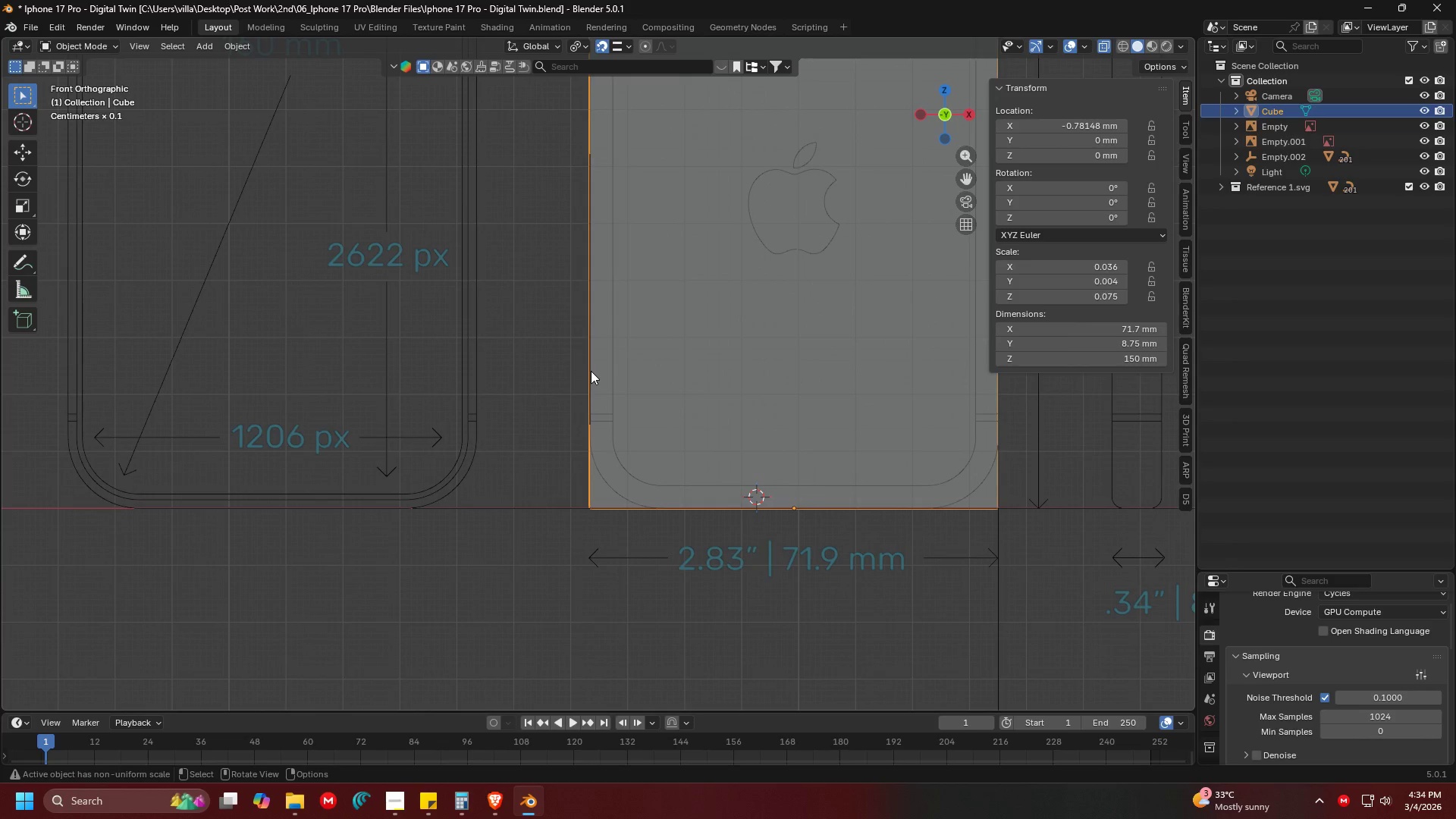 
scroll: coordinate [576, 413], scroll_direction: down, amount: 19.0
 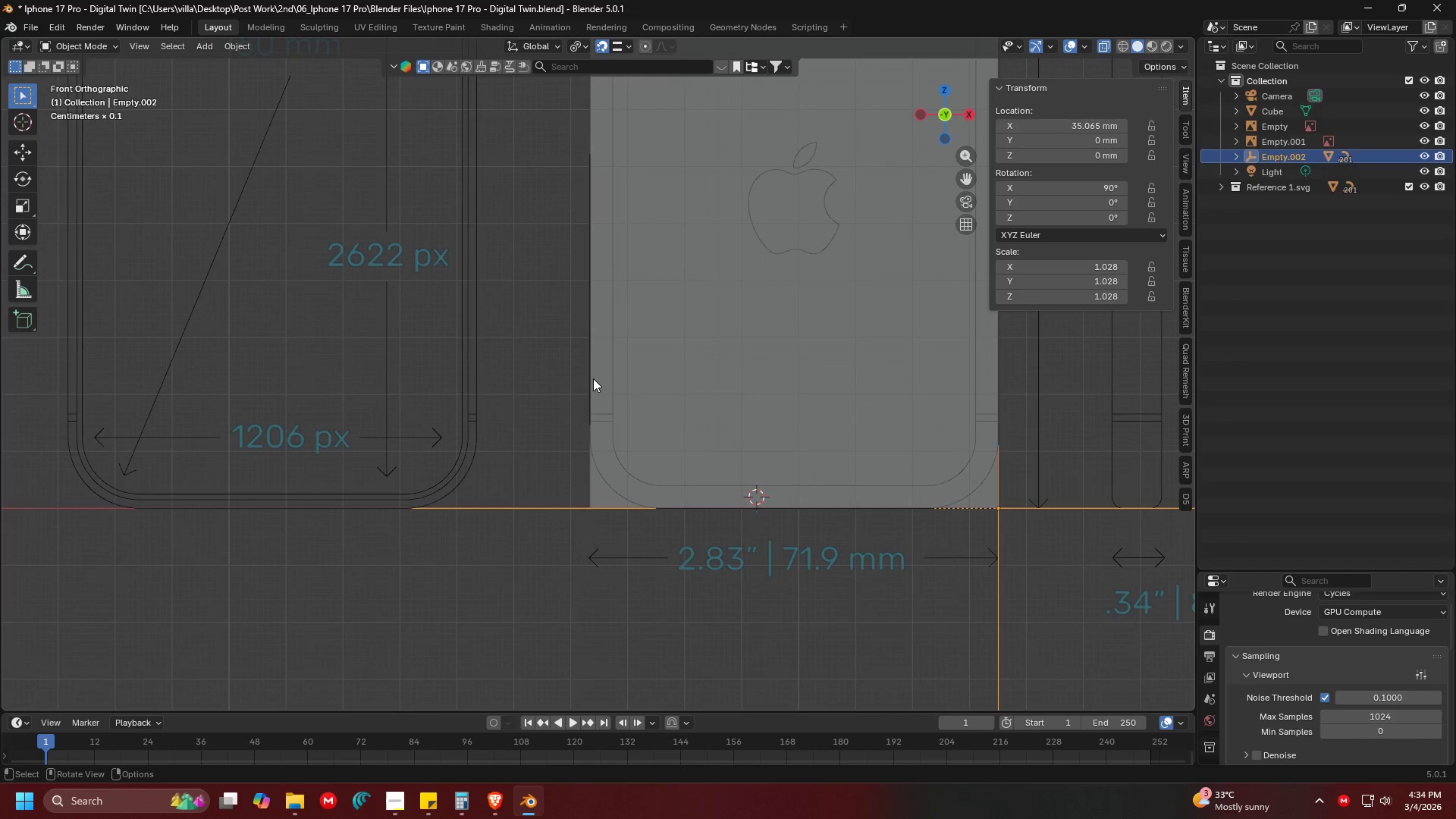 
left_click([591, 371])
 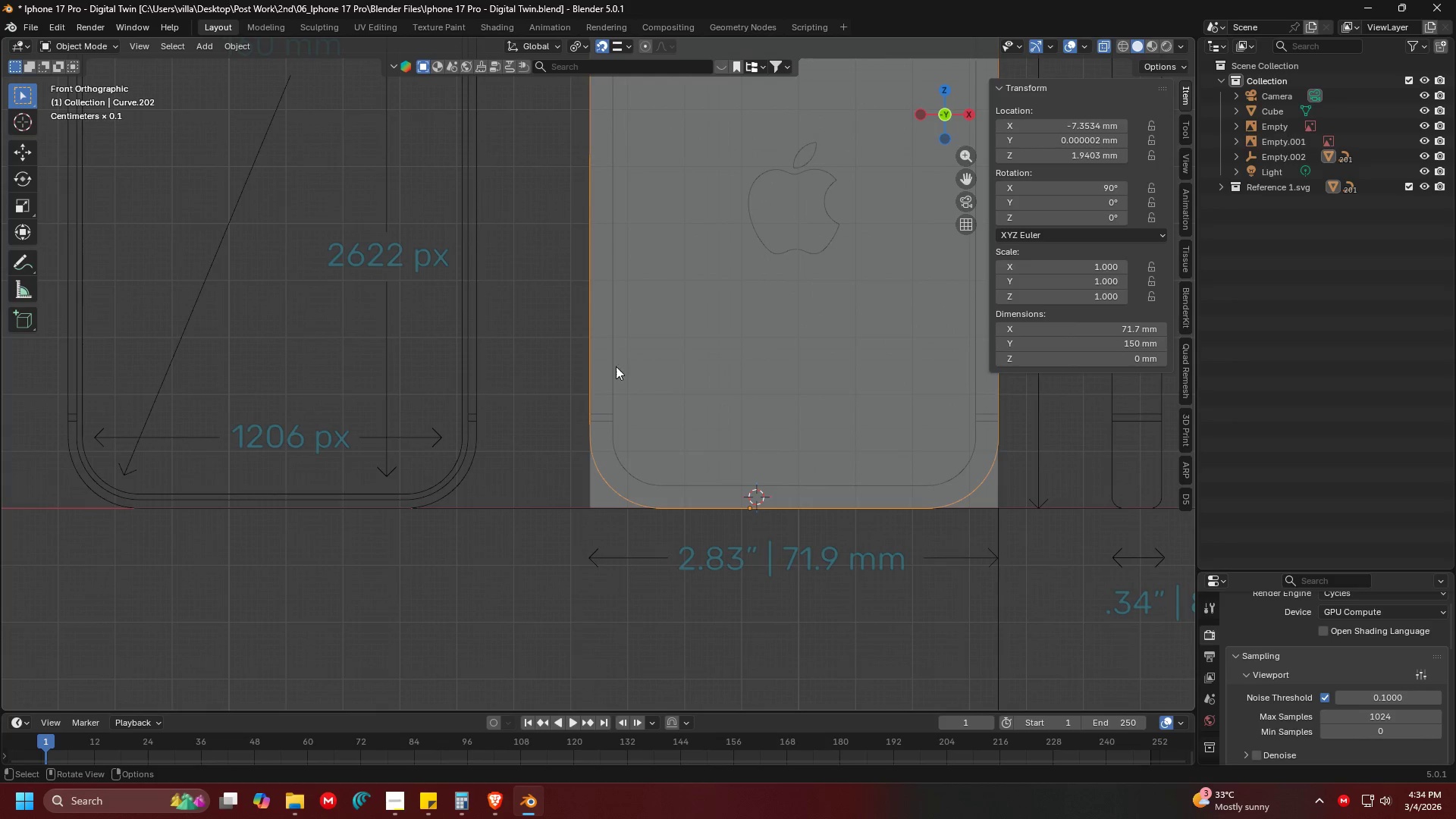 
hold_key(key=ShiftLeft, duration=1.08)
 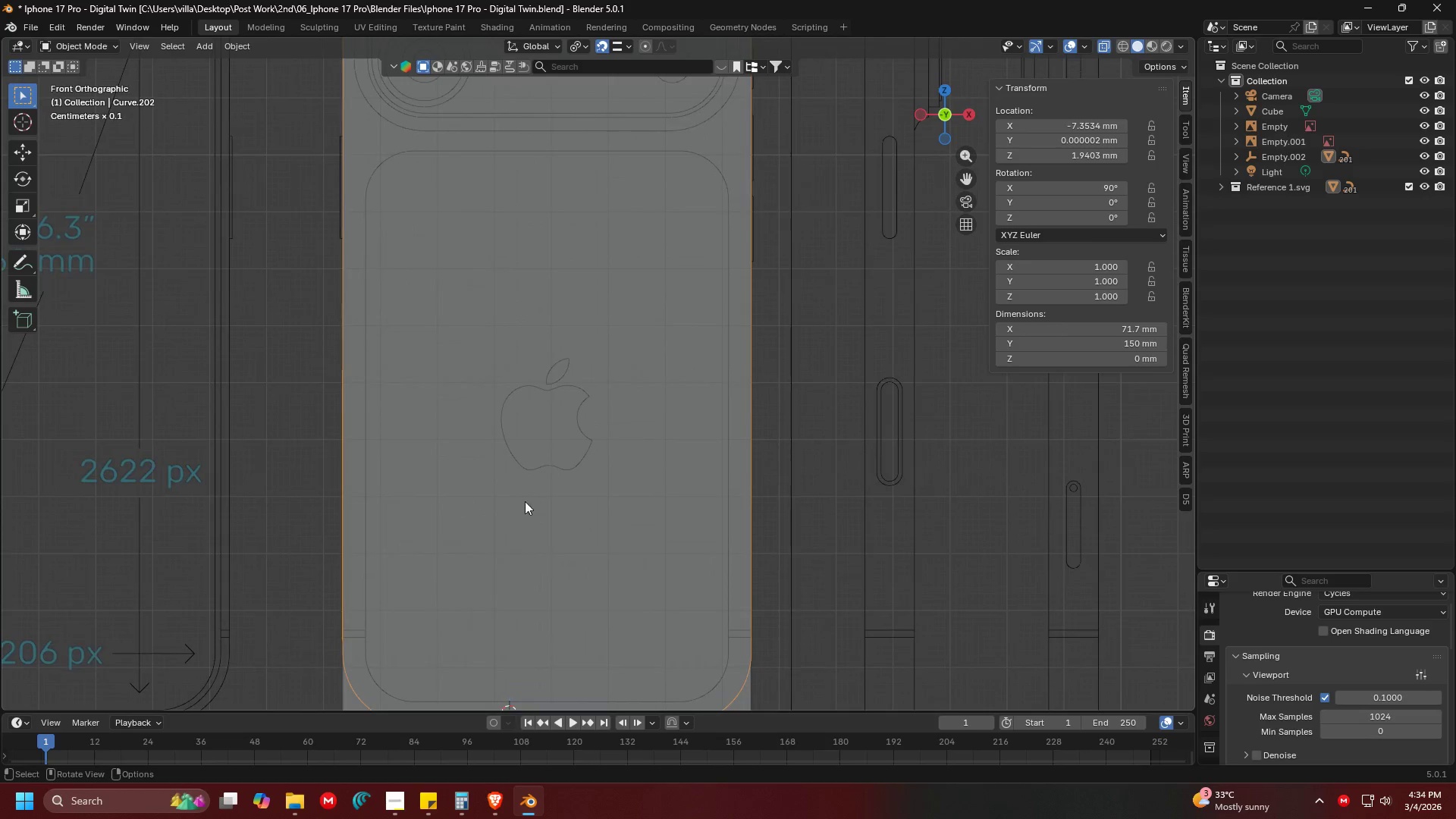 
hold_key(key=ShiftLeft, duration=0.53)
 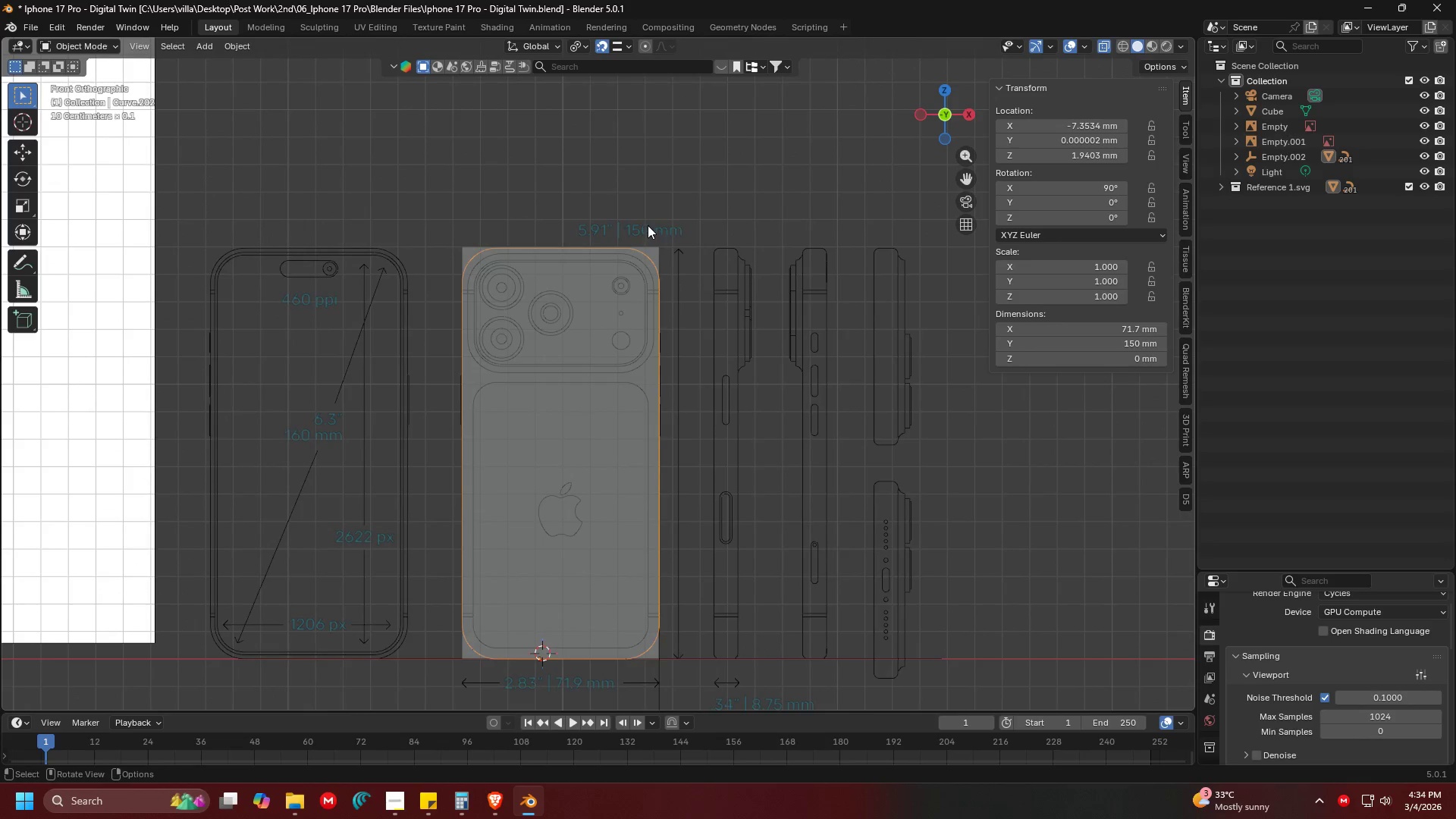 
scroll: coordinate [601, 405], scroll_direction: down, amount: 4.0
 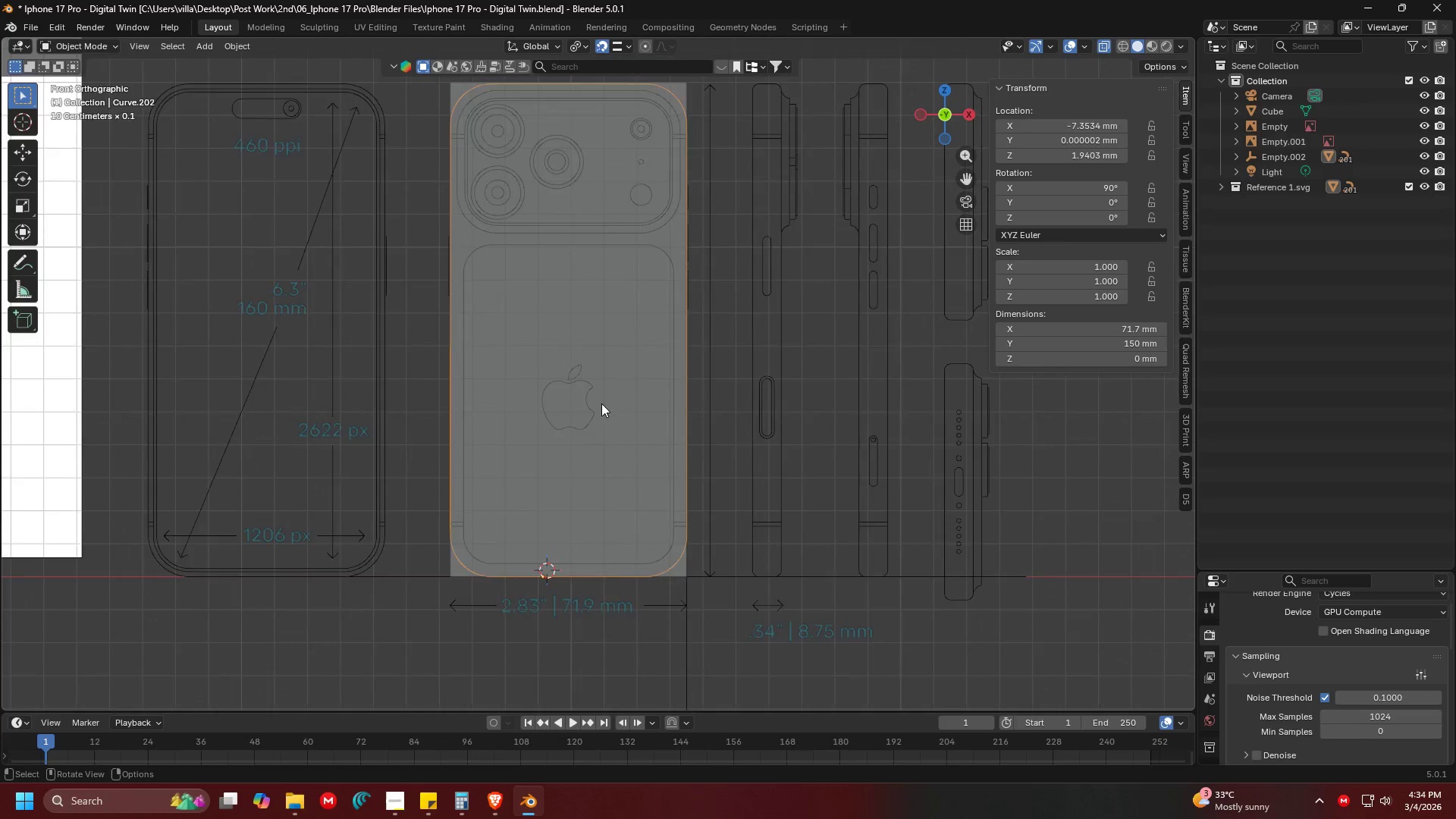 
hold_key(key=ShiftLeft, duration=0.84)
scroll: coordinate [636, 295], scroll_direction: up, amount: 1.0
 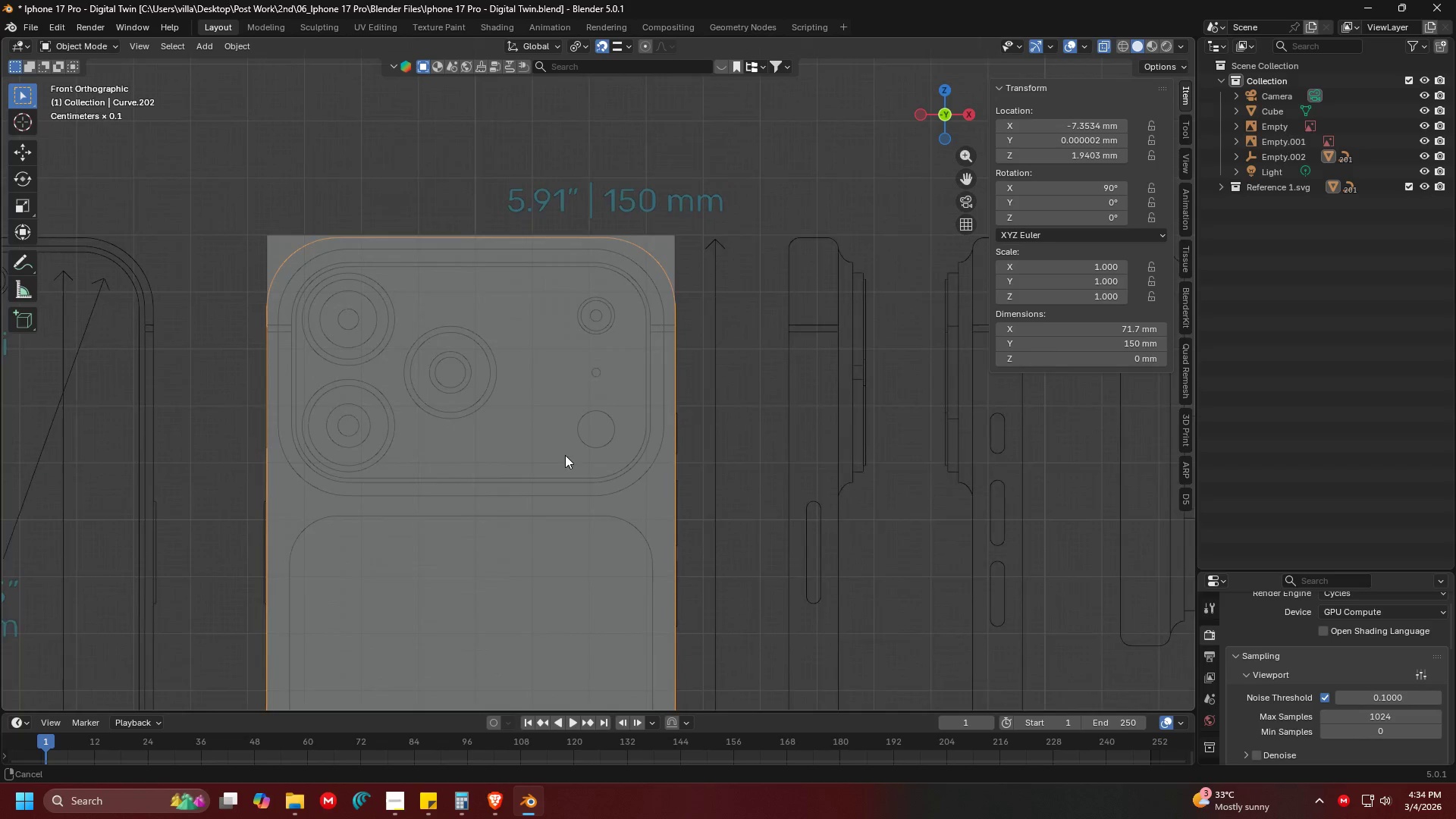 
left_click([676, 270])
 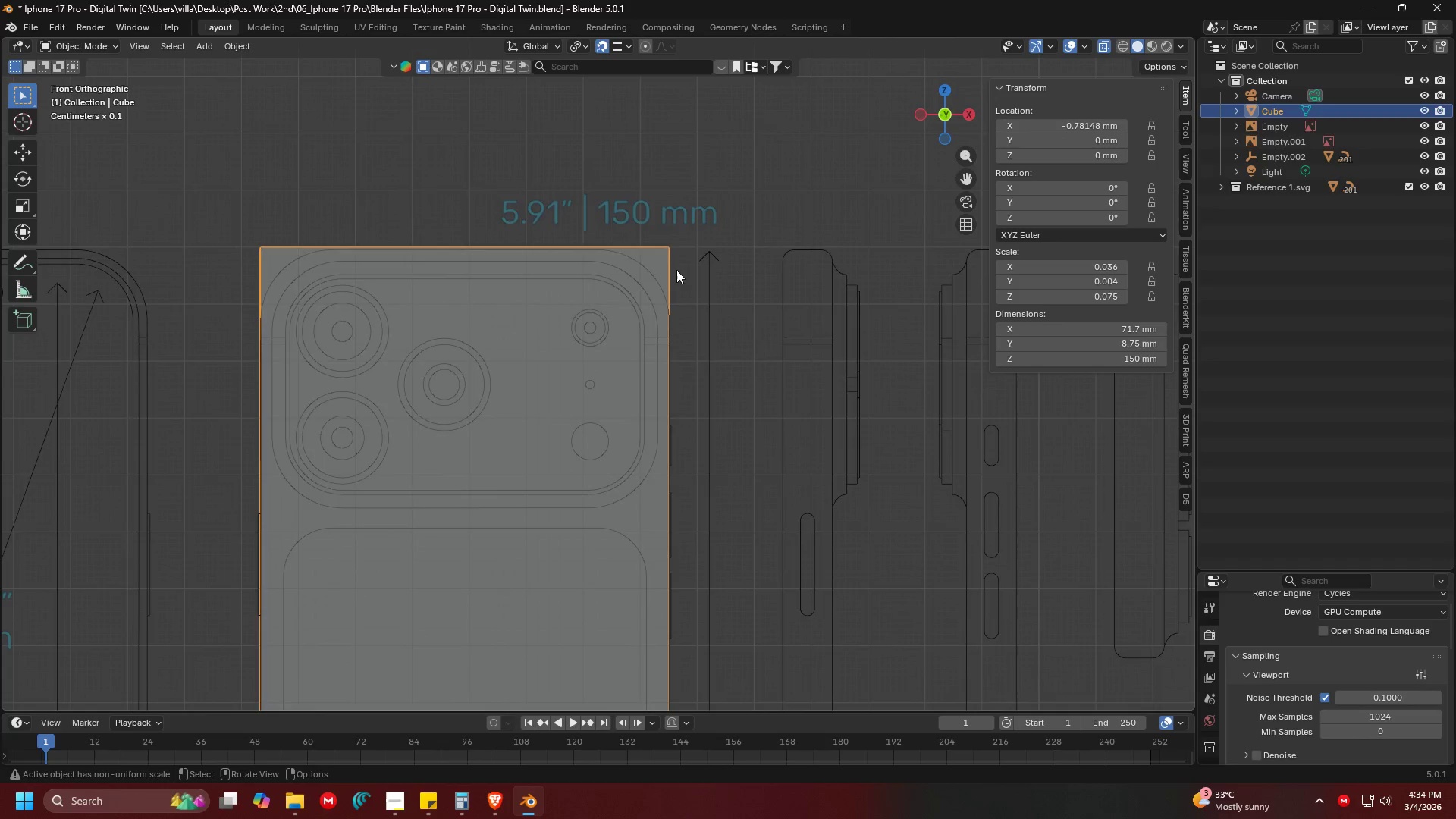 
key(Shift+ShiftLeft)
 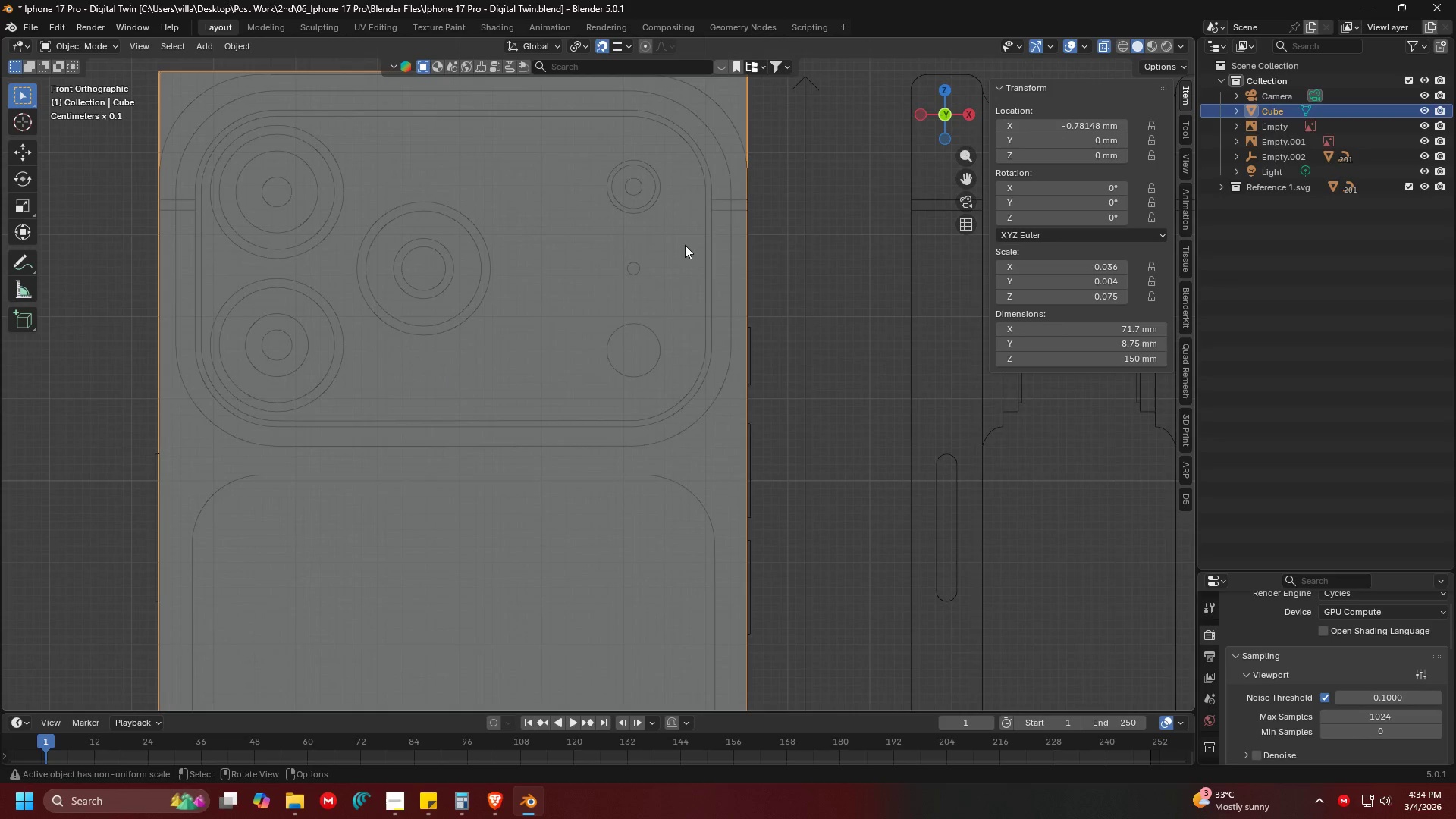 
hold_key(key=ShiftLeft, duration=0.48)
 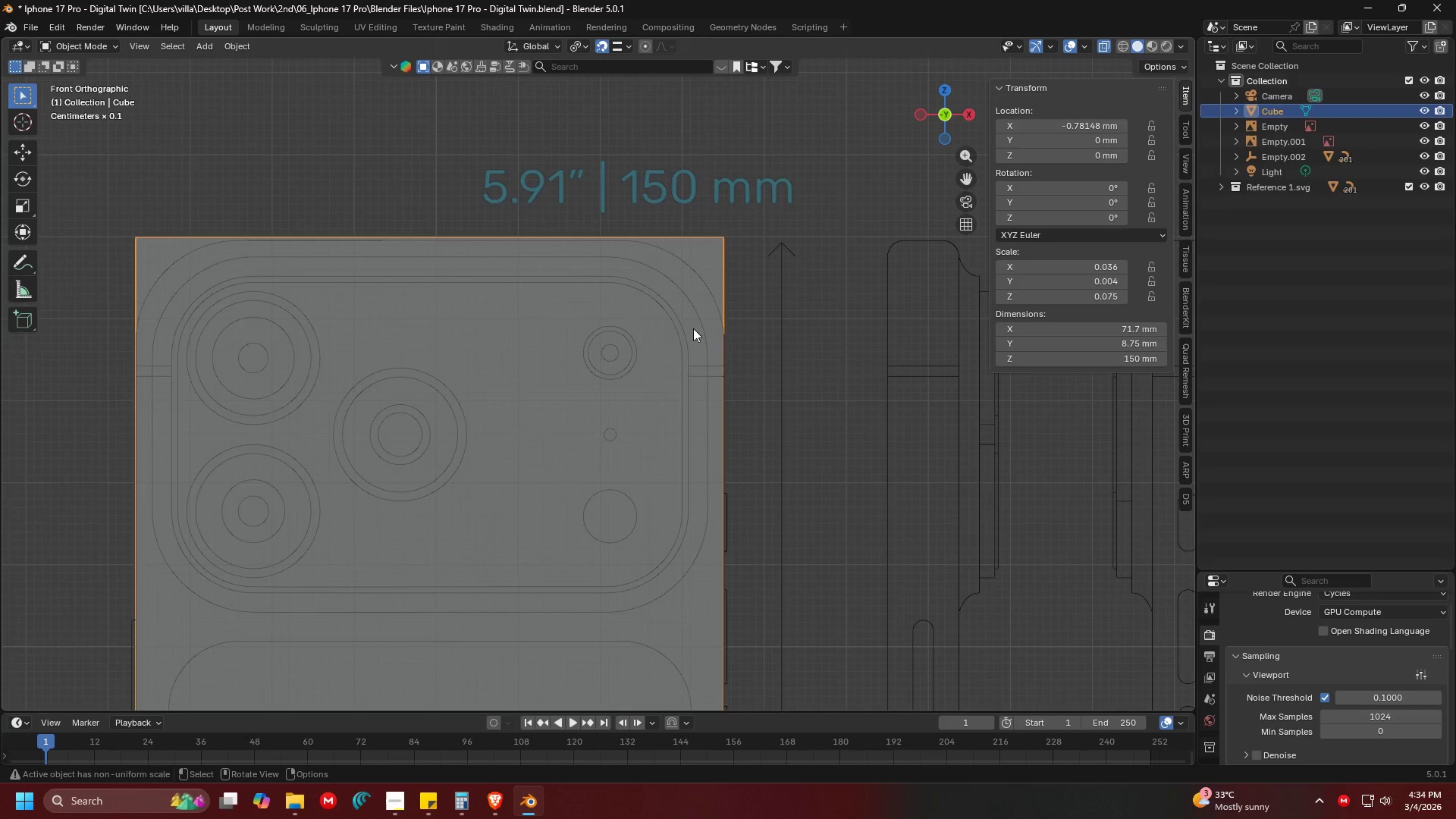 
scroll: coordinate [685, 245], scroll_direction: up, amount: 1.0
 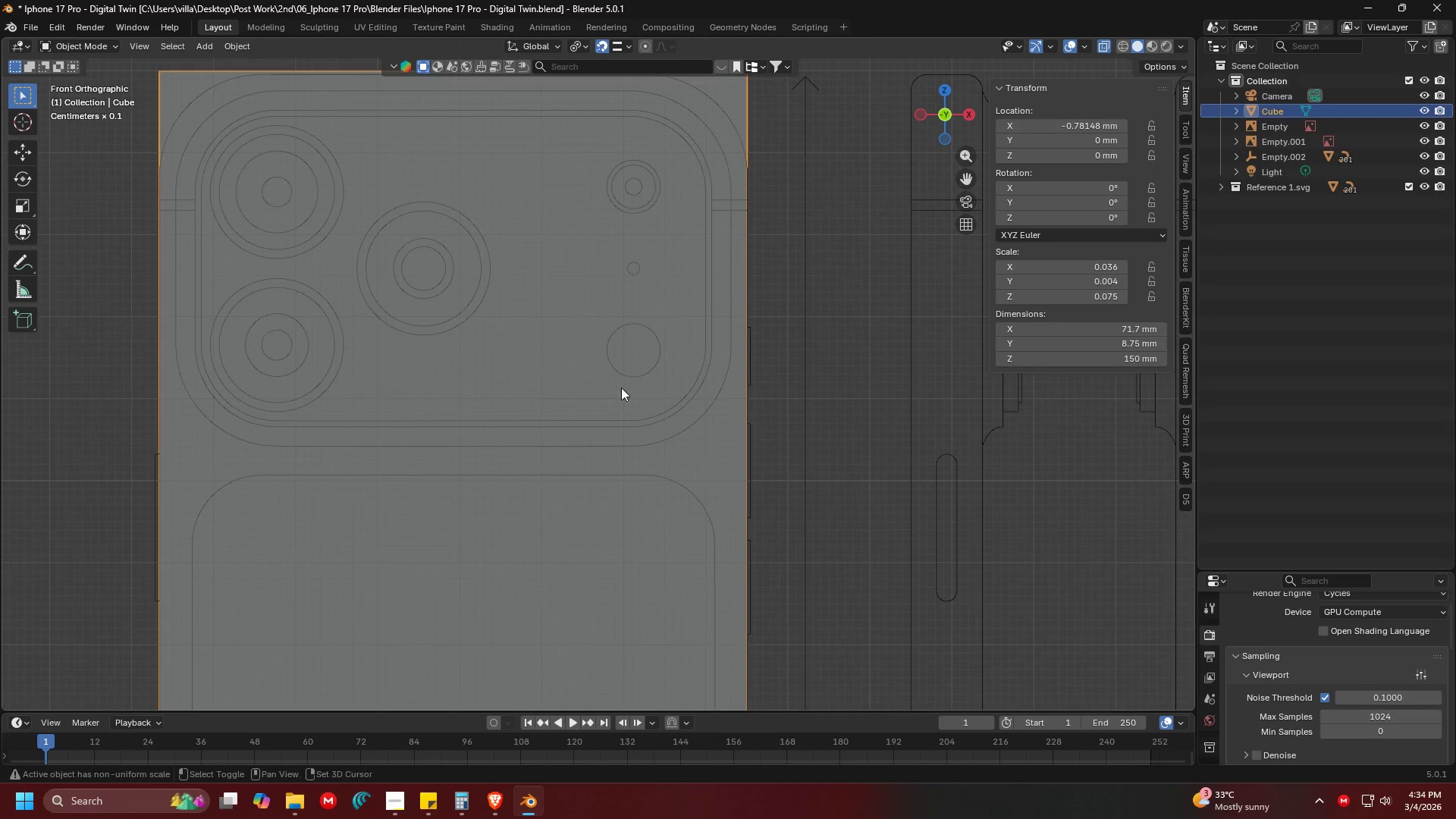 
hold_key(key=ShiftLeft, duration=0.55)
 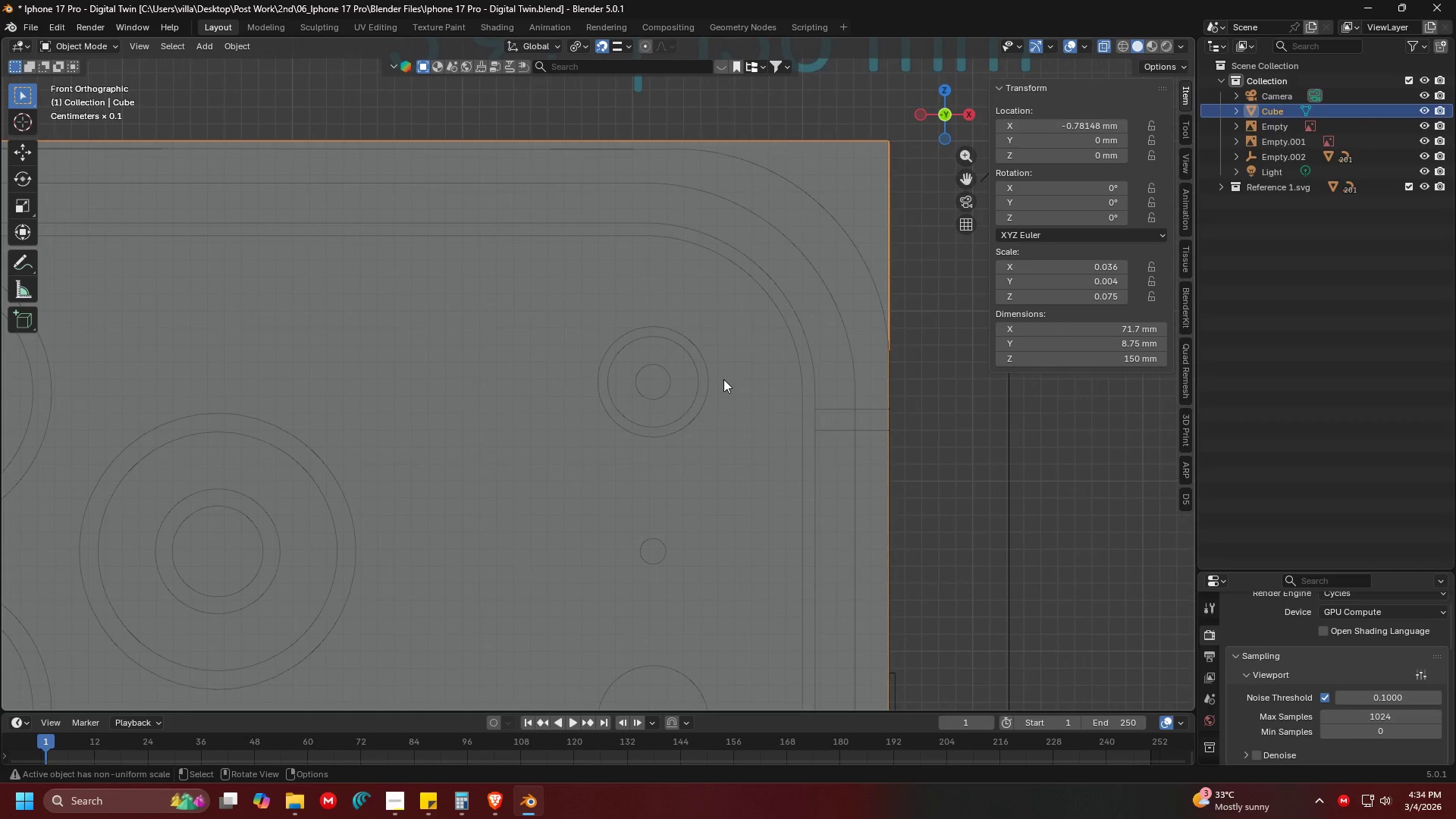 
scroll: coordinate [693, 327], scroll_direction: up, amount: 4.0
 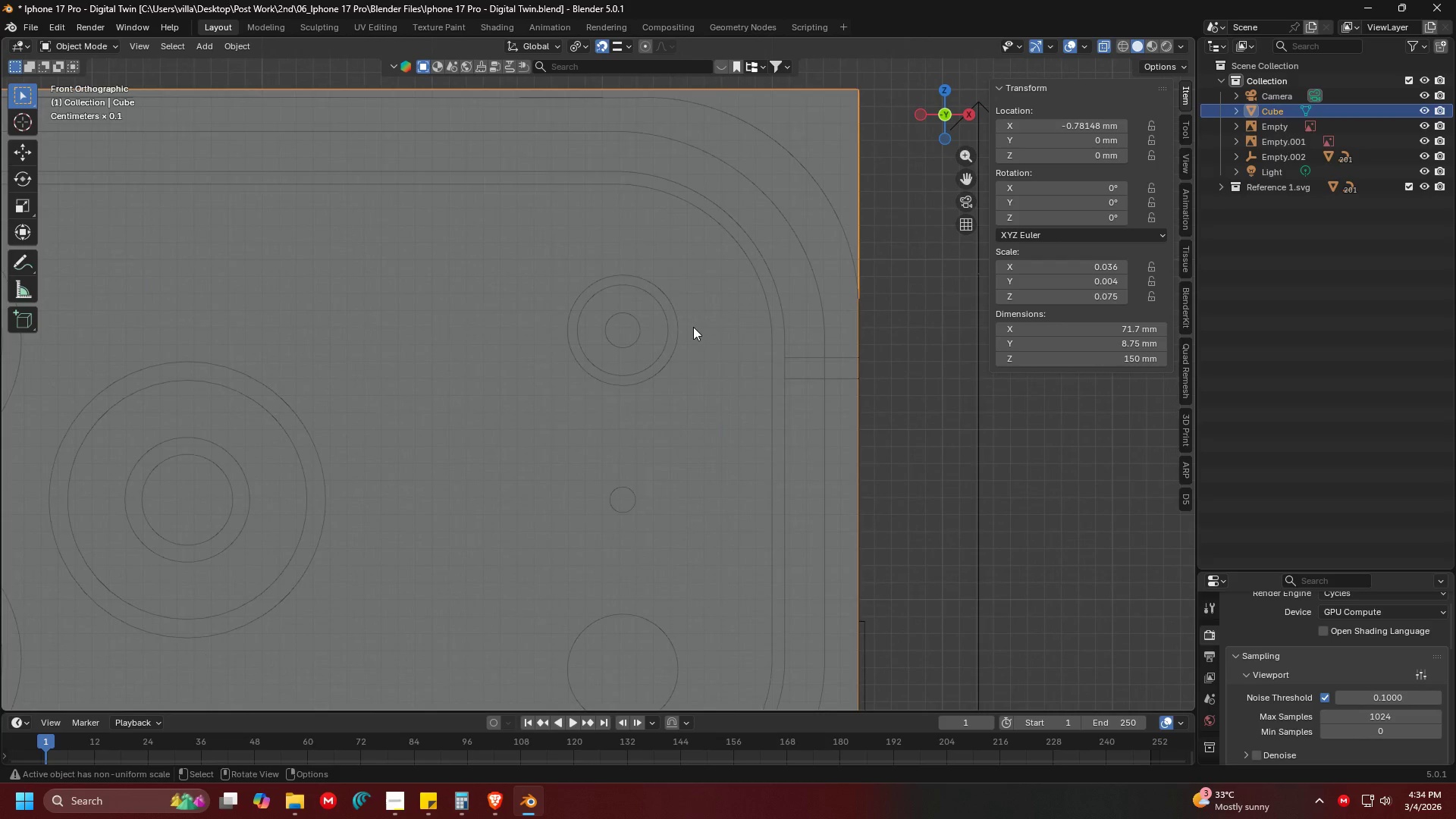 
hold_key(key=ShiftLeft, duration=0.38)
 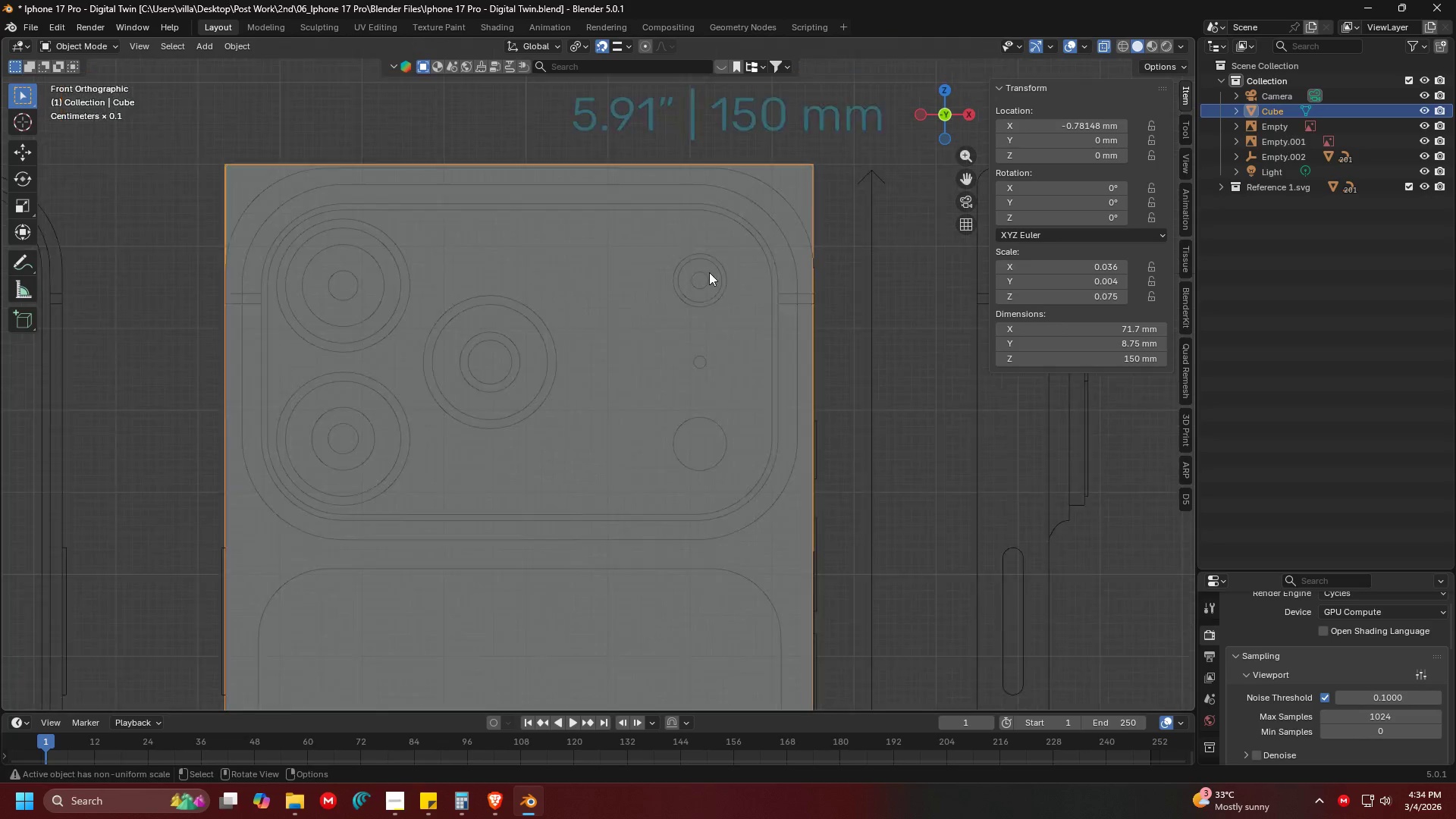 
hold_key(key=ShiftLeft, duration=1.14)
 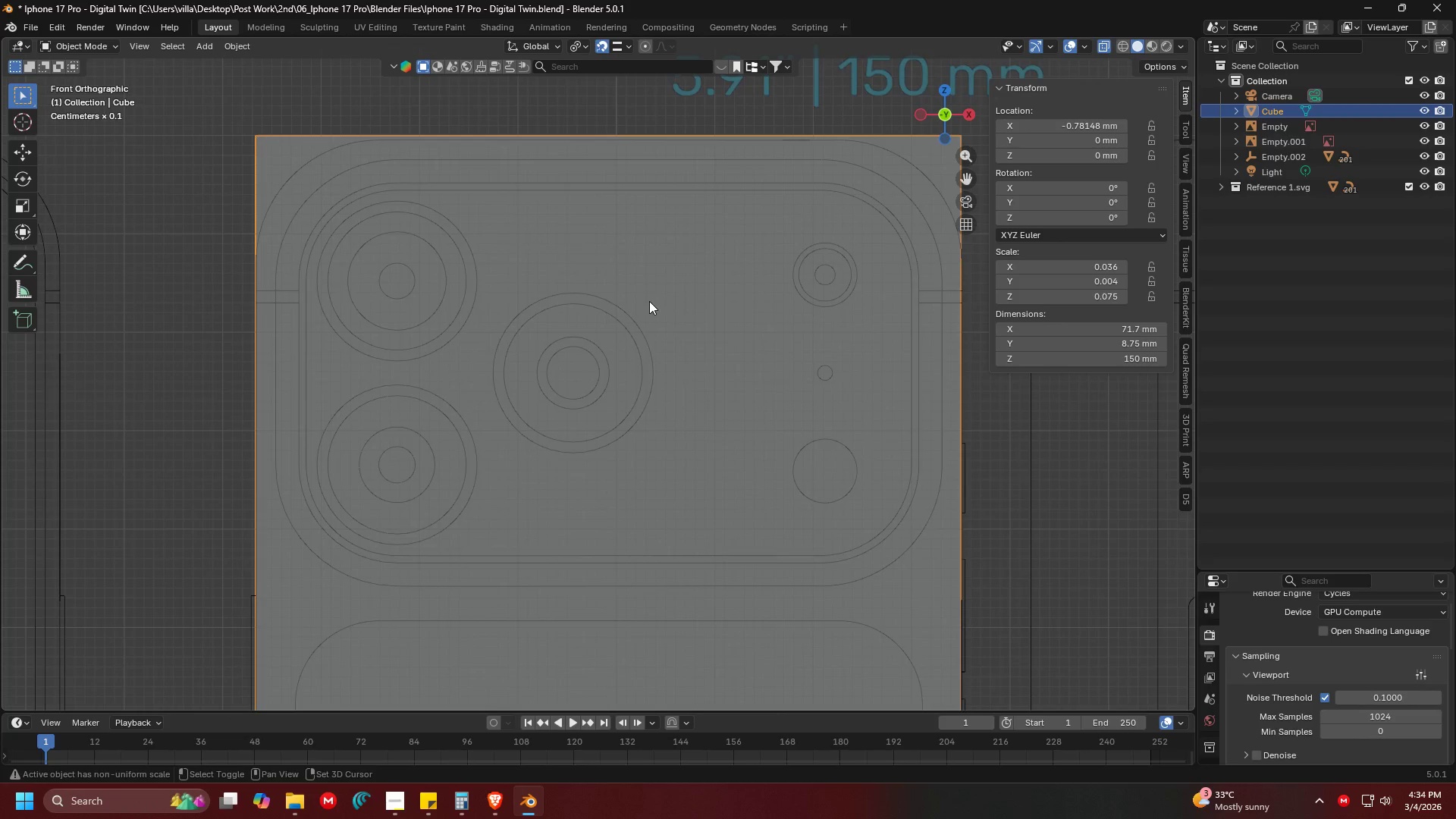 
scroll: coordinate [701, 277], scroll_direction: down, amount: 8.0
 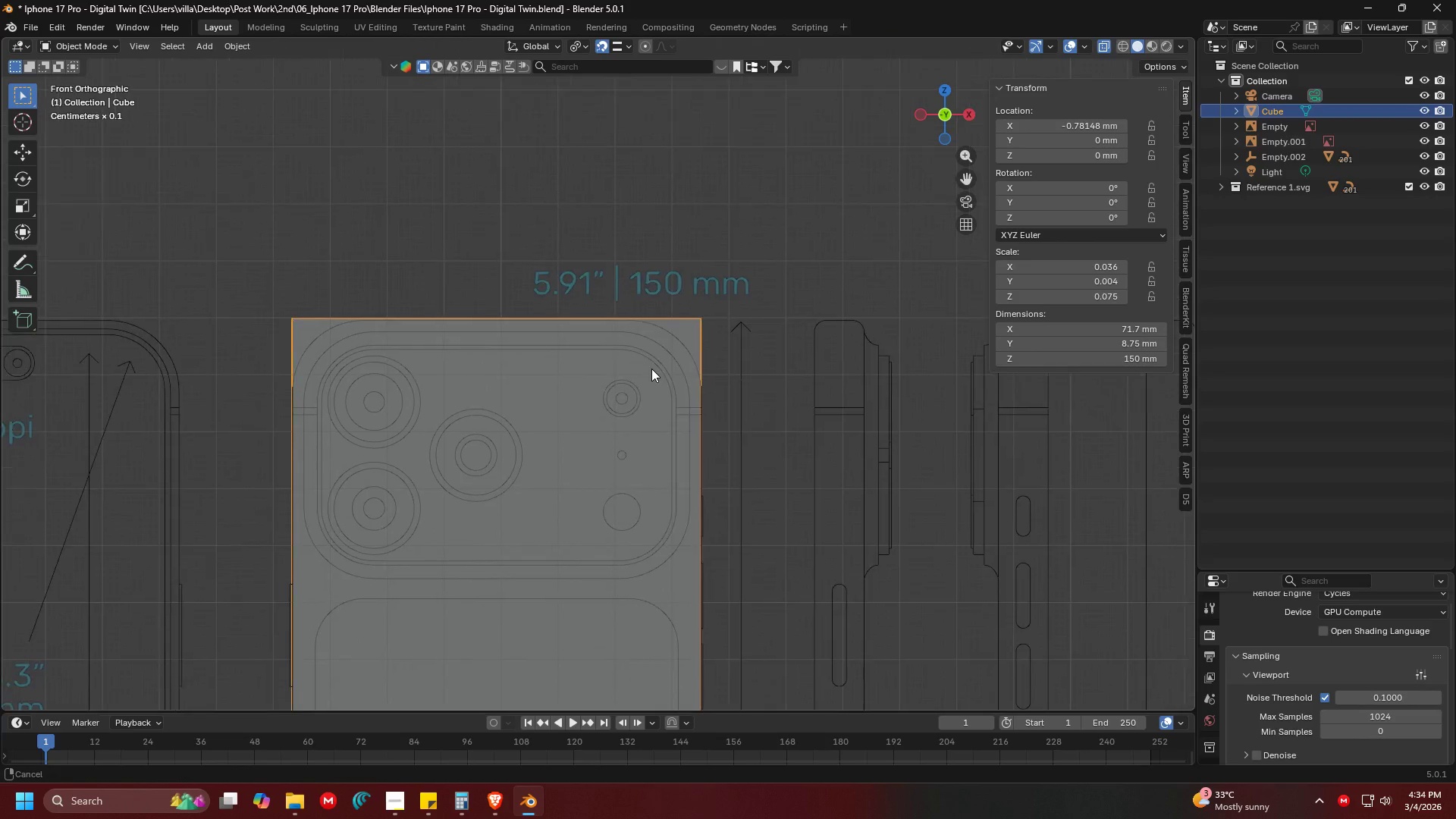 
hold_key(key=ShiftLeft, duration=0.45)
 